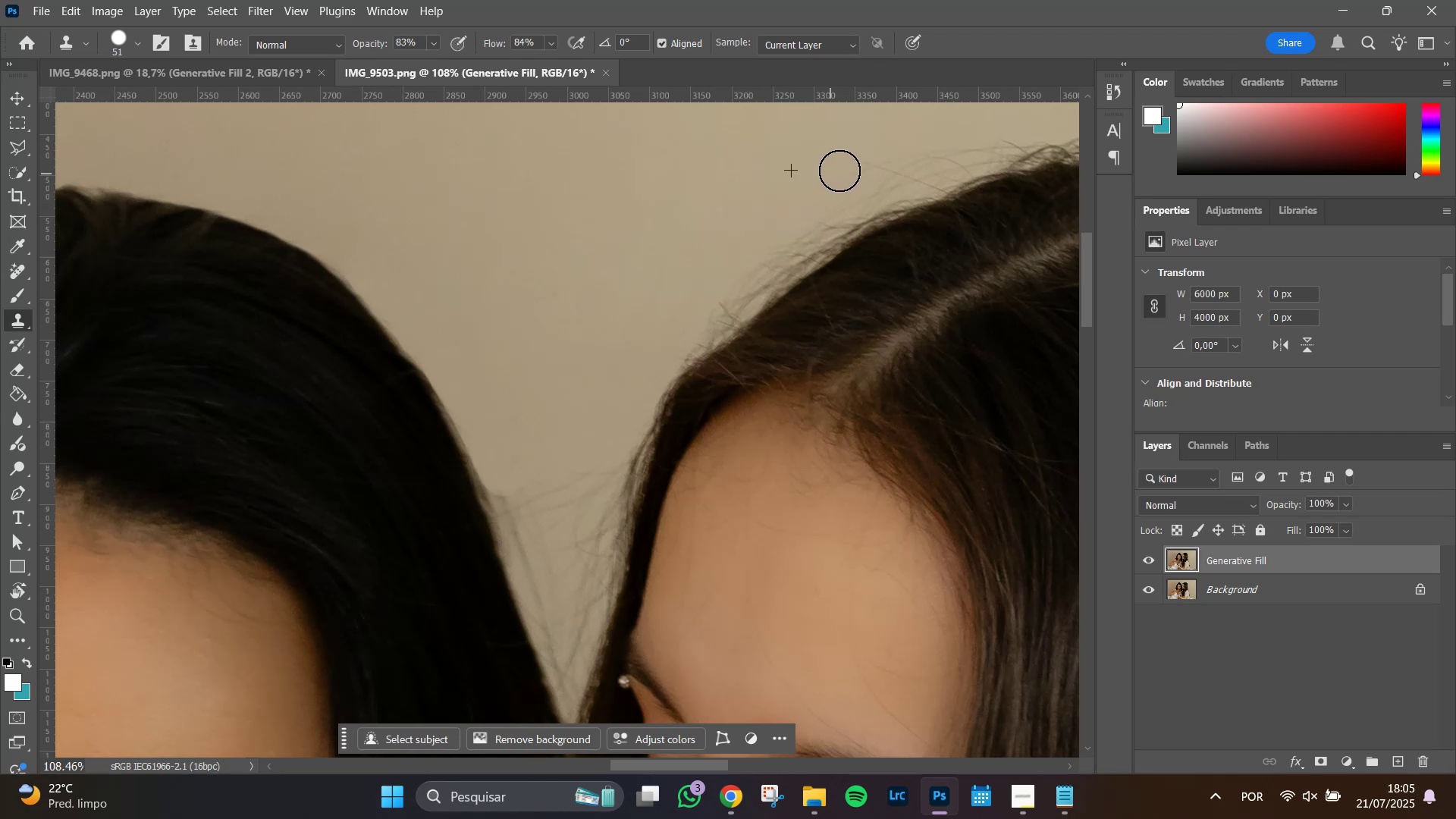 
triple_click([839, 169])
 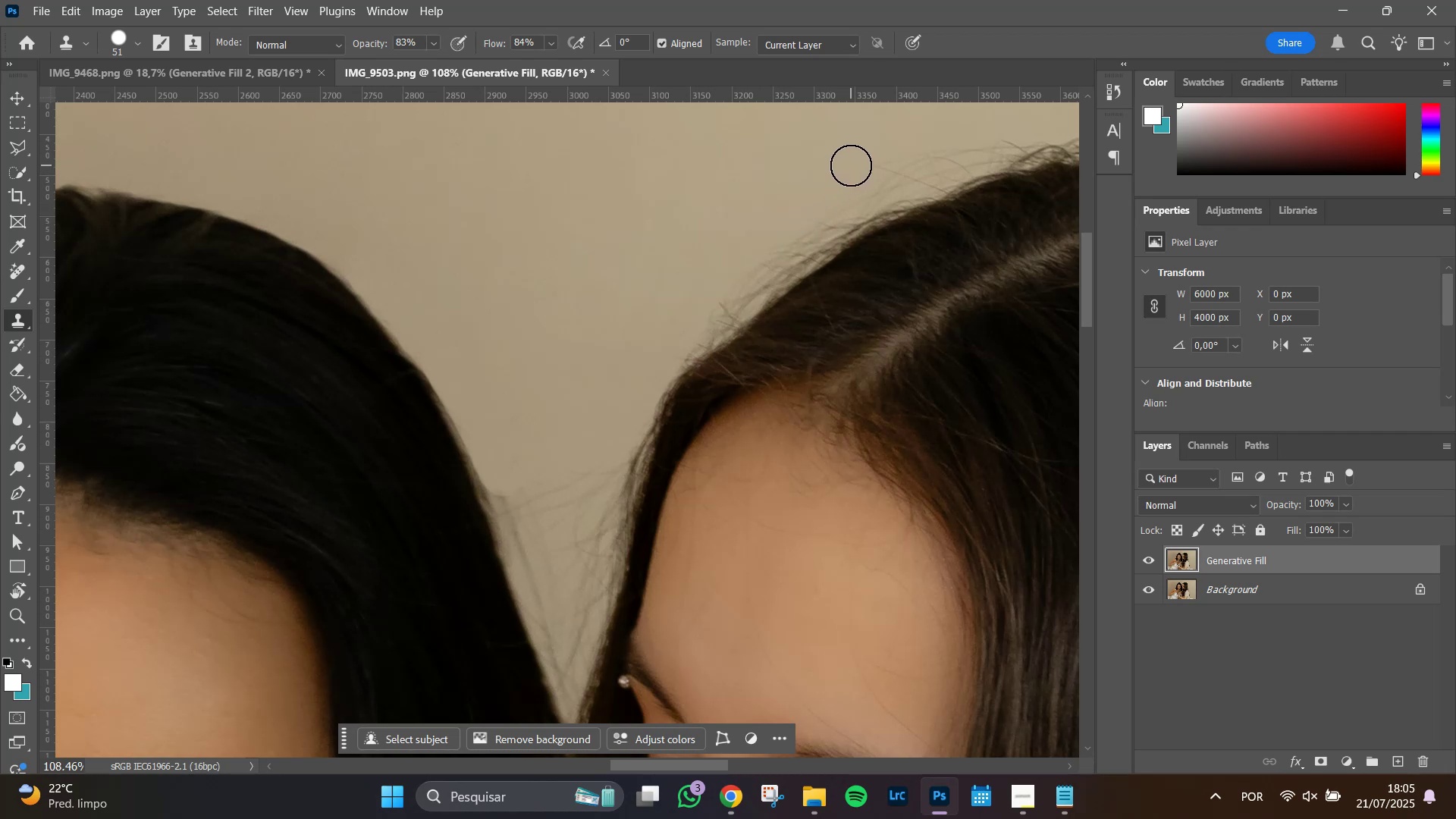 
triple_click([851, 165])
 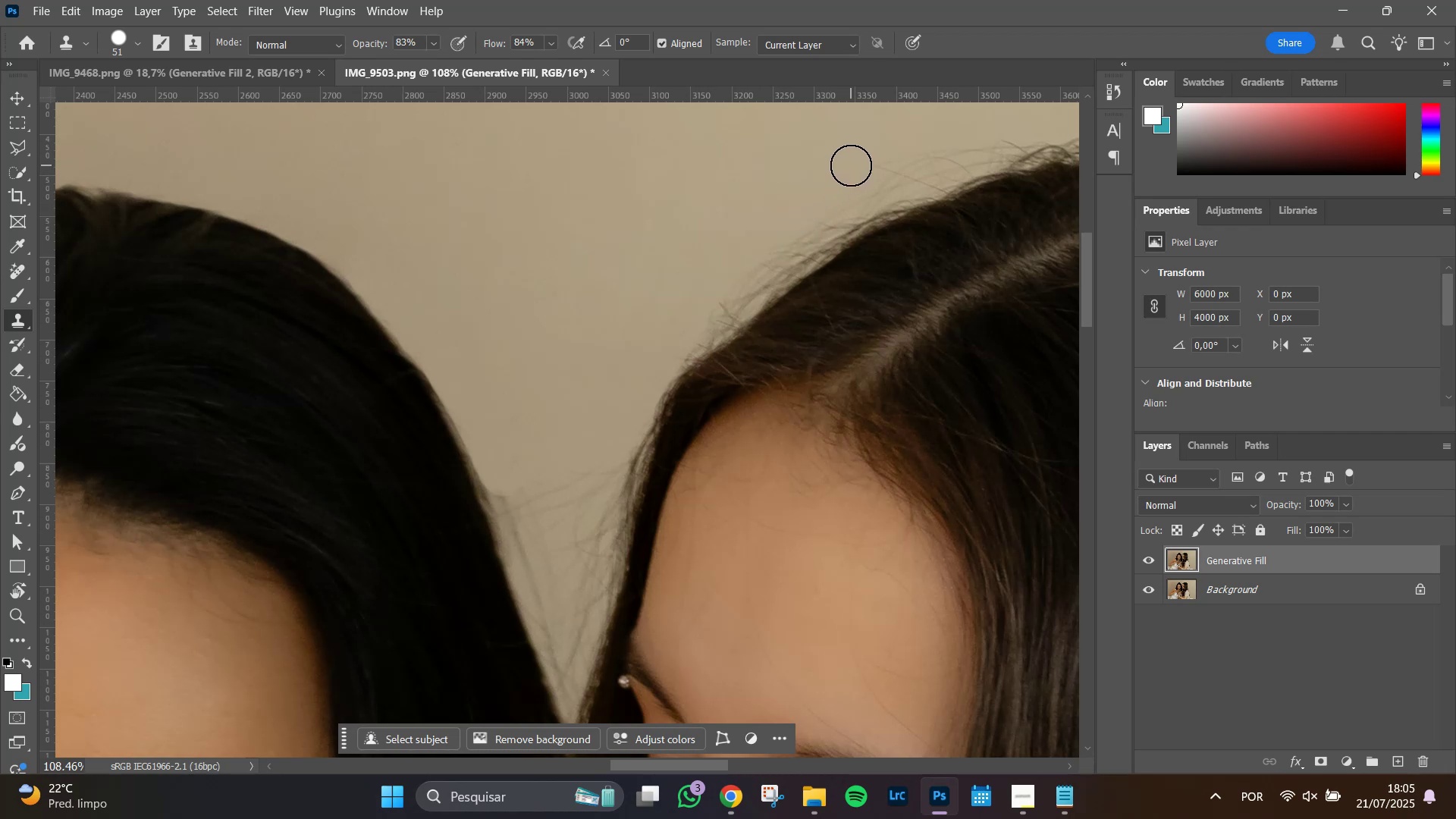 
triple_click([851, 165])
 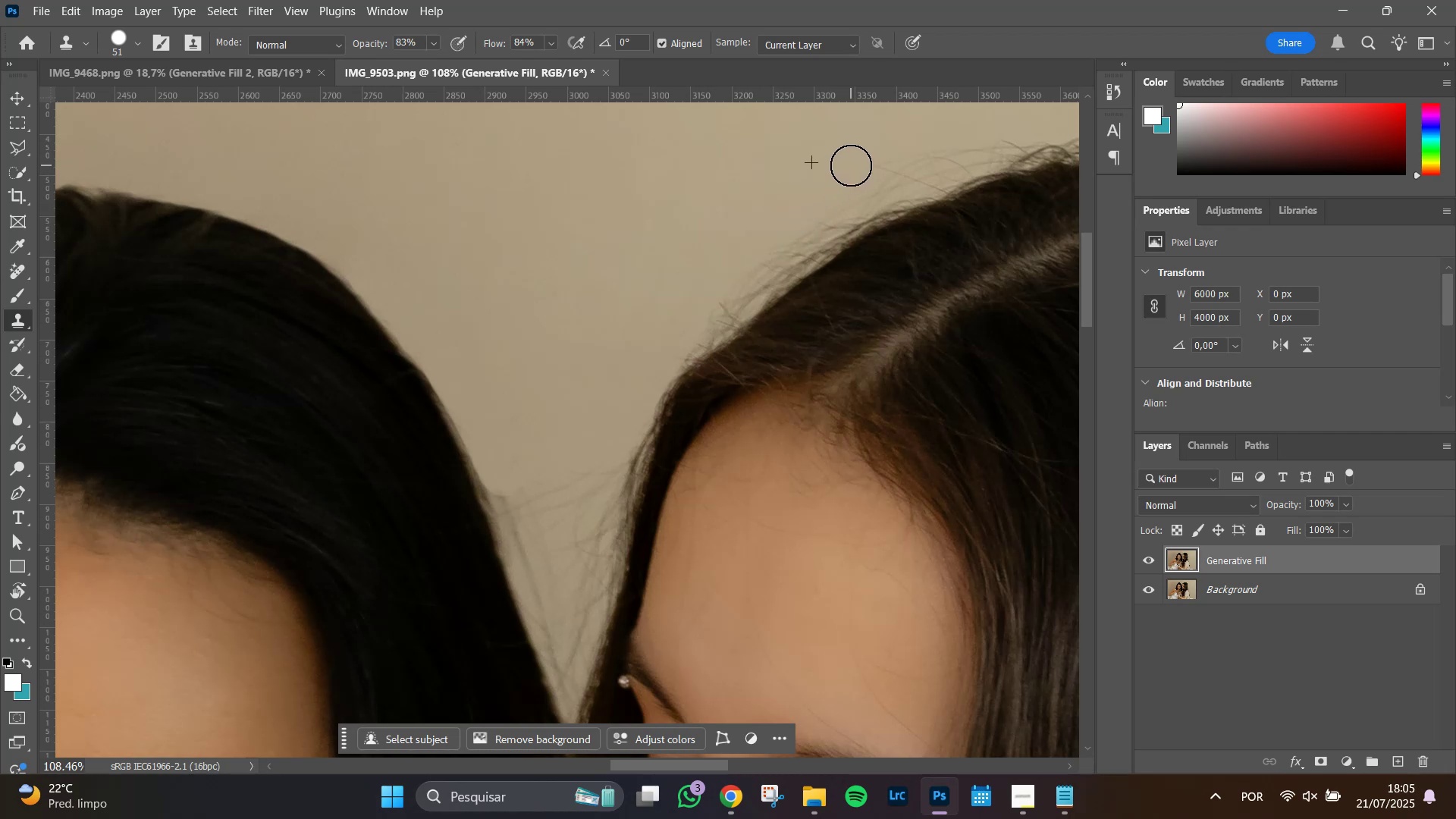 
left_click_drag(start_coordinate=[852, 165], to_coordinate=[949, 130])
 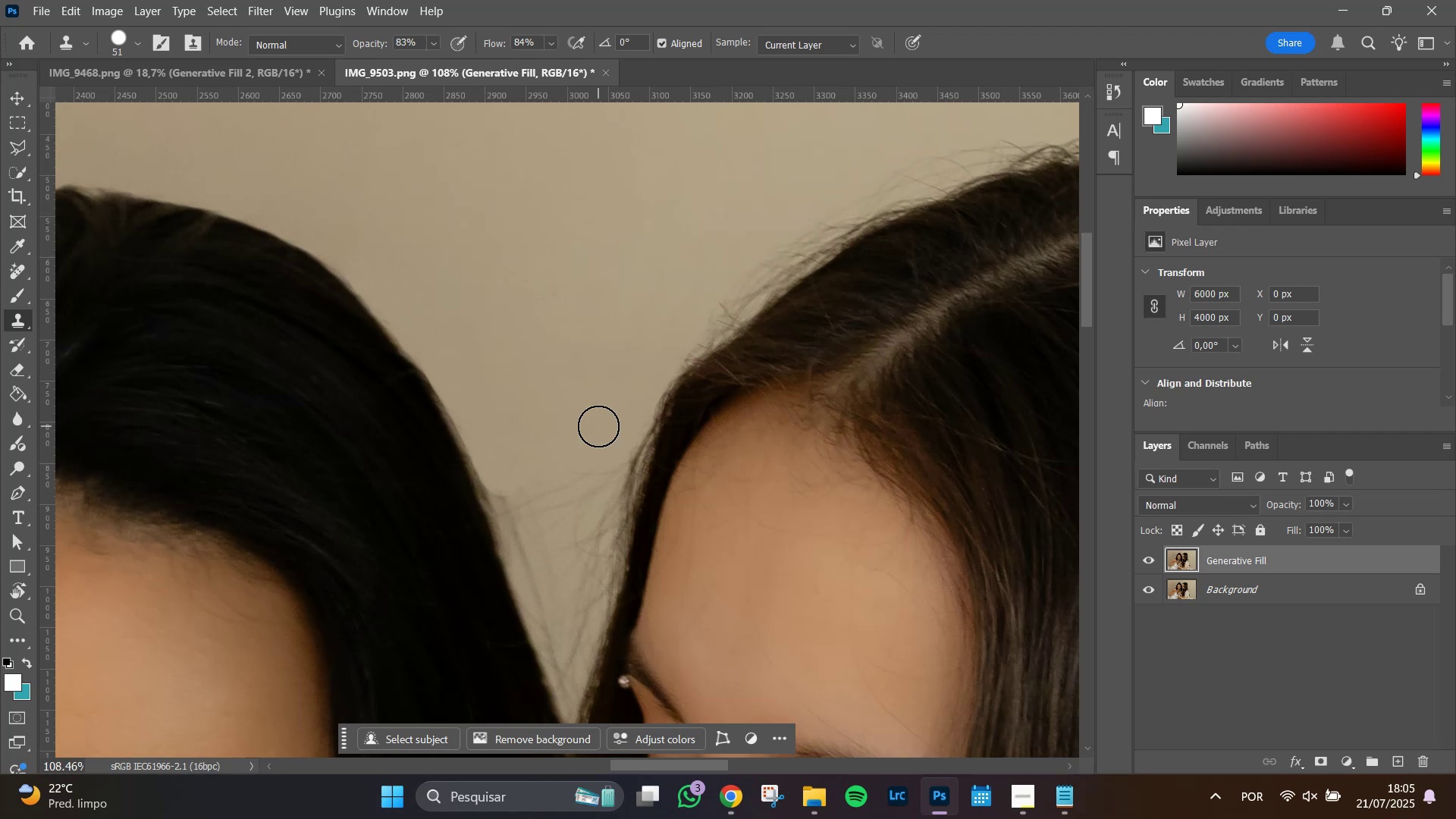 
hold_key(key=Space, duration=0.96)
 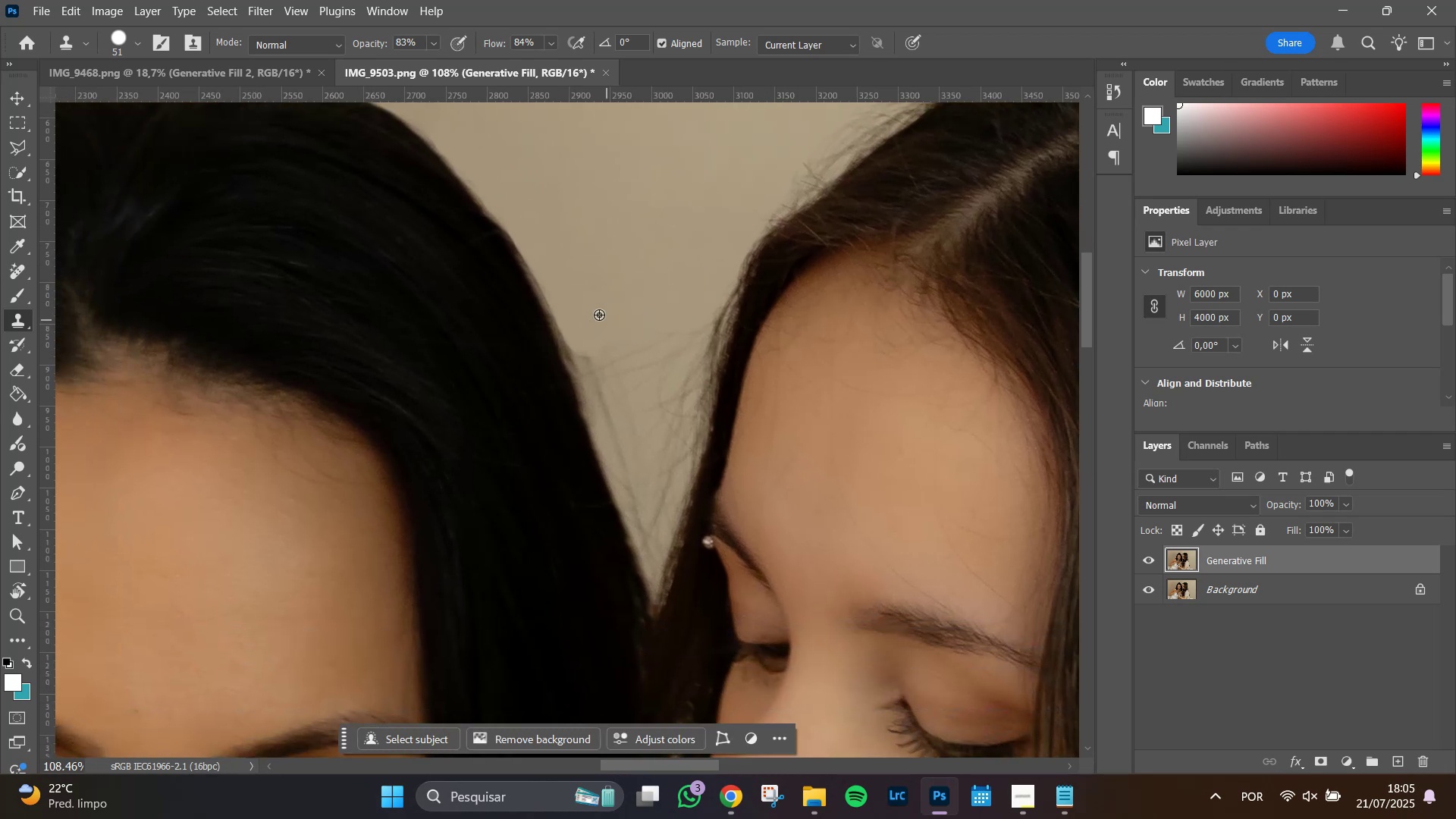 
left_click_drag(start_coordinate=[588, 460], to_coordinate=[672, 321])
 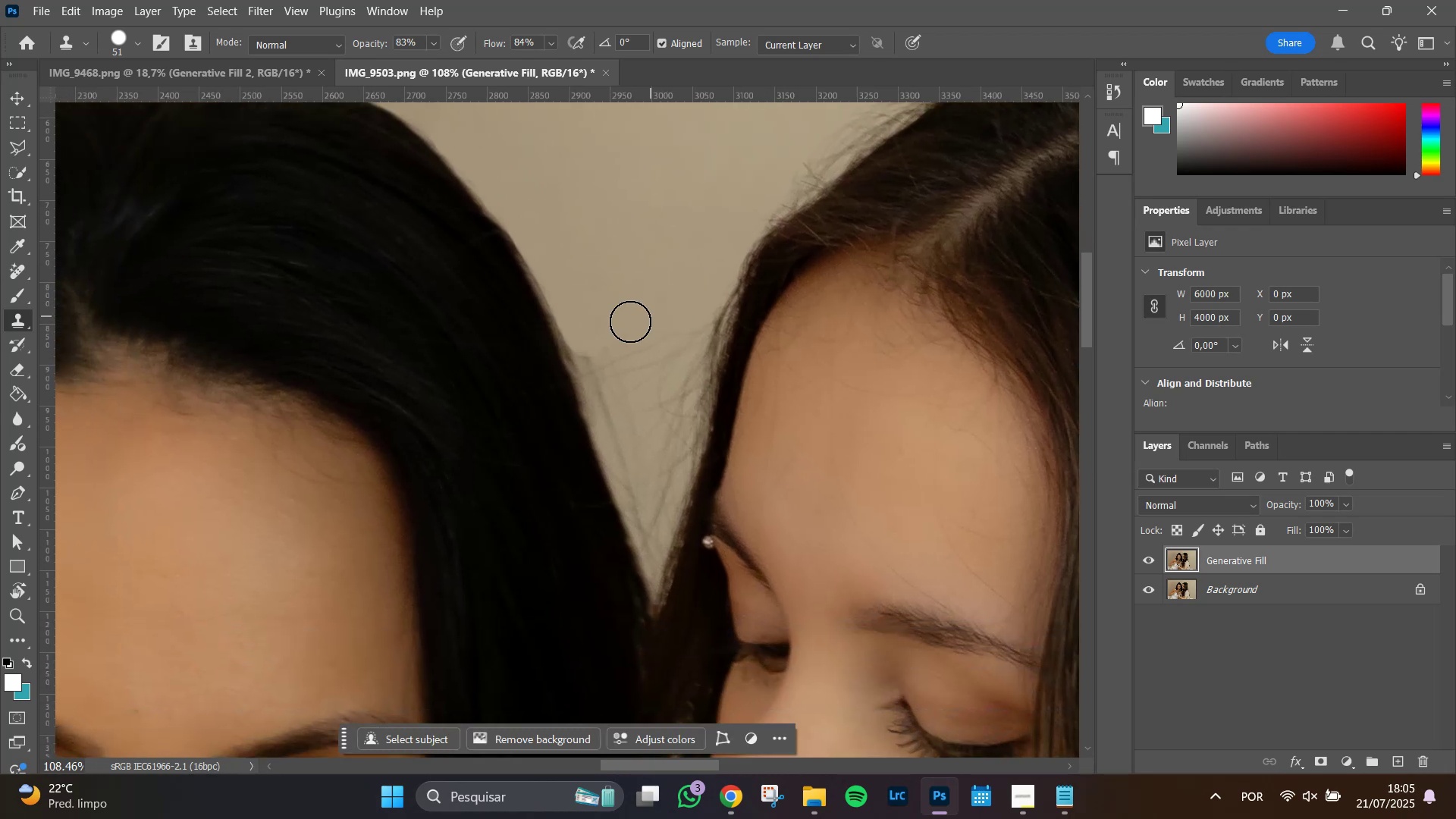 
hold_key(key=AltLeft, duration=0.6)
left_click([592, 309])
 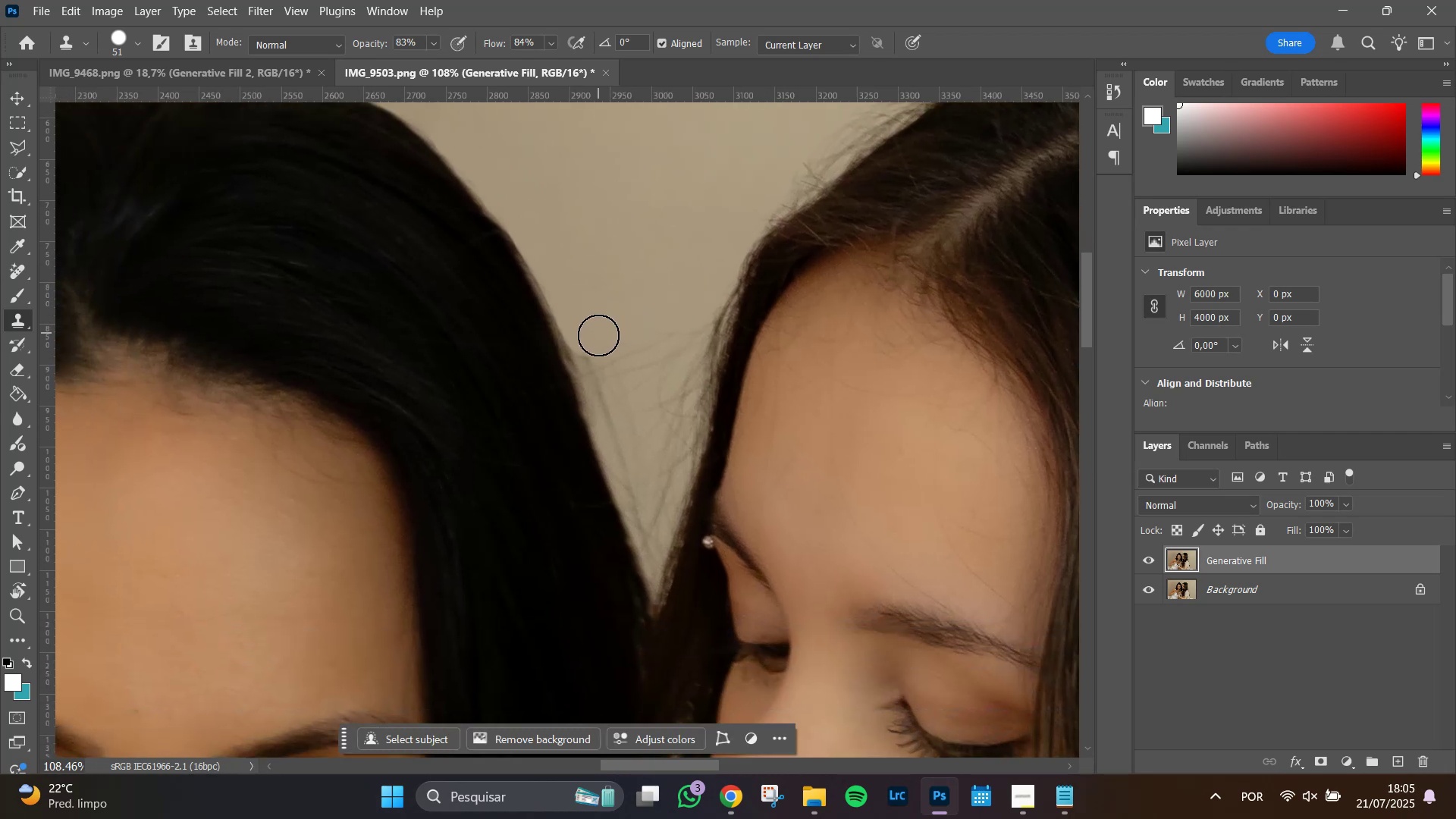 
left_click([597, 341])
 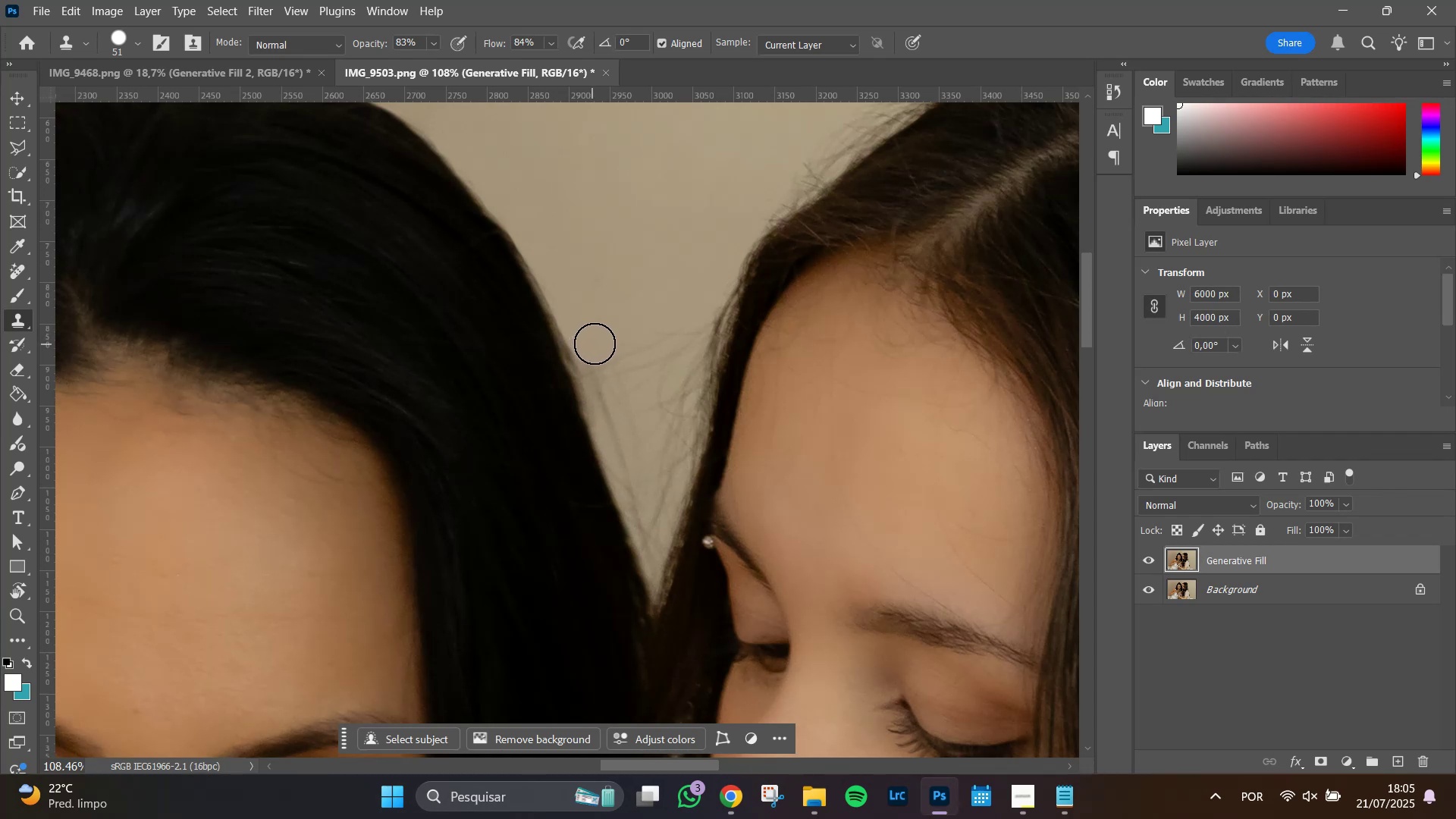 
left_click_drag(start_coordinate=[595, 344], to_coordinate=[695, 302])
 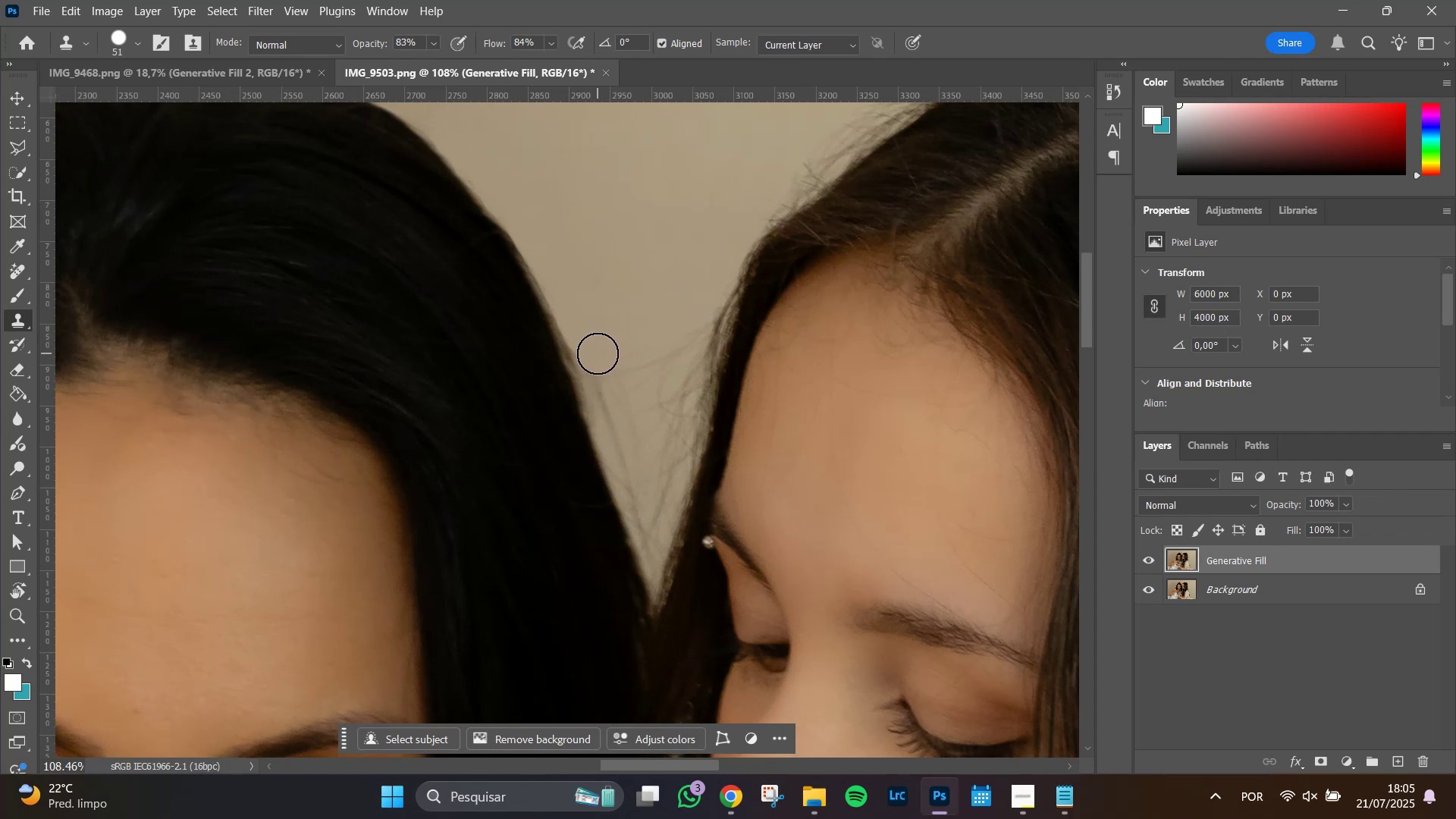 
left_click_drag(start_coordinate=[599, 354], to_coordinate=[689, 307])
 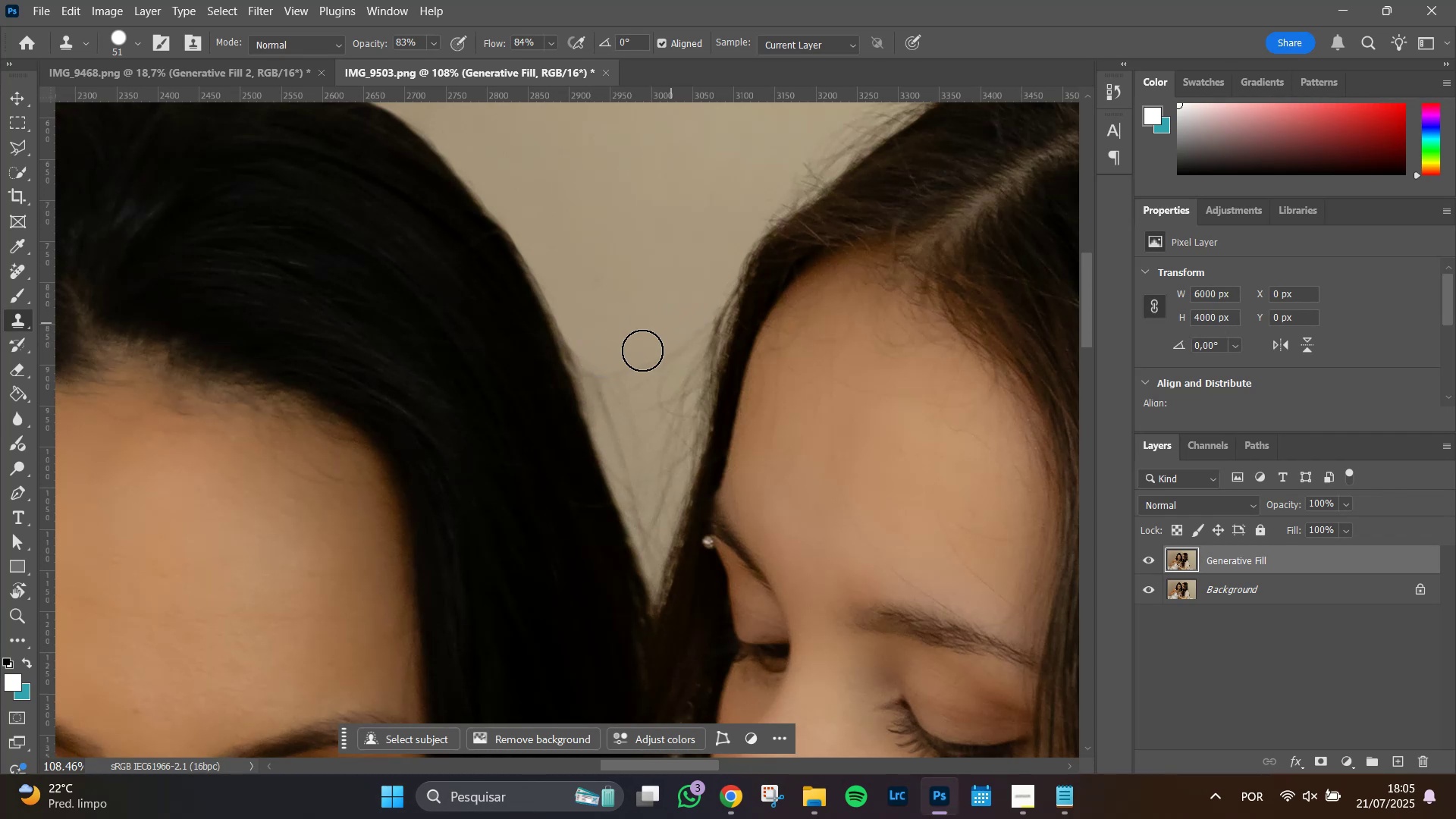 
hold_key(key=Space, duration=0.65)
 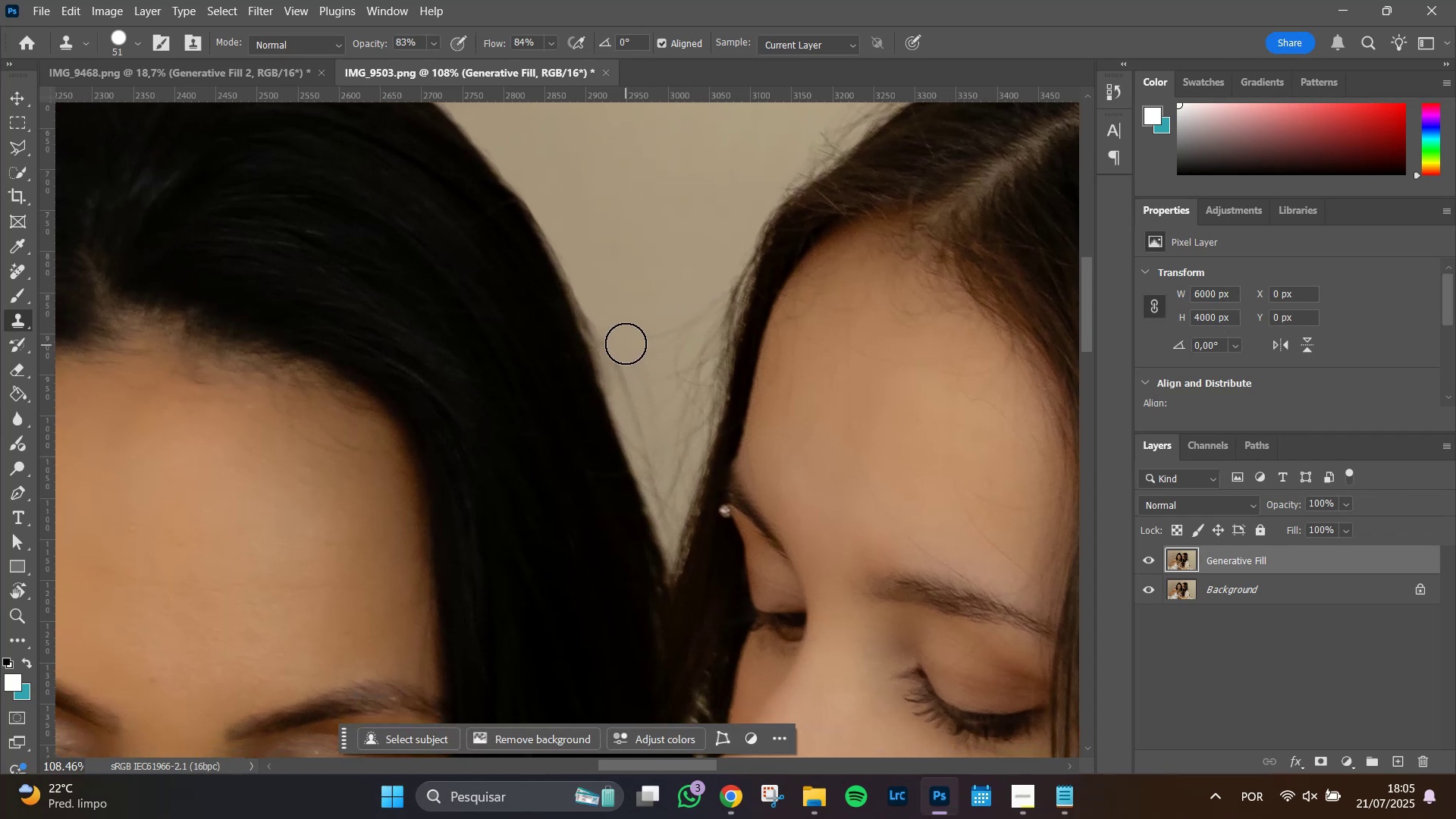 
left_click_drag(start_coordinate=[639, 378], to_coordinate=[656, 347])
 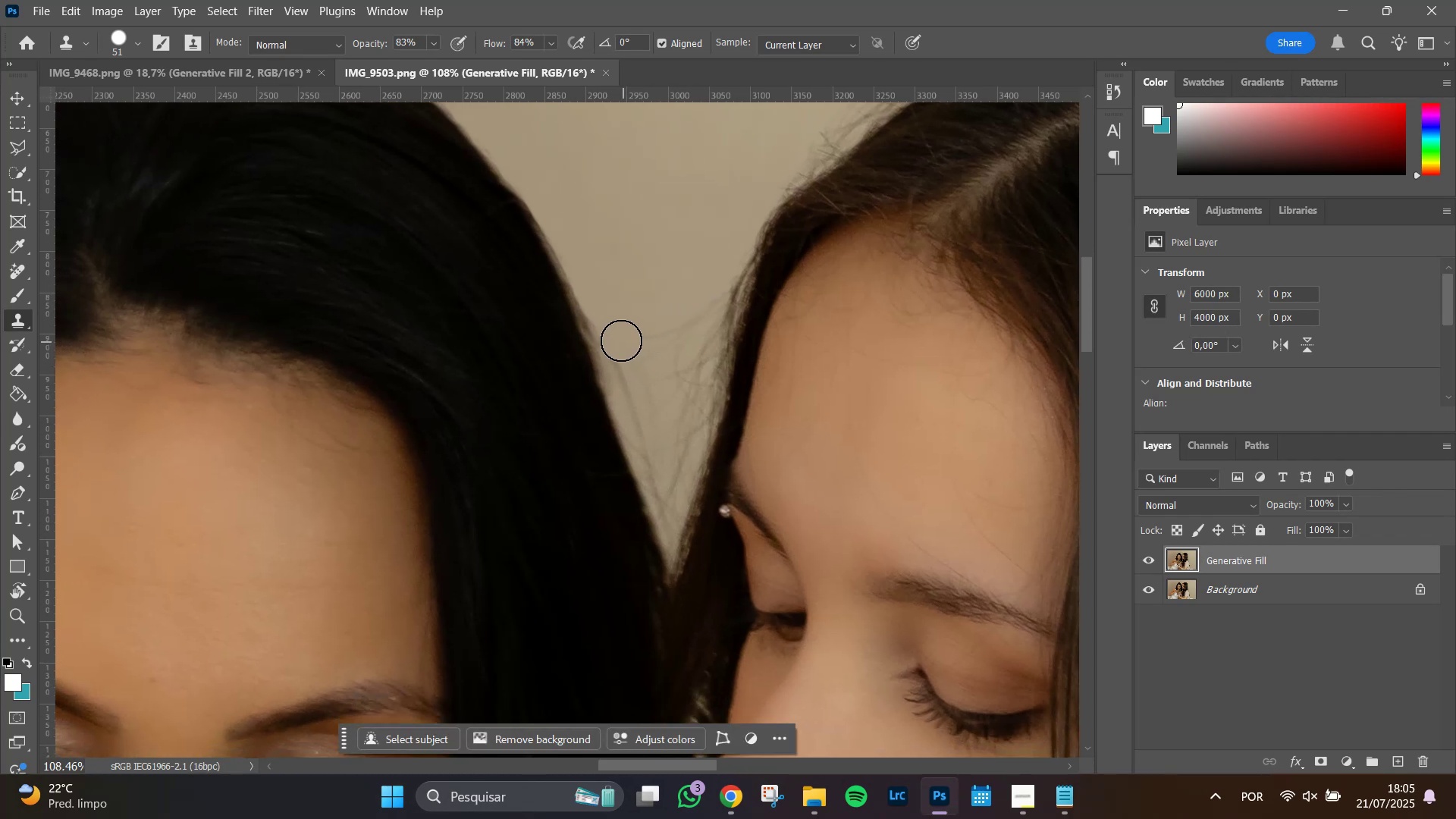 
left_click_drag(start_coordinate=[620, 340], to_coordinate=[731, 241])
 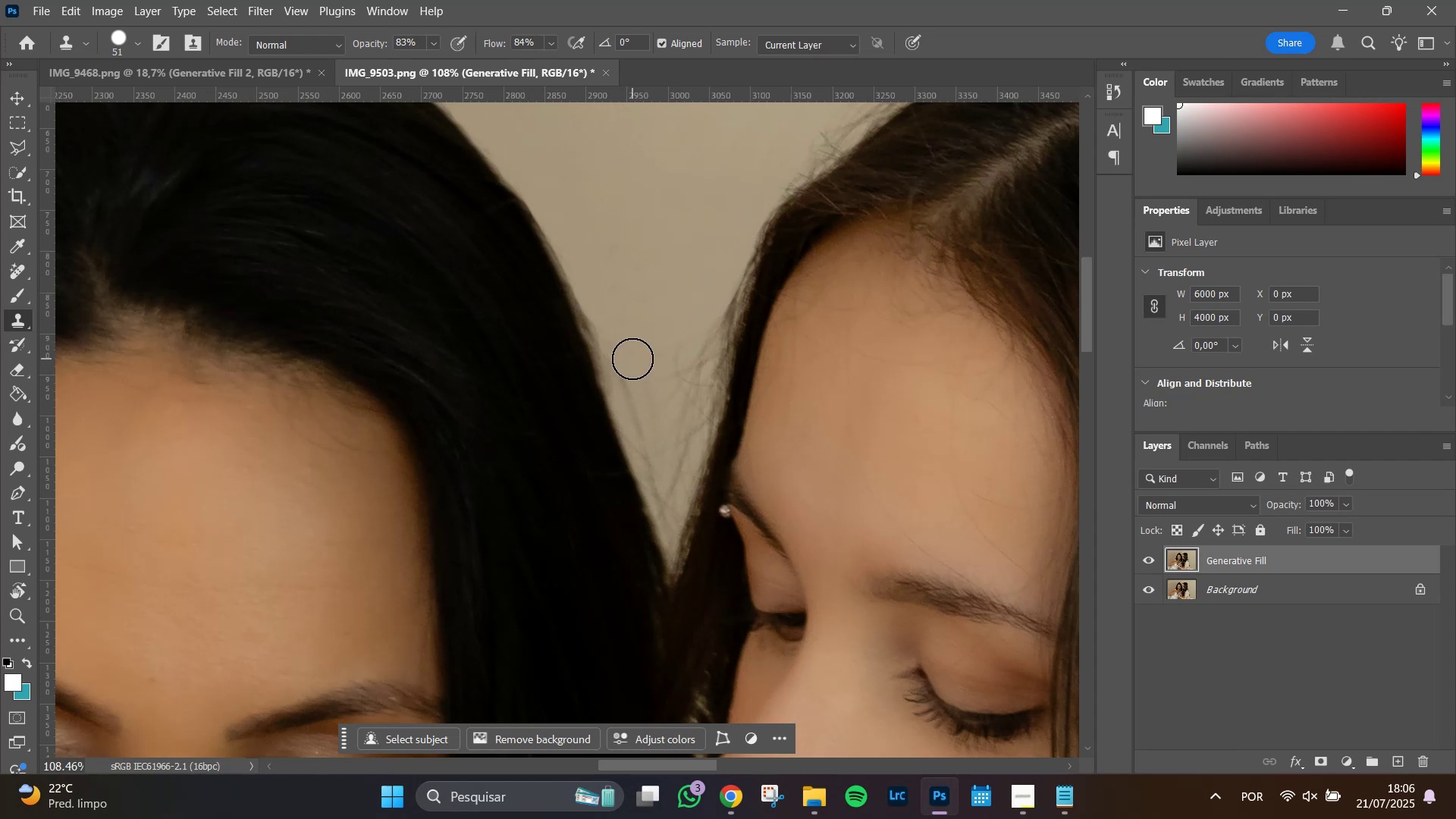 
left_click_drag(start_coordinate=[632, 357], to_coordinate=[705, 295])
 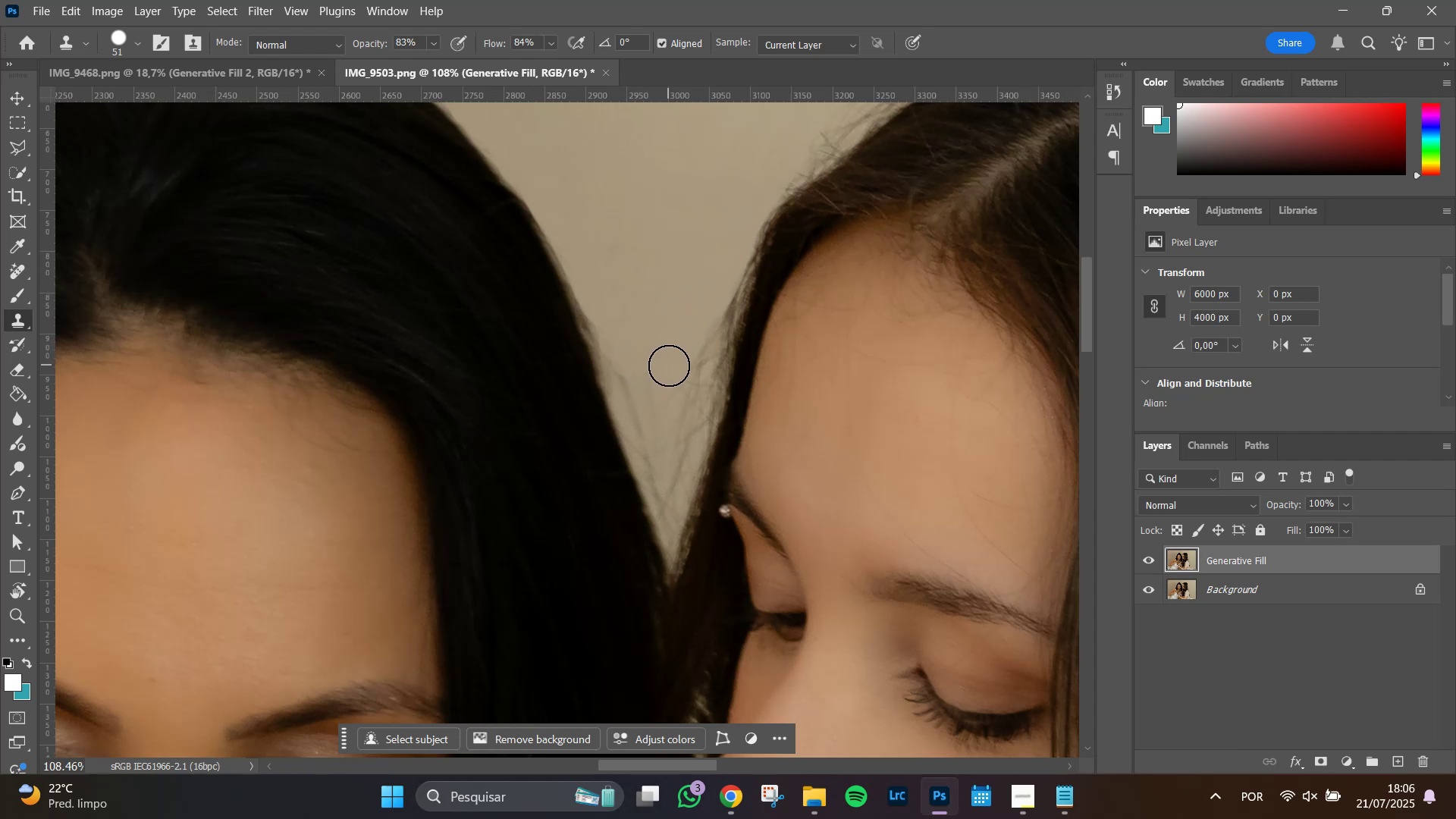 
left_click_drag(start_coordinate=[671, 370], to_coordinate=[692, 318])
 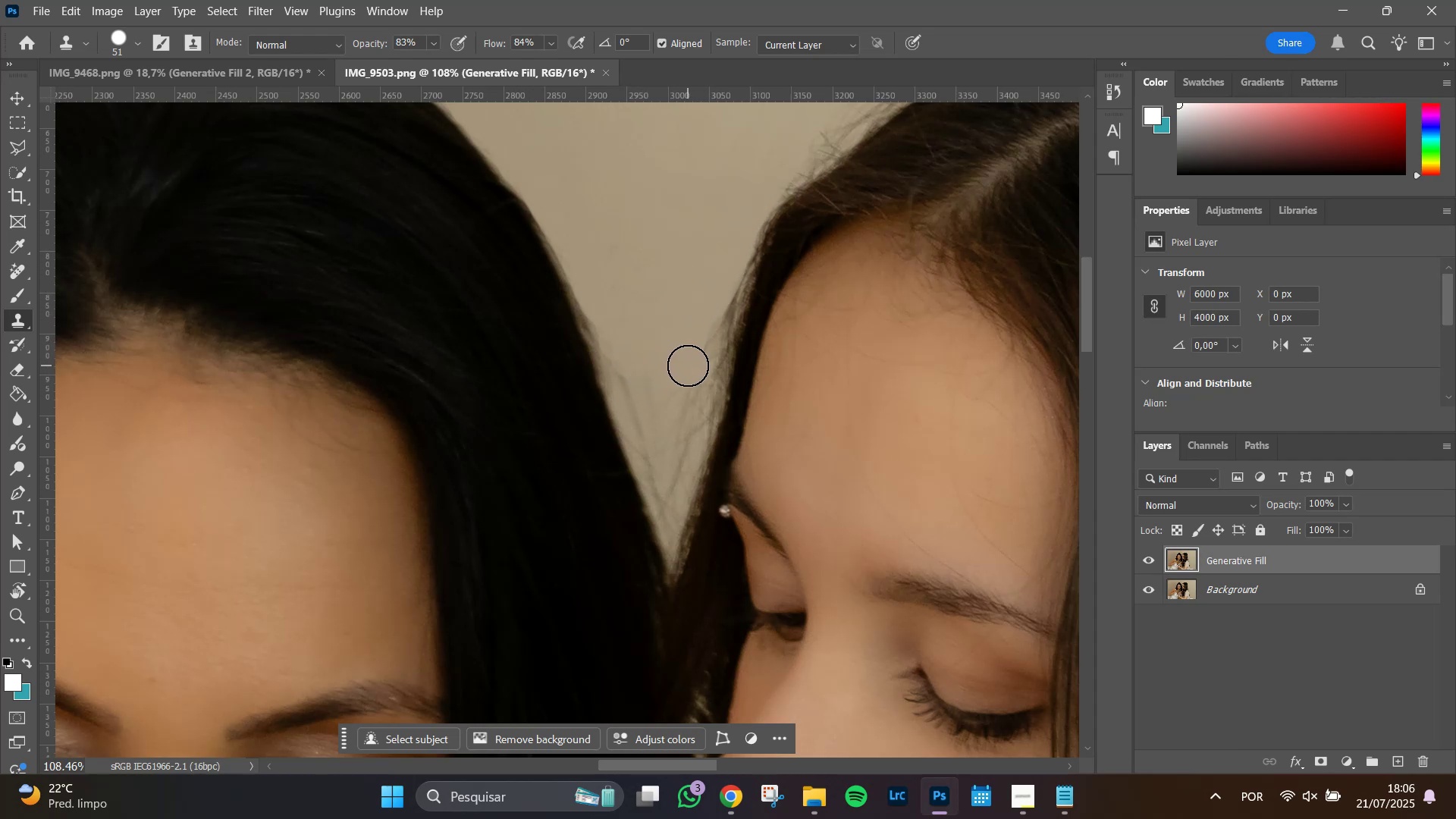 
left_click_drag(start_coordinate=[688, 364], to_coordinate=[714, 283])
 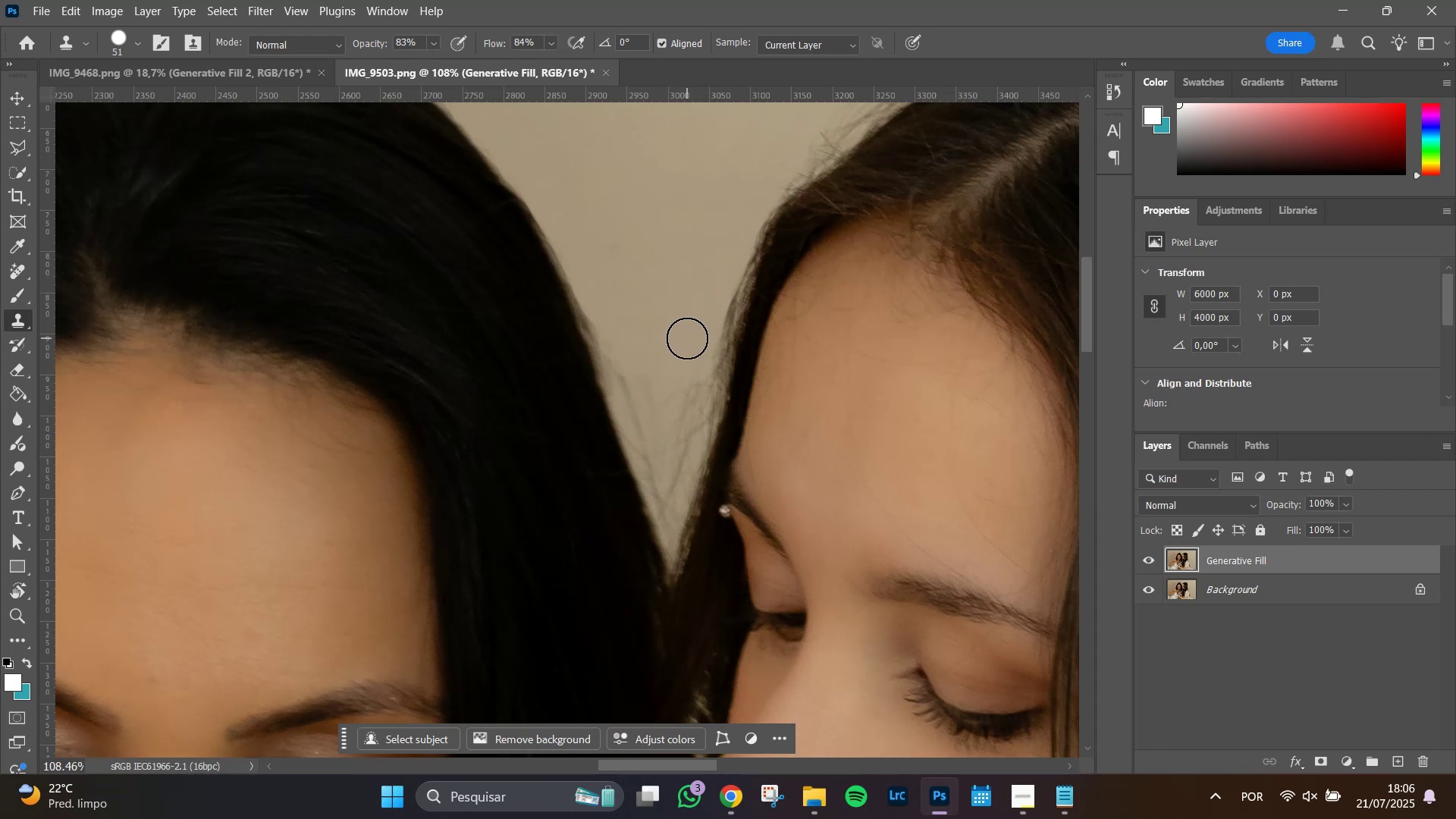 
key(Space)
 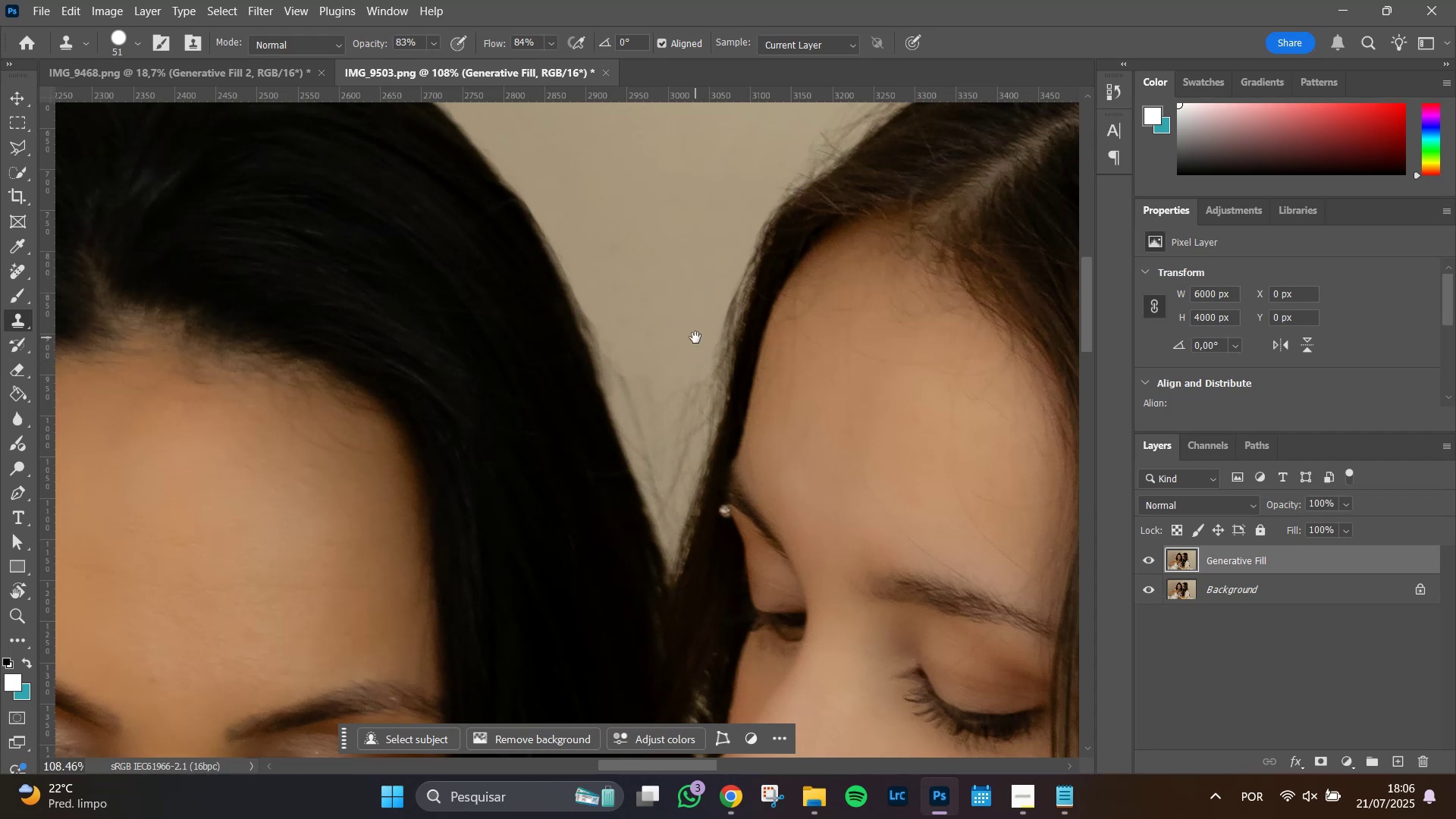 
key(Alt+AltLeft)
 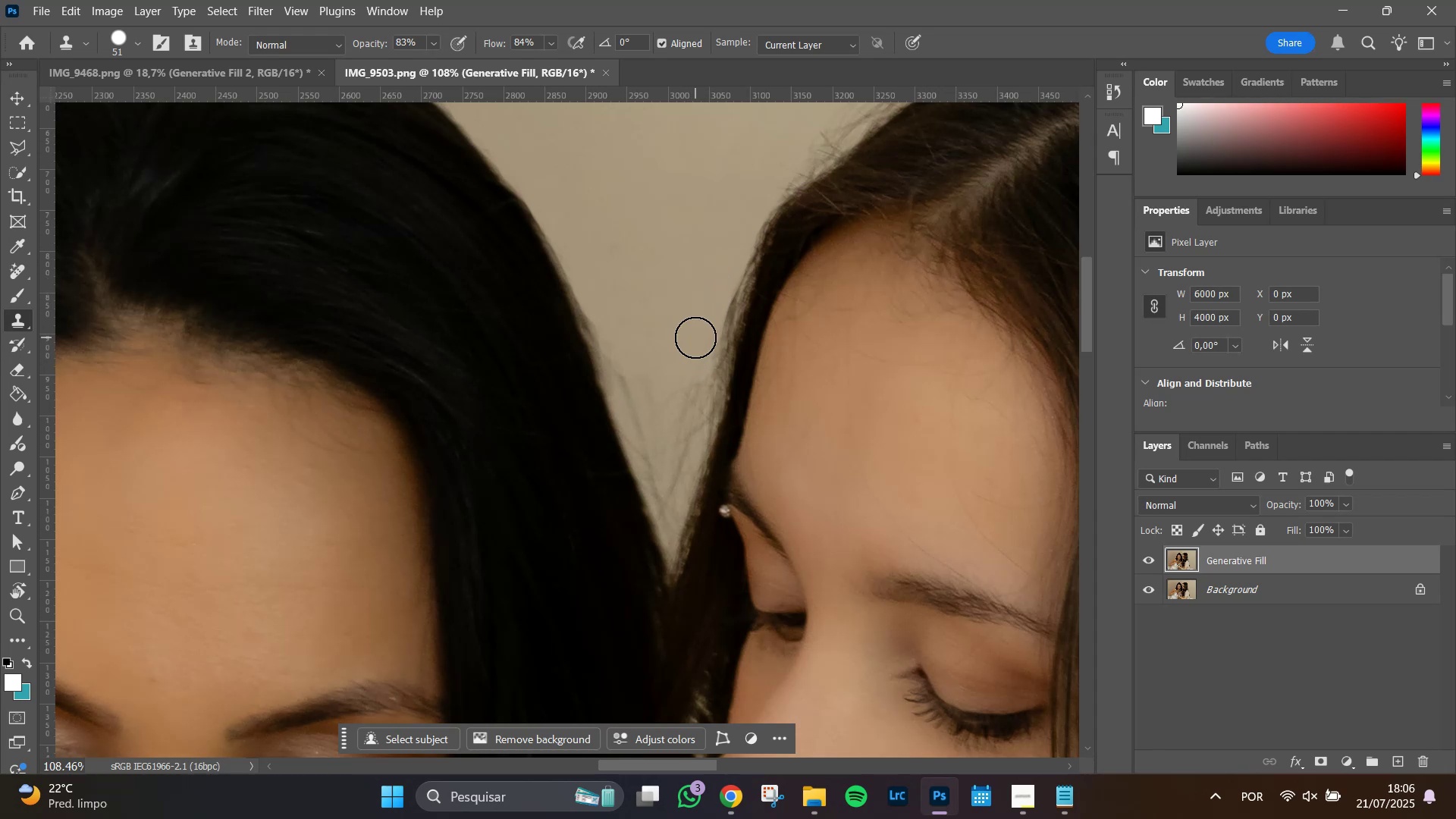 
hold_key(key=AltLeft, duration=0.6)
scroll: coordinate [695, 339], scroll_direction: down, amount: 9.0
 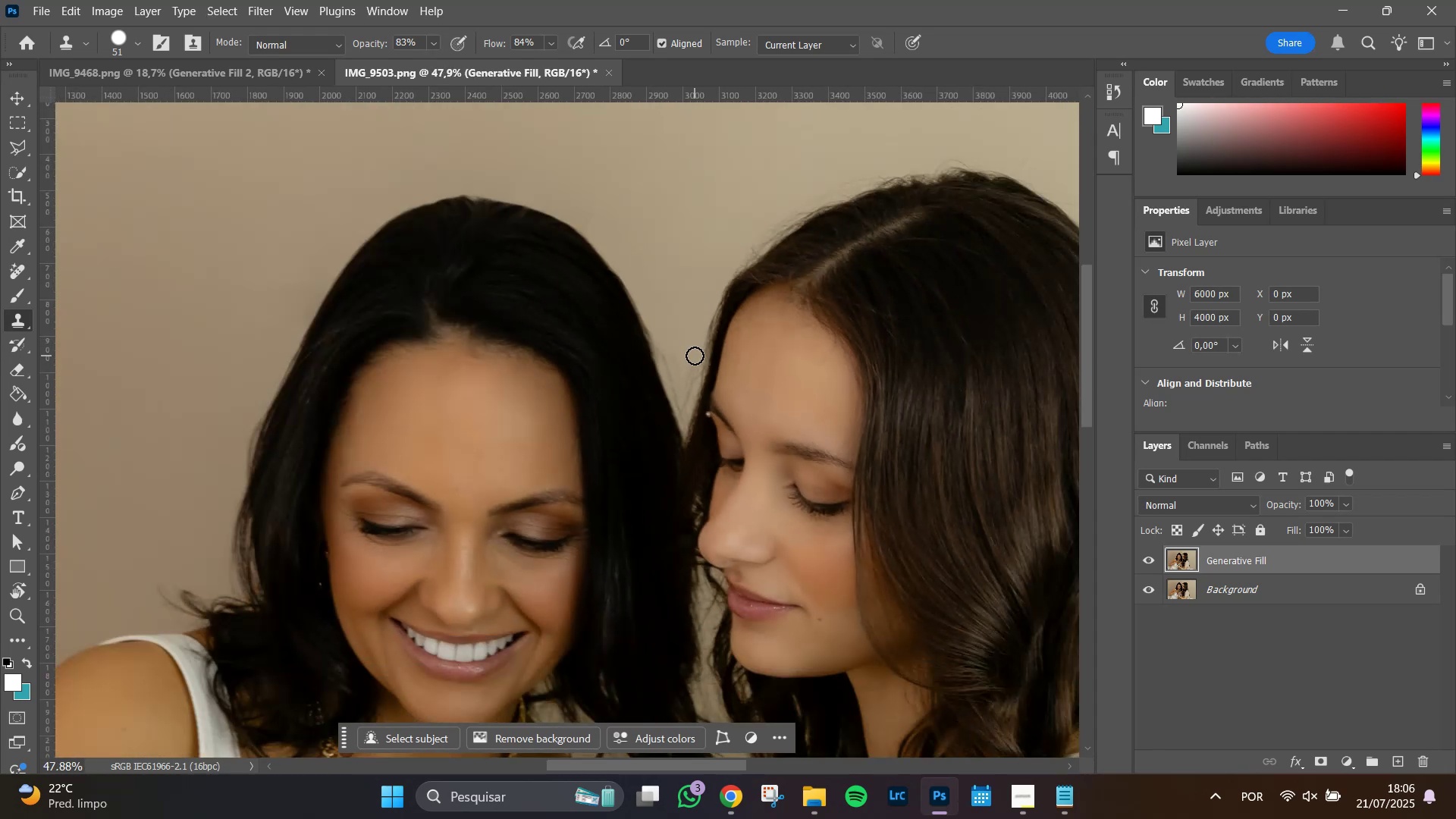 
hold_key(key=AltLeft, duration=1.32)
scroll: coordinate [676, 324], scroll_direction: up, amount: 9.0
 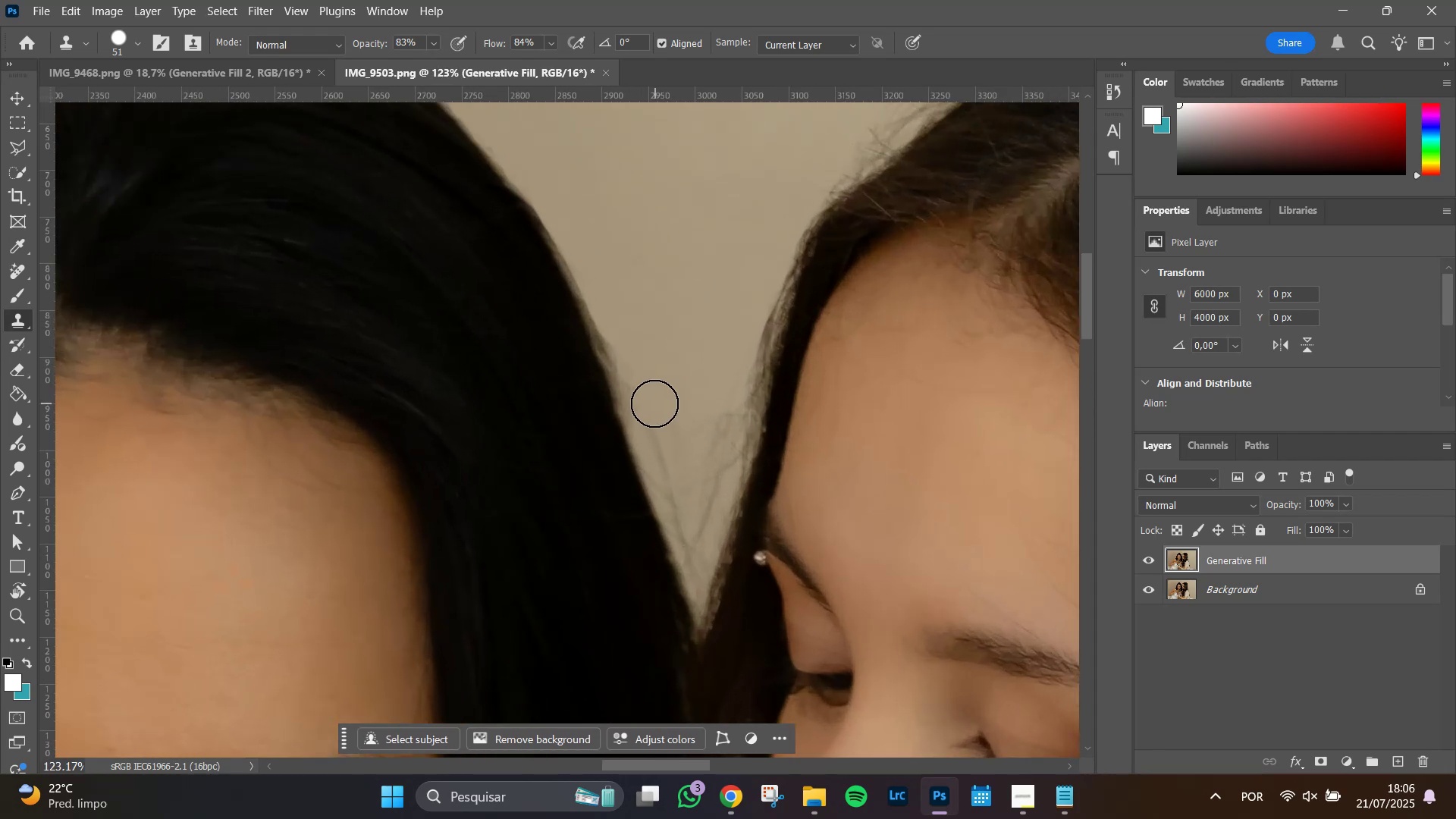 
left_click_drag(start_coordinate=[654, 400], to_coordinate=[627, 316])
 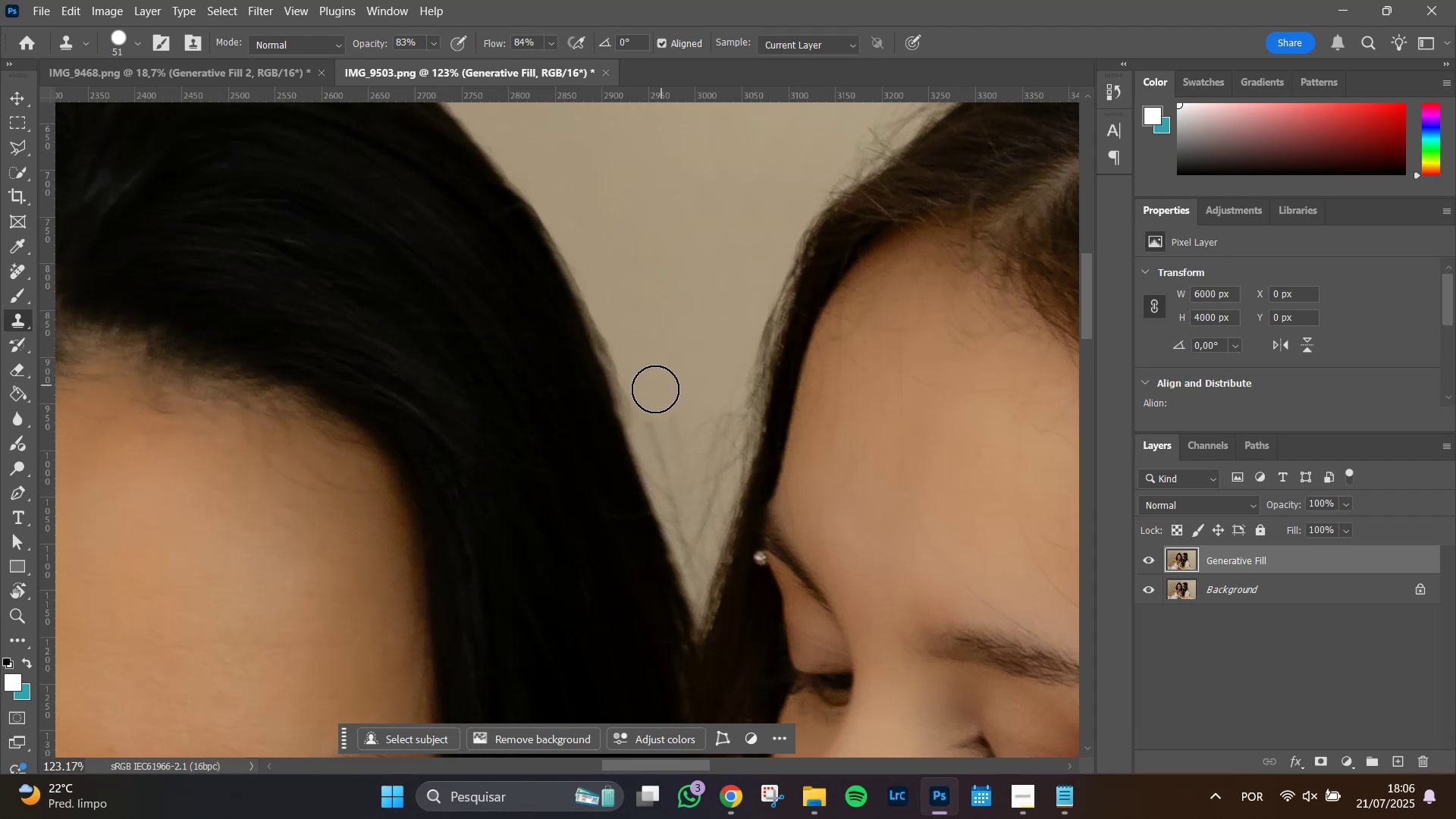 
left_click_drag(start_coordinate=[646, 382], to_coordinate=[620, 306])
 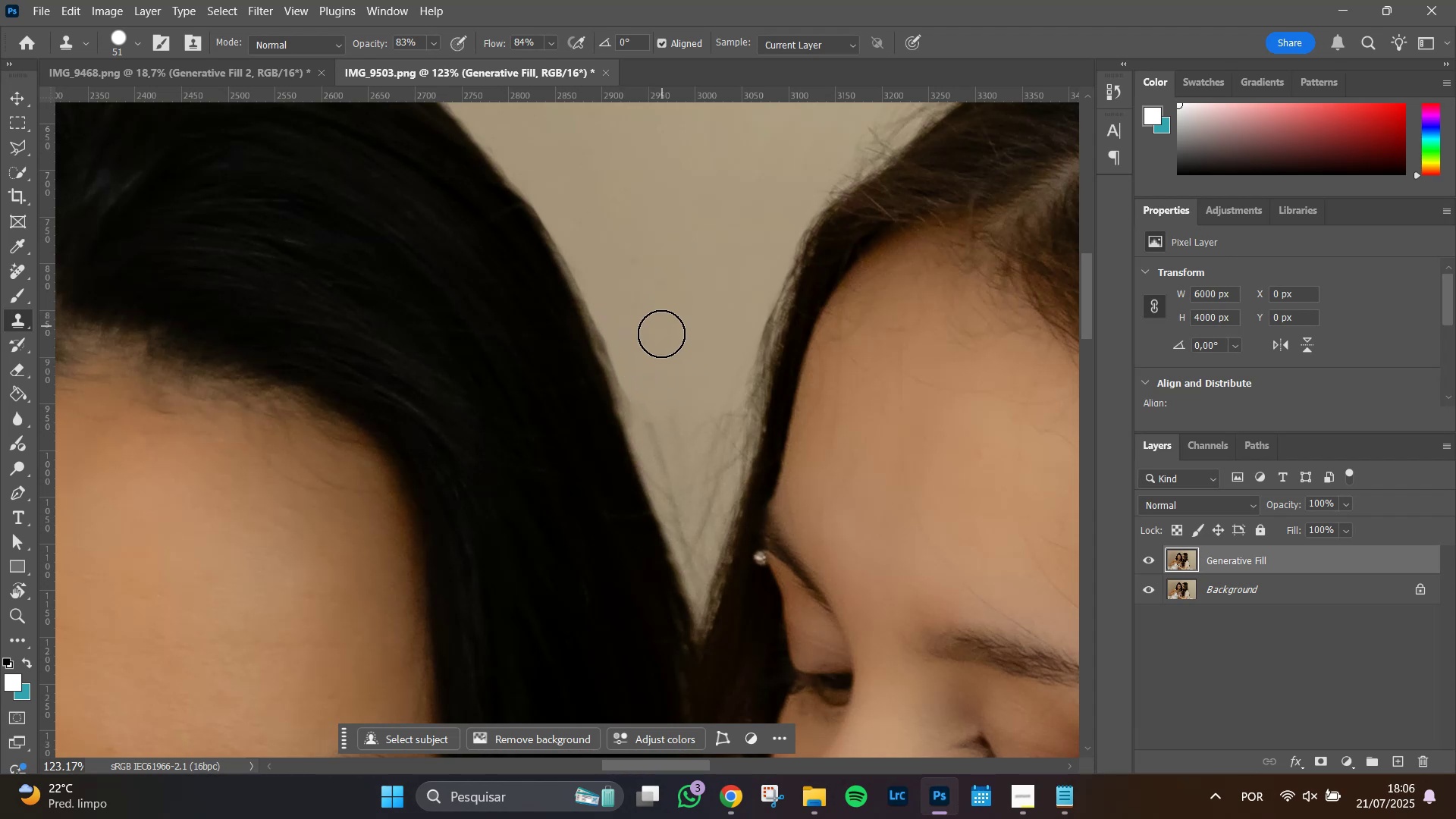 
hold_key(key=AltLeft, duration=1.22)
scroll: coordinate [645, 358], scroll_direction: down, amount: 9.0
 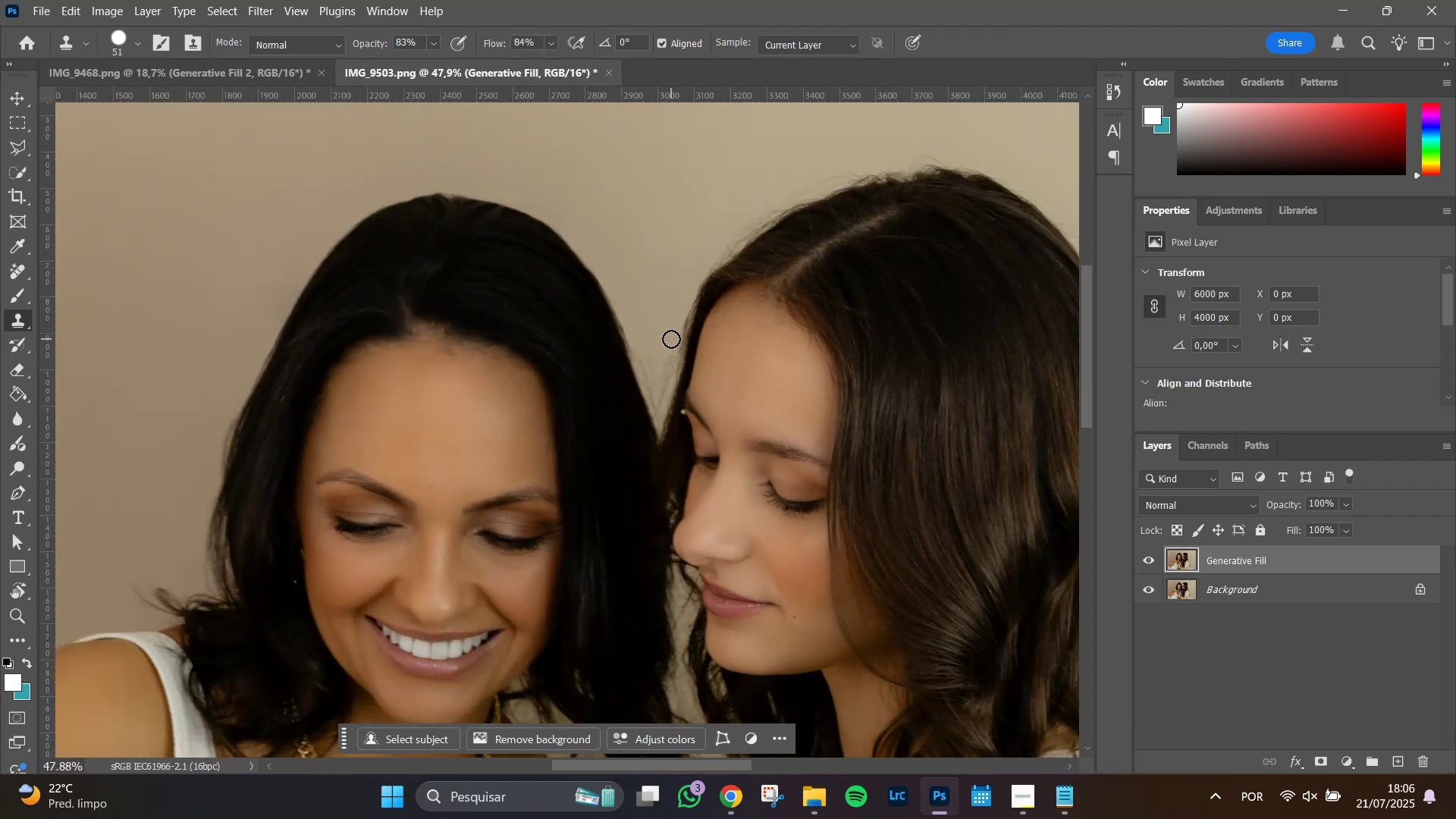 
hold_key(key=AltLeft, duration=1.17)
scroll: coordinate [629, 329], scroll_direction: up, amount: 11.0
 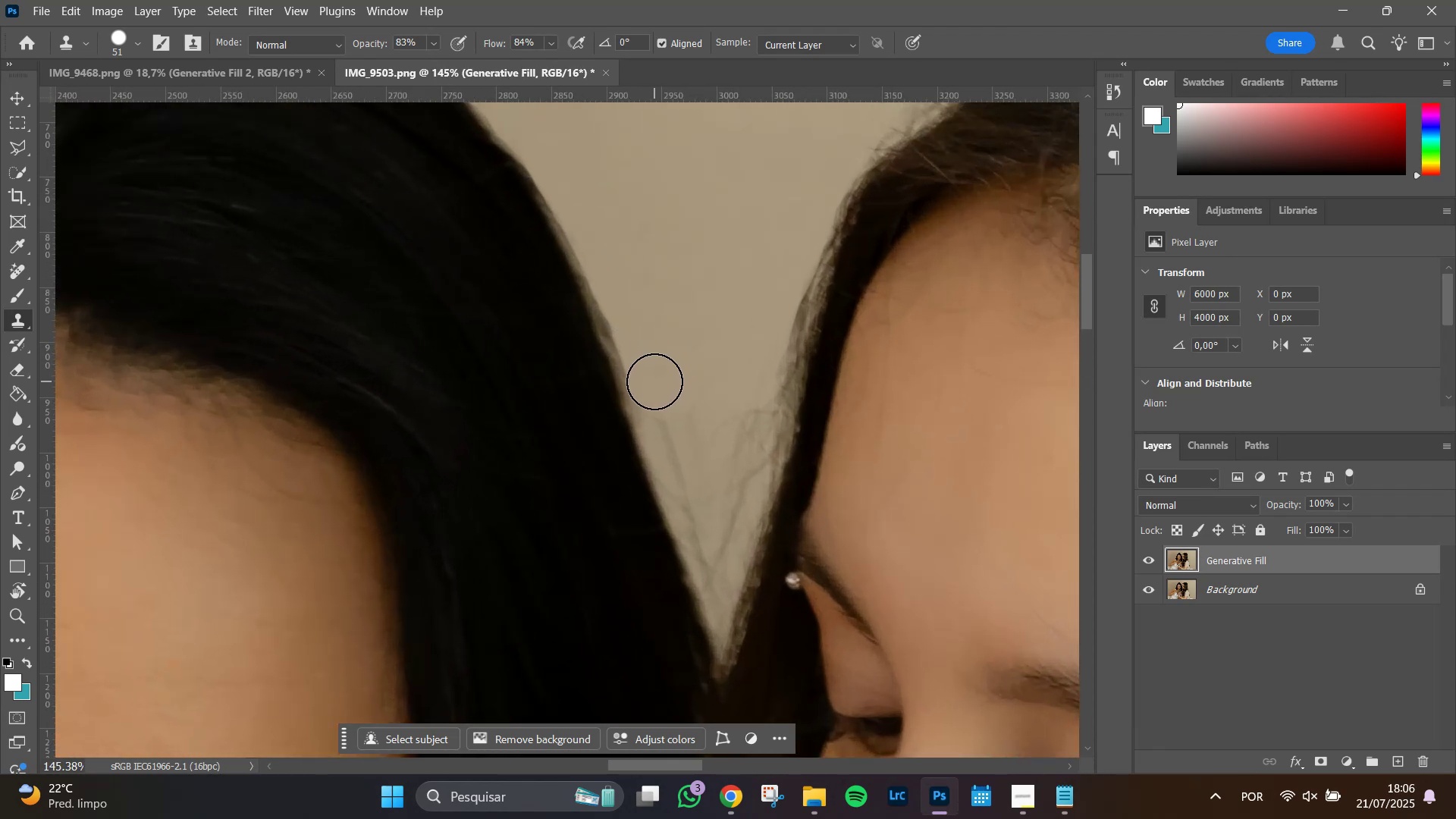 
left_click_drag(start_coordinate=[651, 387], to_coordinate=[641, 347])
 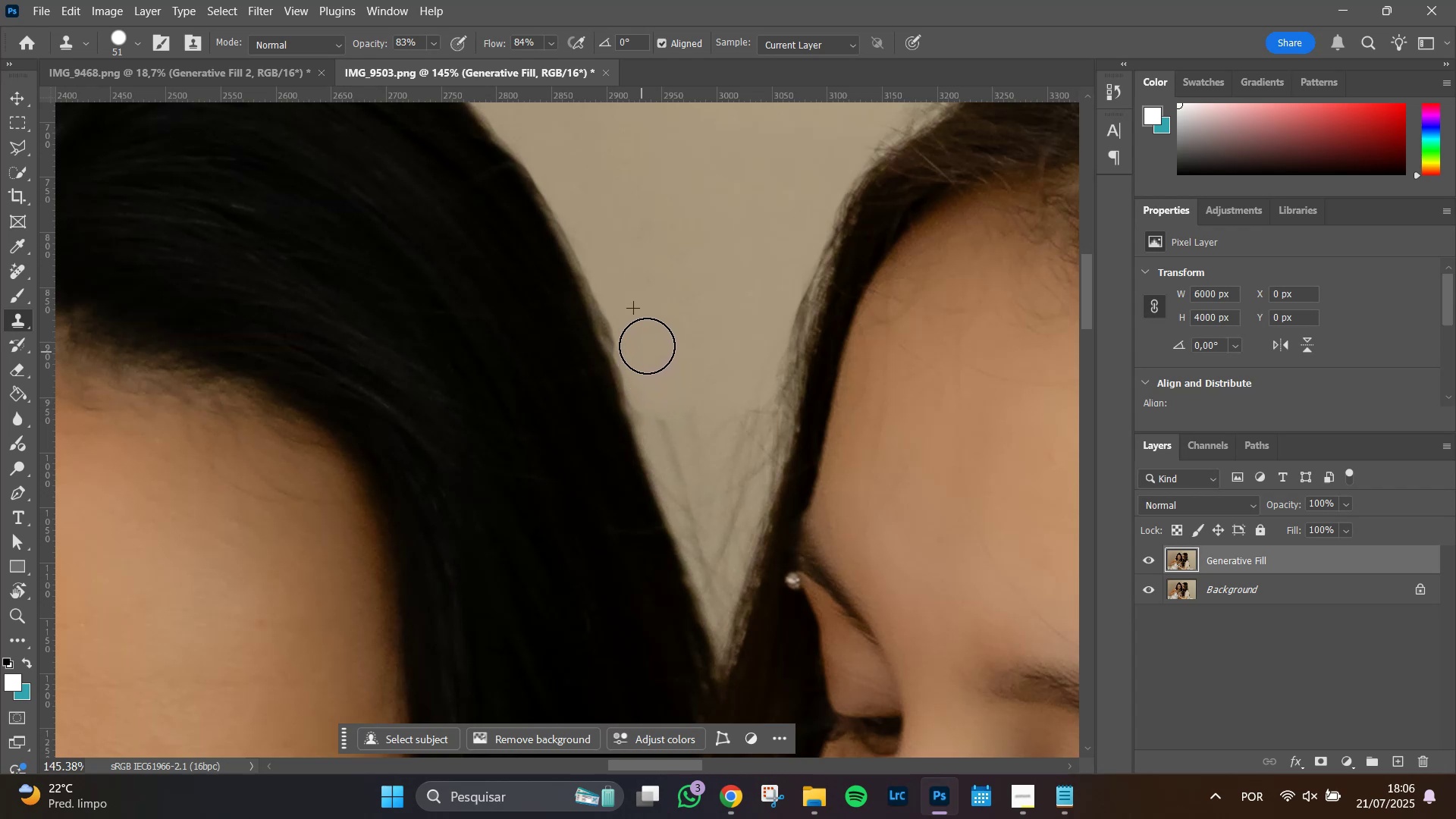 
hold_key(key=AltLeft, duration=0.31)
left_click([671, 345])
 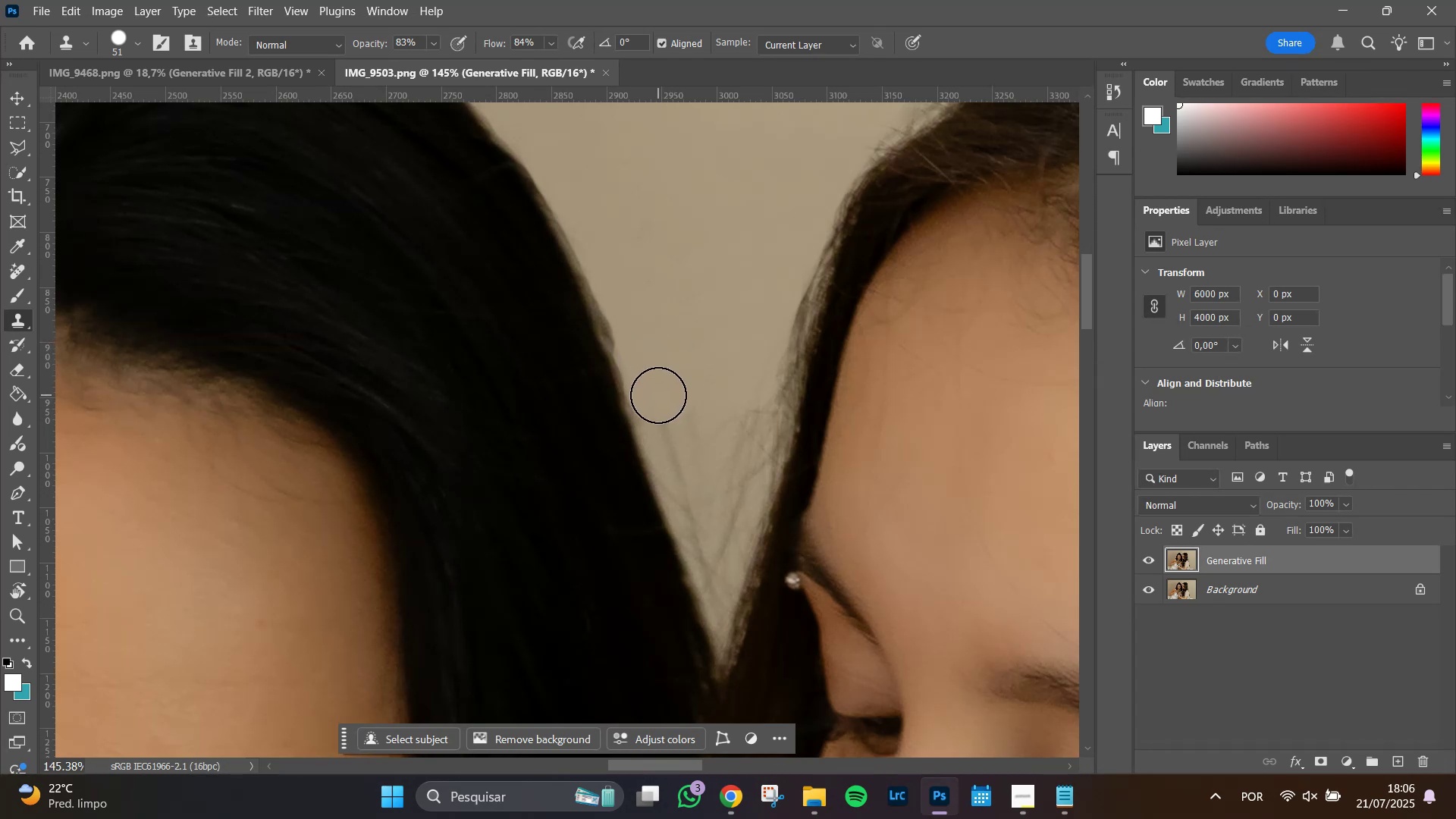 
left_click_drag(start_coordinate=[653, 386], to_coordinate=[620, 279])
 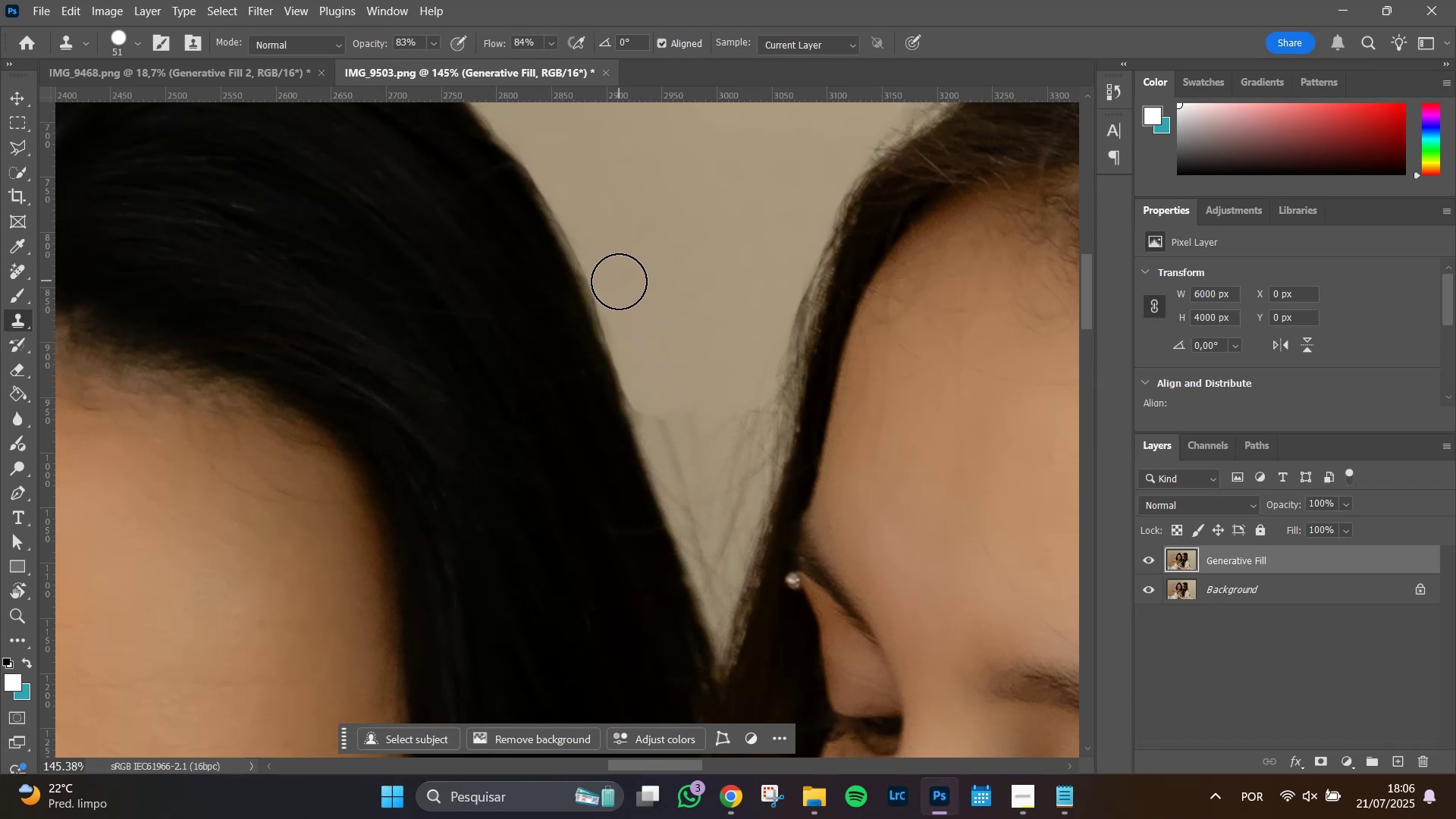 
left_click_drag(start_coordinate=[626, 305], to_coordinate=[588, 206])
 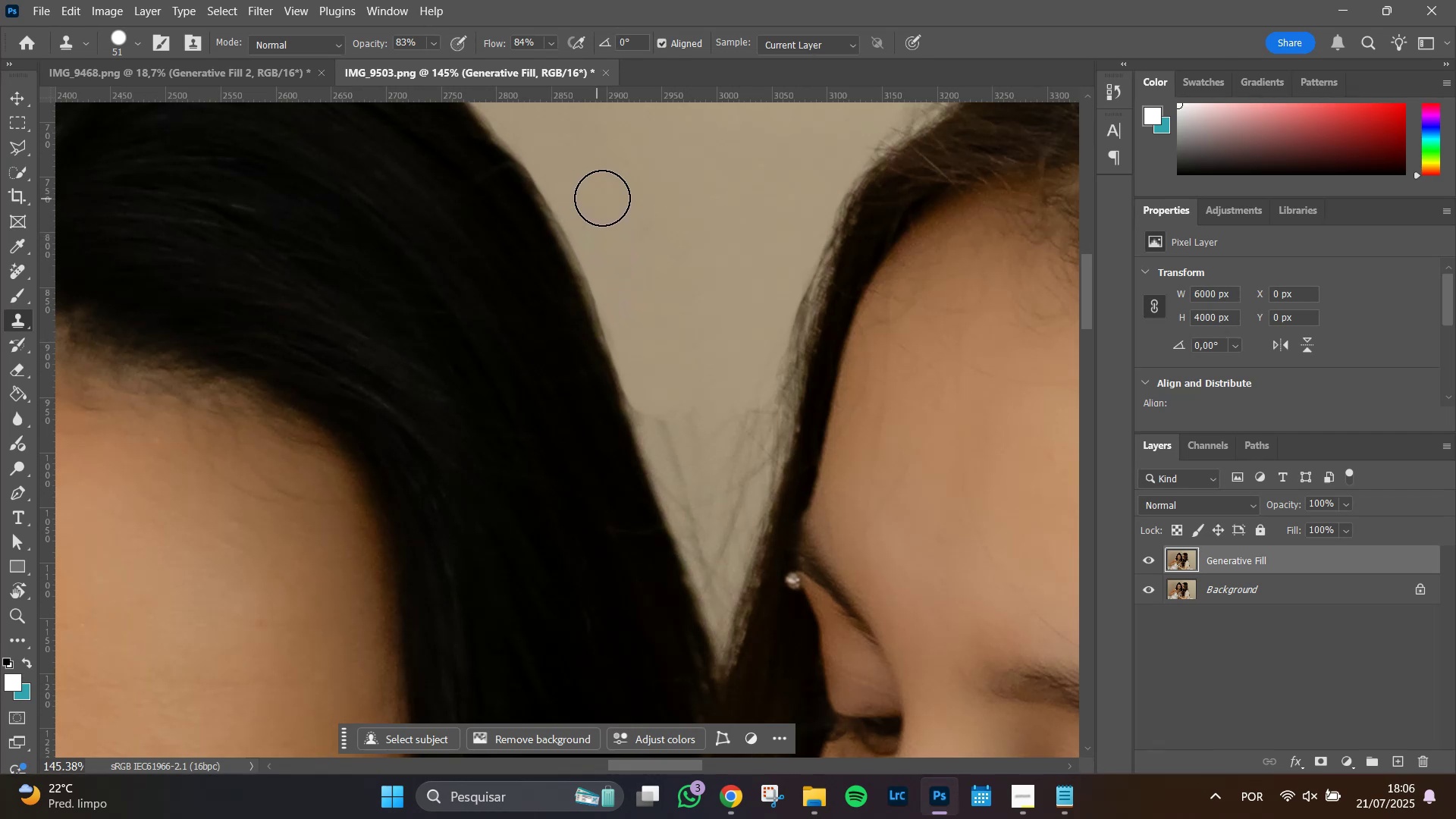 
hold_key(key=AltLeft, duration=1.51)
scroll: coordinate [677, 270], scroll_direction: down, amount: 7.0
 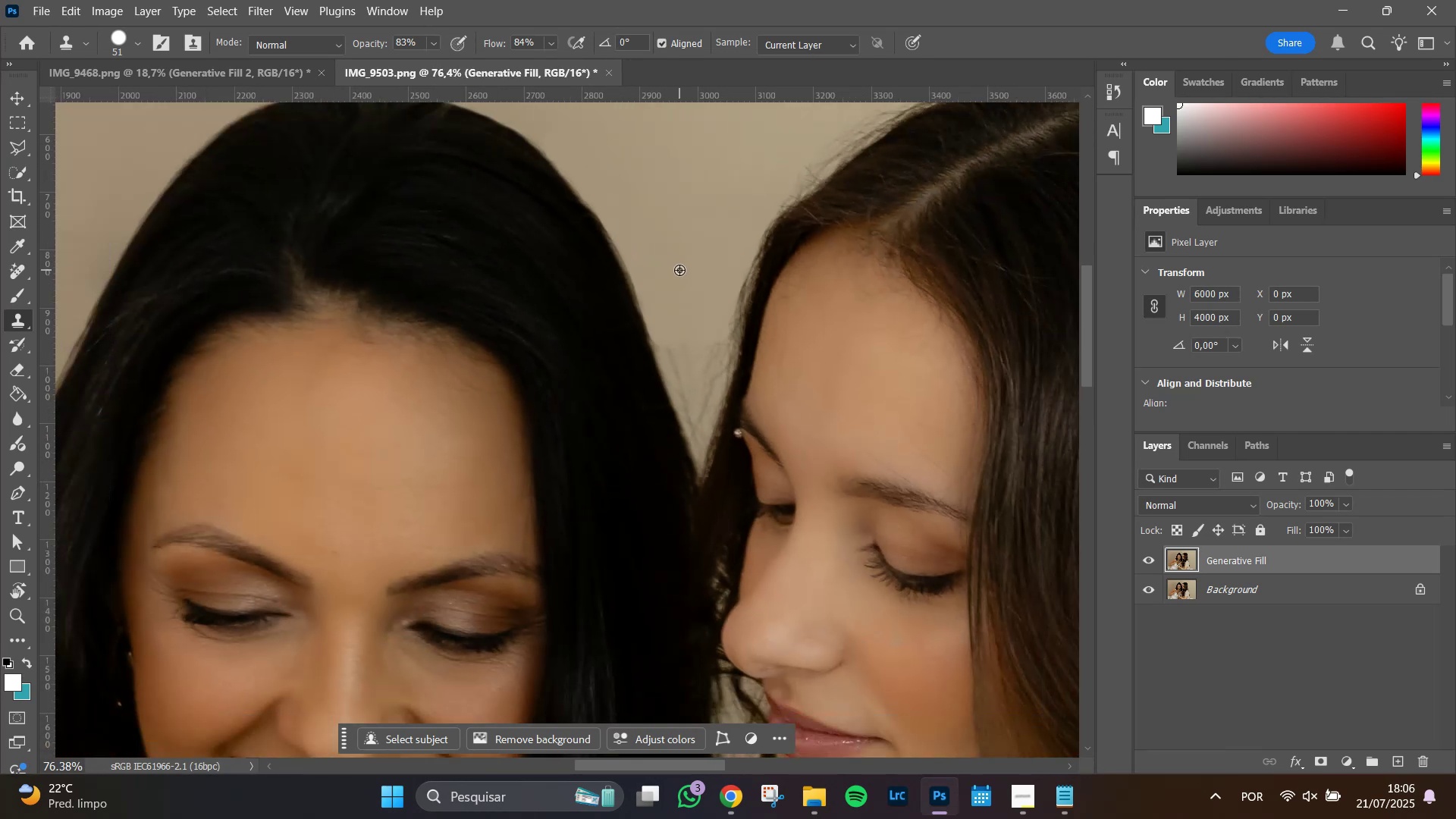 
scroll: coordinate [664, 278], scroll_direction: up, amount: 13.0
 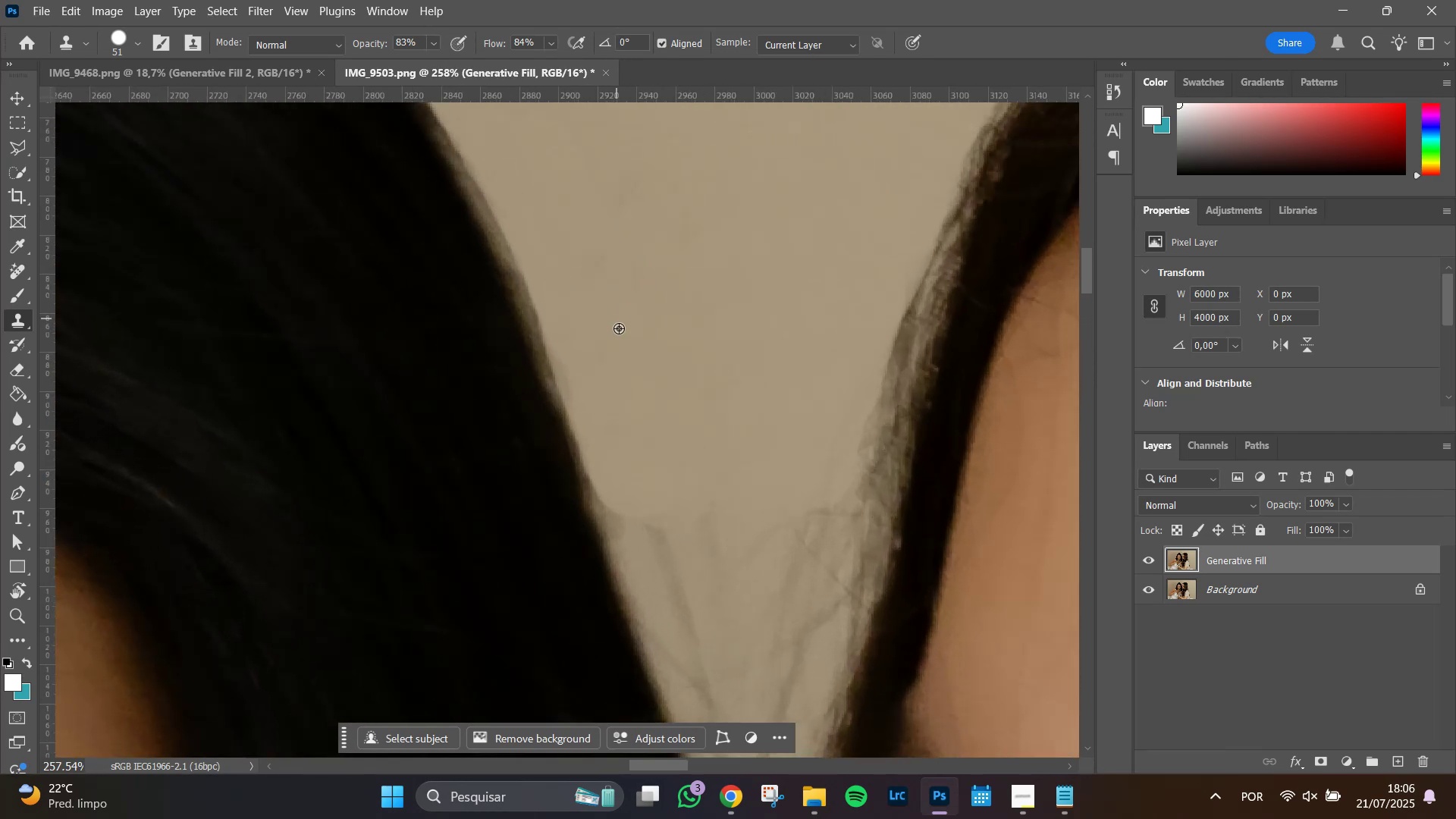 
hold_key(key=AltLeft, duration=1.41)
scroll: coordinate [619, 331], scroll_direction: down, amount: 2.0
 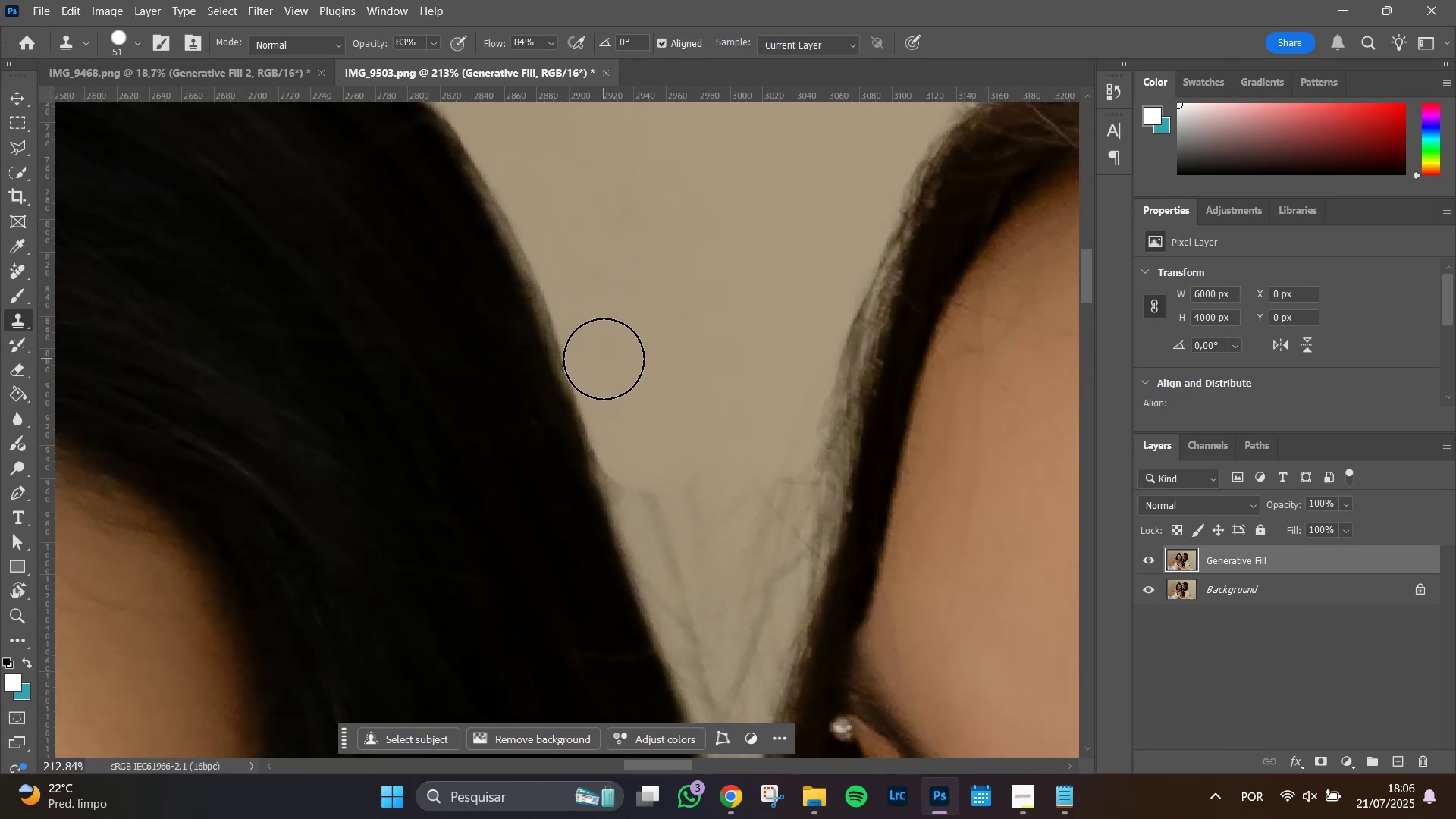 
left_click_drag(start_coordinate=[601, 359], to_coordinate=[535, 198])
 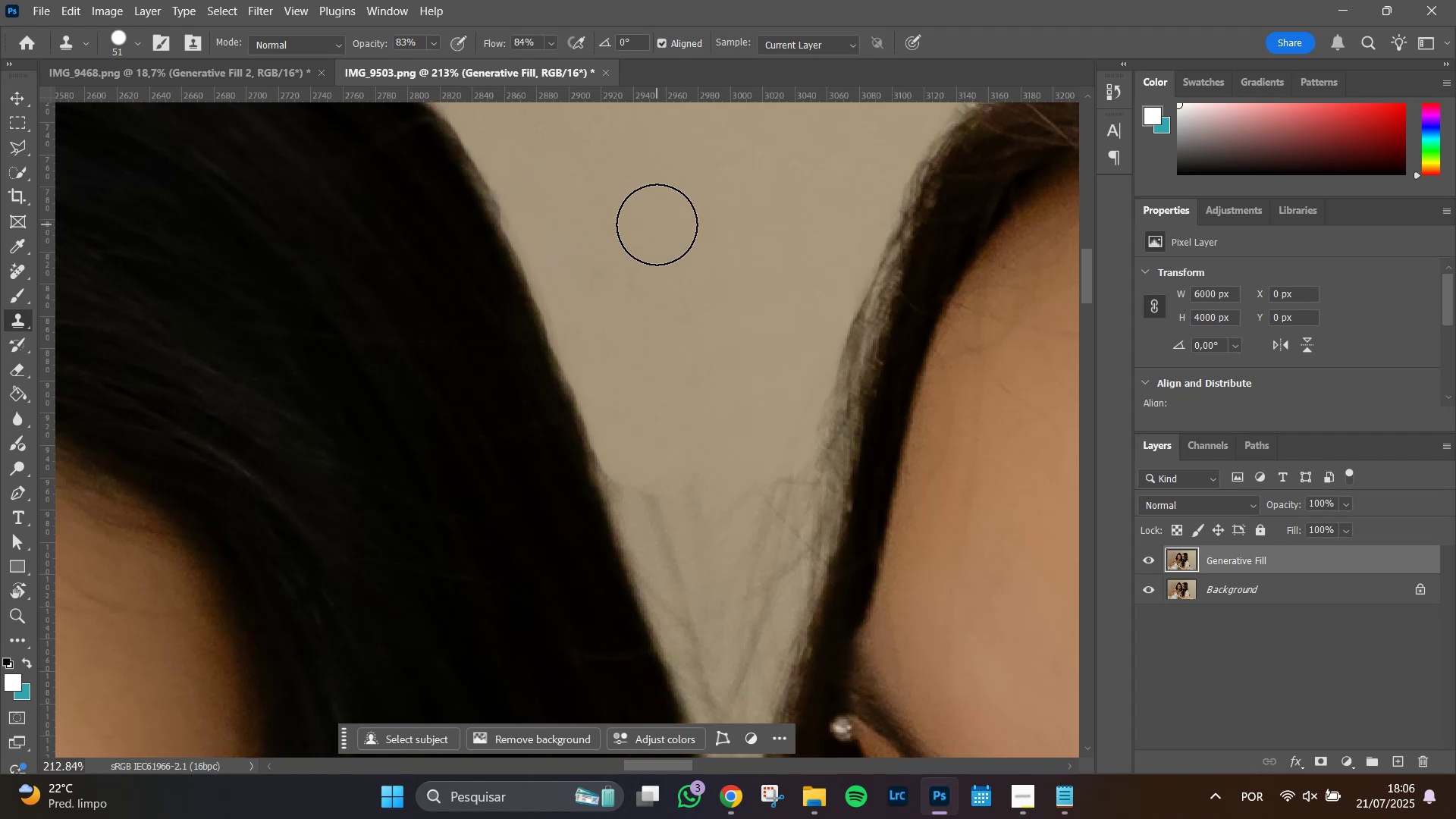 
hold_key(key=Space, duration=0.84)
 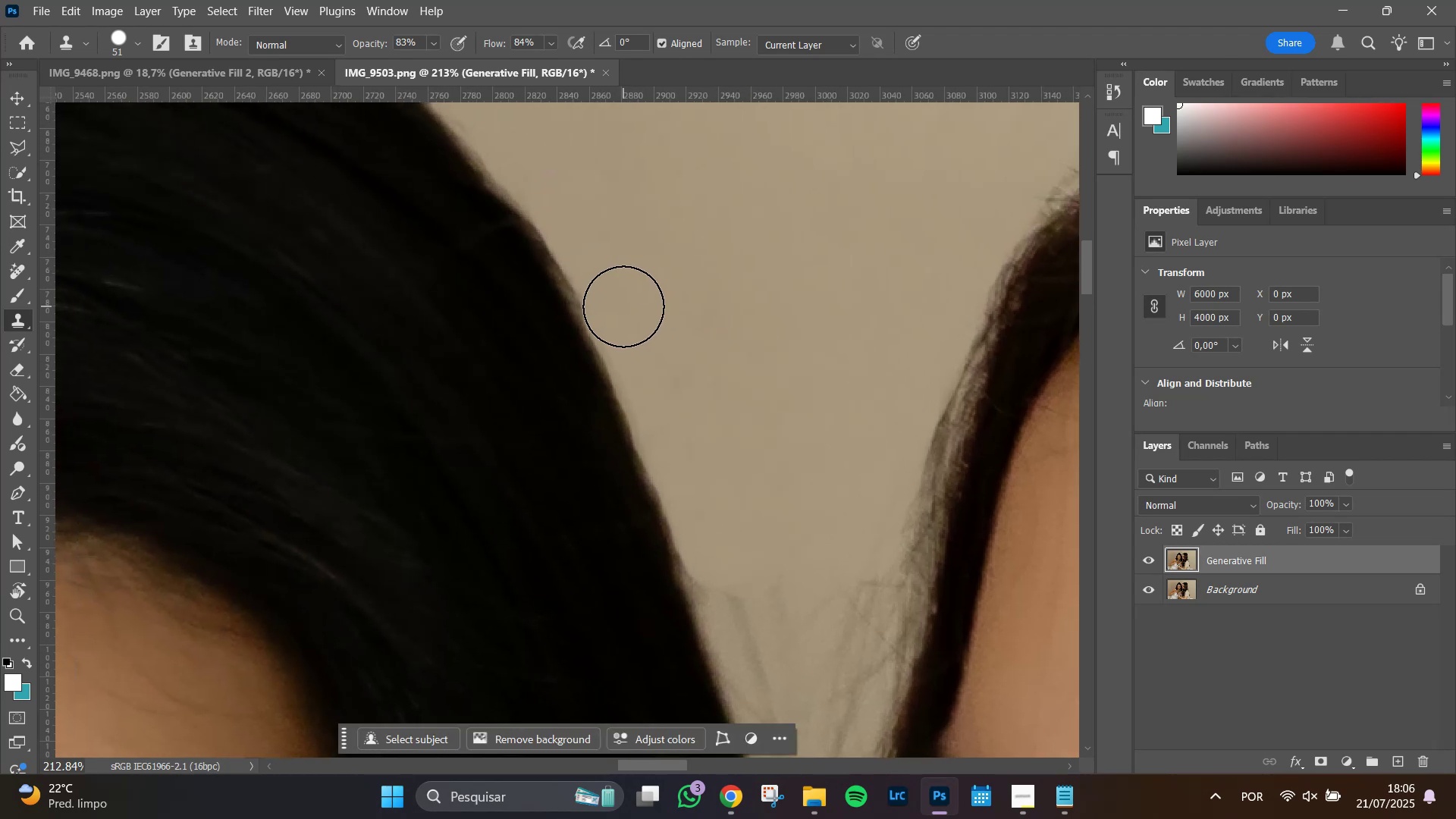 
left_click_drag(start_coordinate=[638, 233], to_coordinate=[723, 335])
 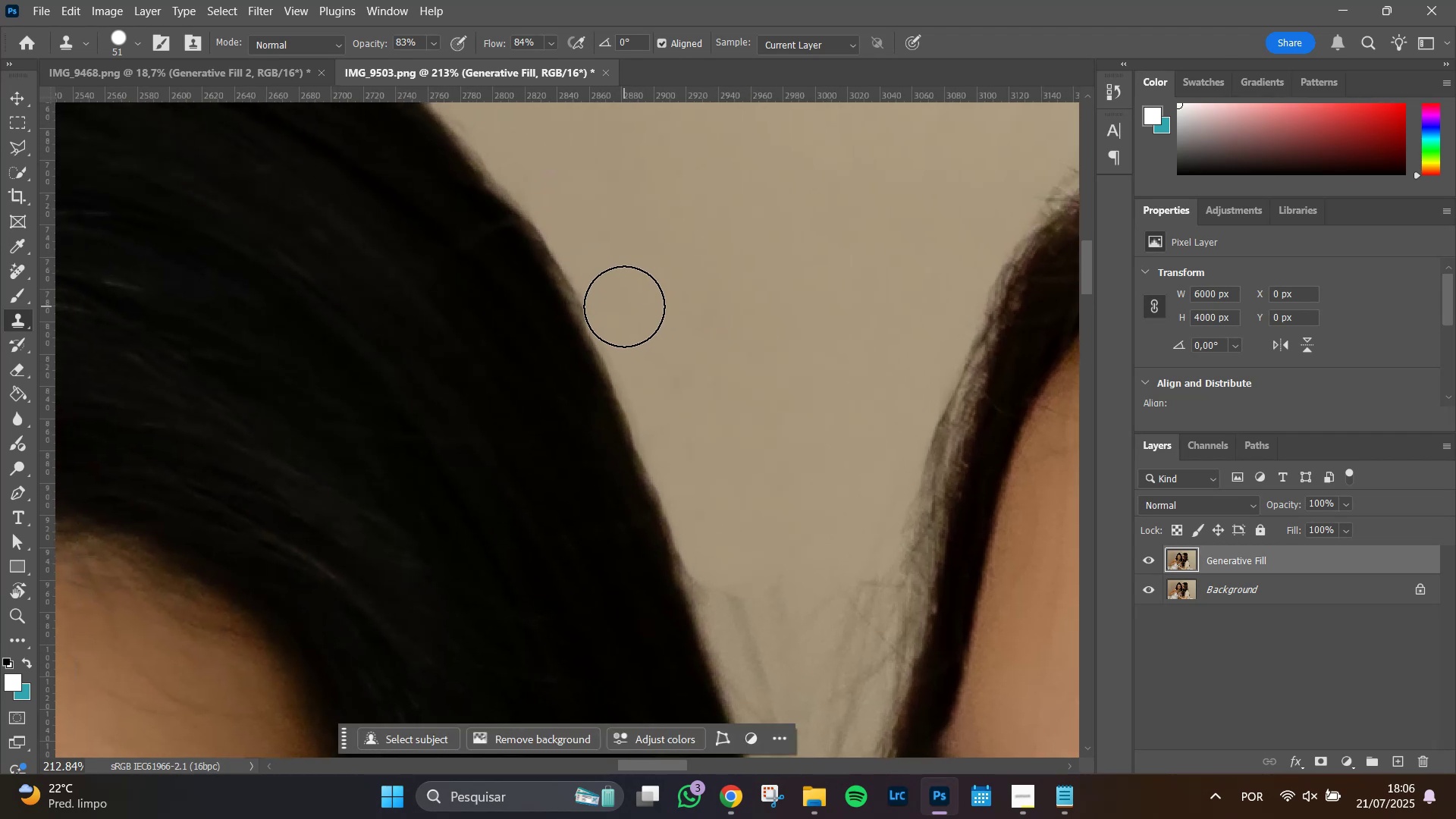 
left_click_drag(start_coordinate=[622, 306], to_coordinate=[560, 184])
 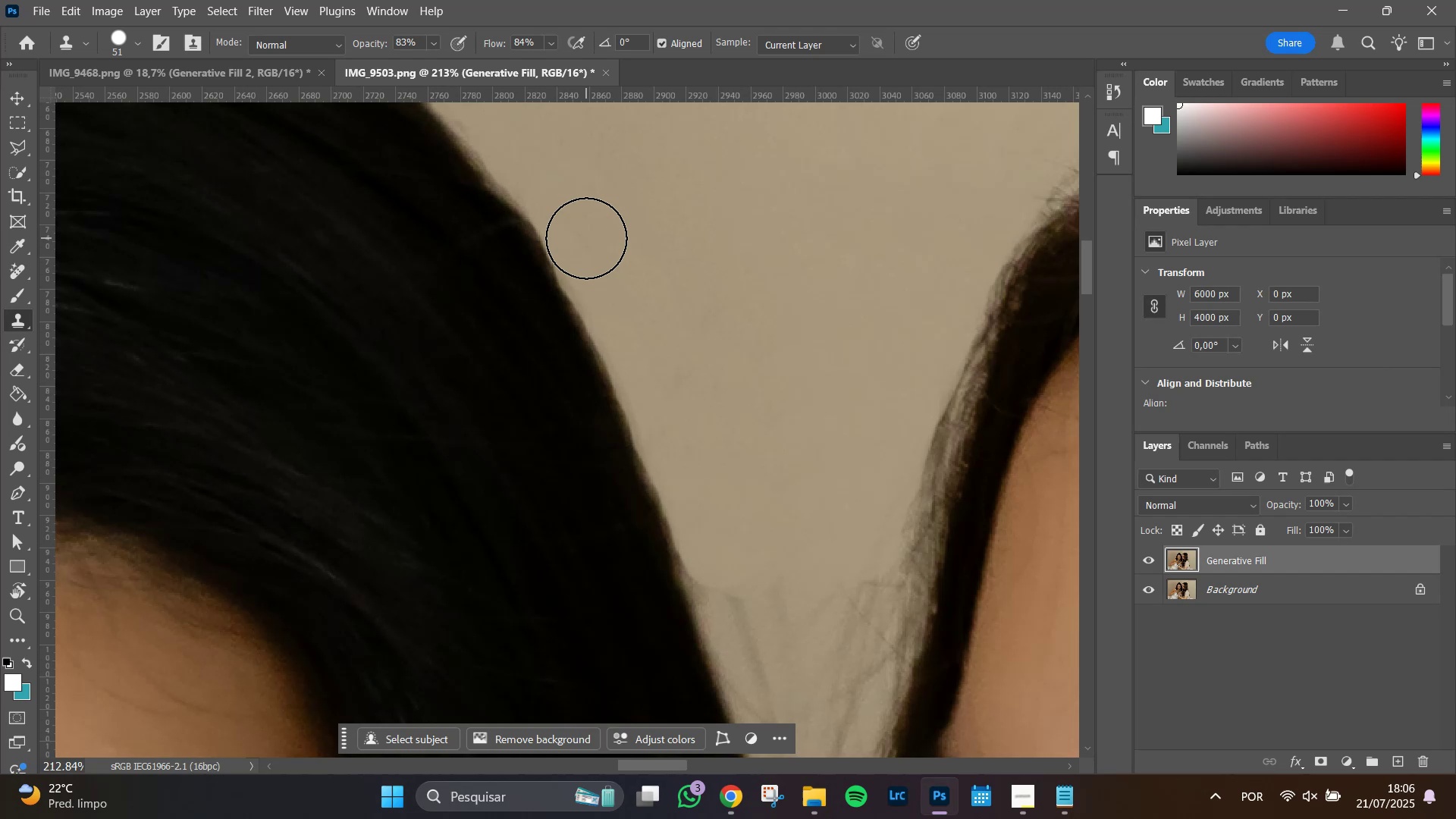 
left_click_drag(start_coordinate=[588, 247], to_coordinate=[528, 158])
 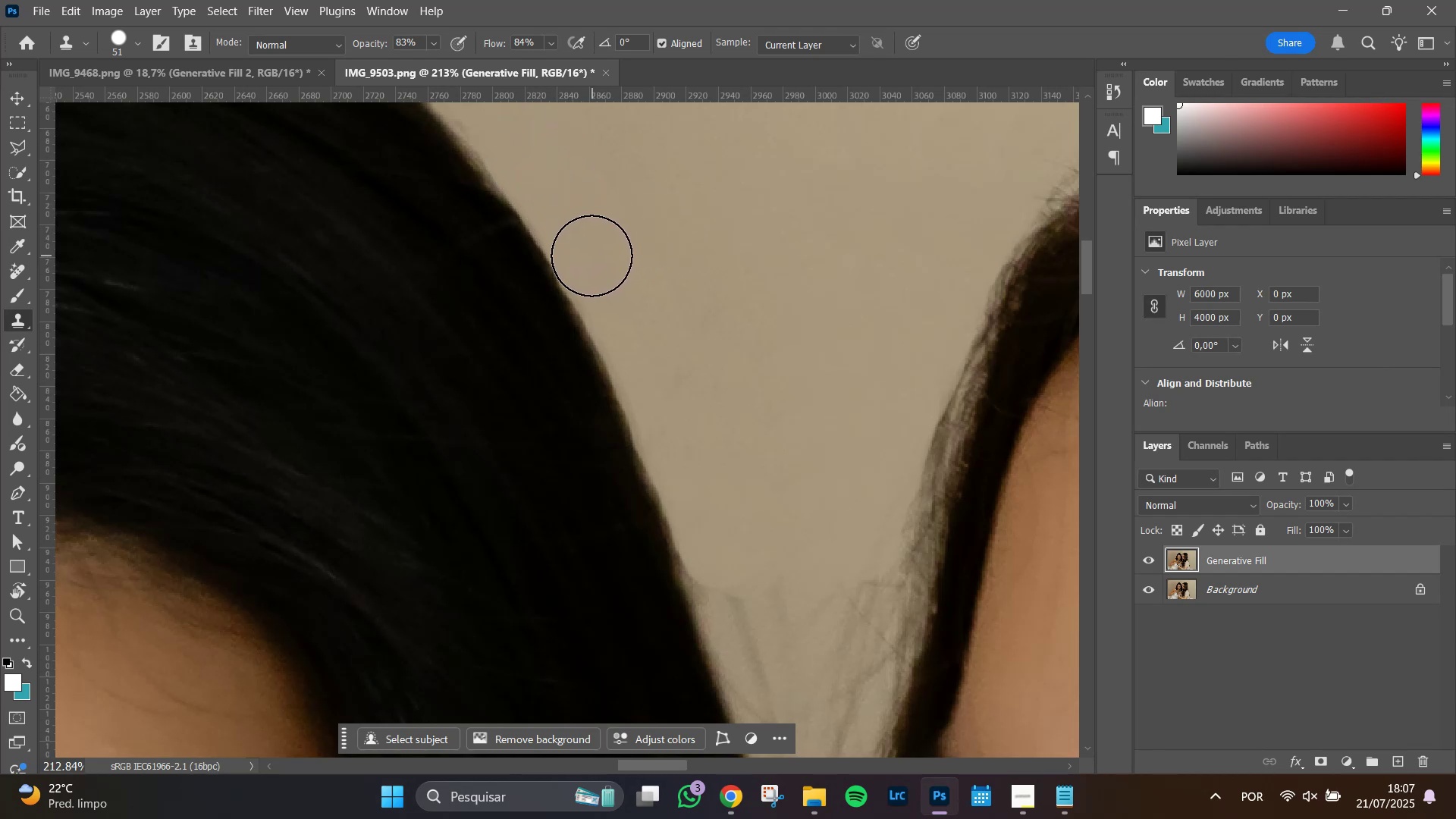 
left_click([592, 254])
 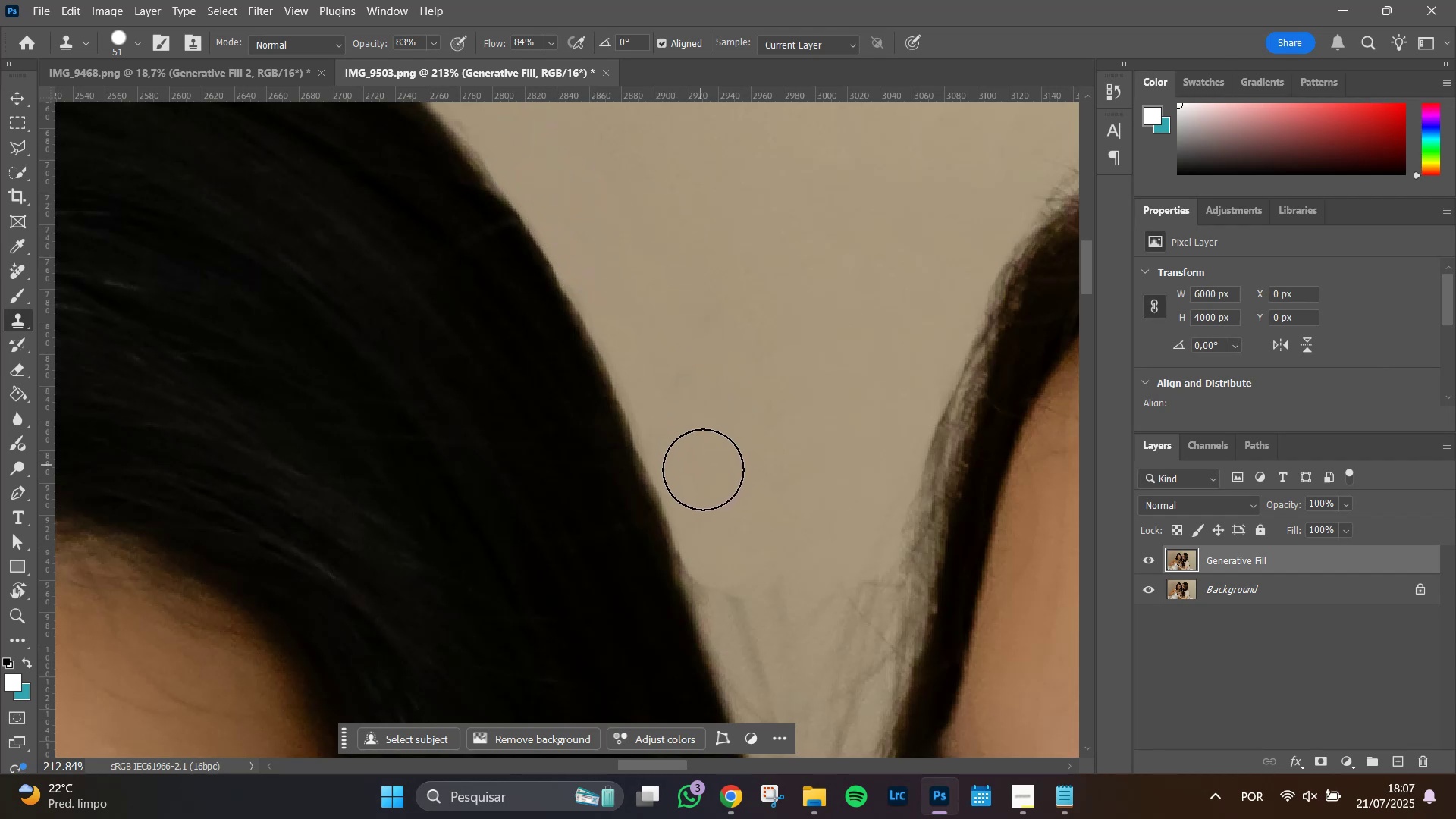 
left_click_drag(start_coordinate=[710, 516], to_coordinate=[718, 537])
 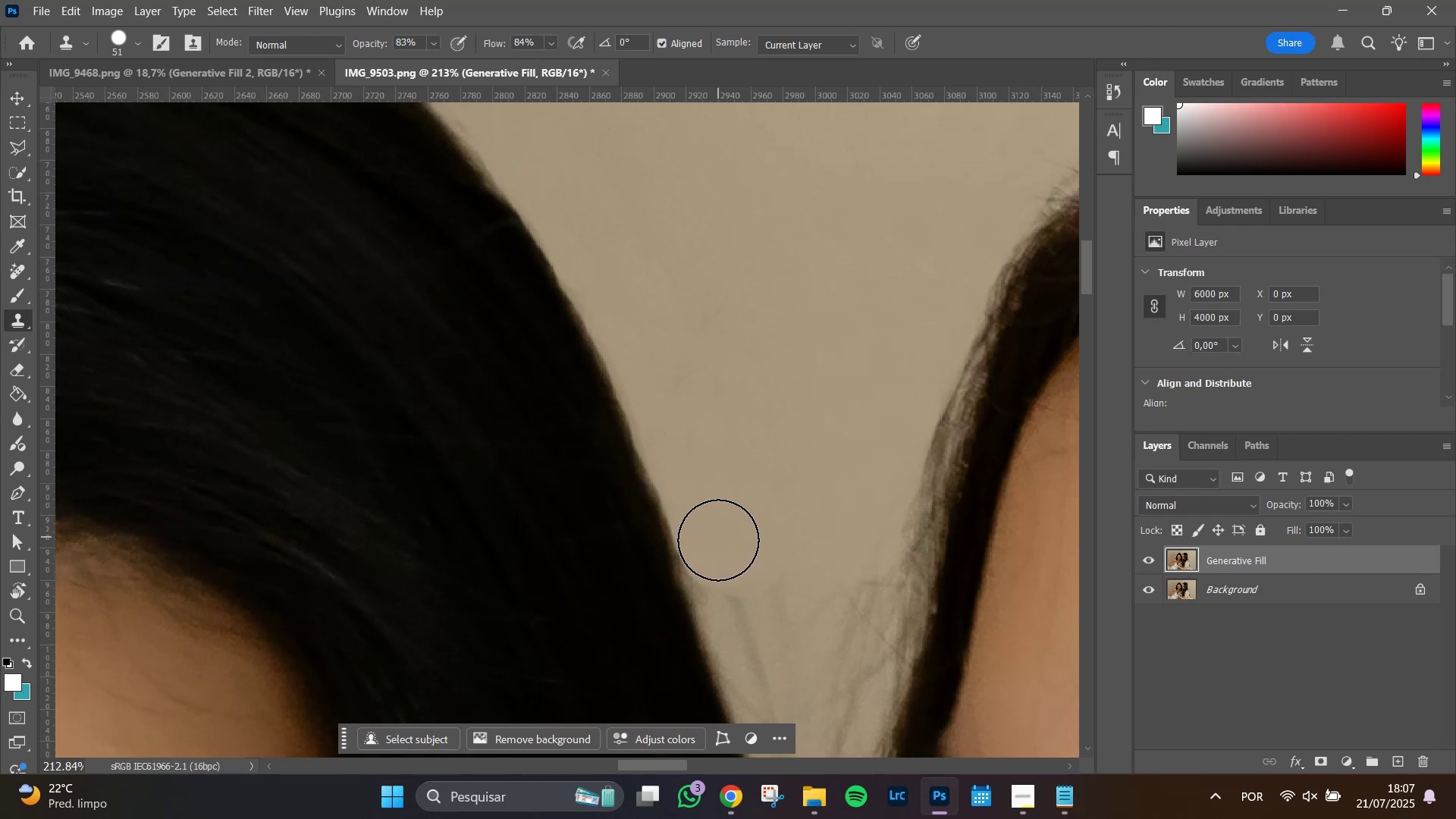 
left_click_drag(start_coordinate=[720, 543], to_coordinate=[742, 595])
 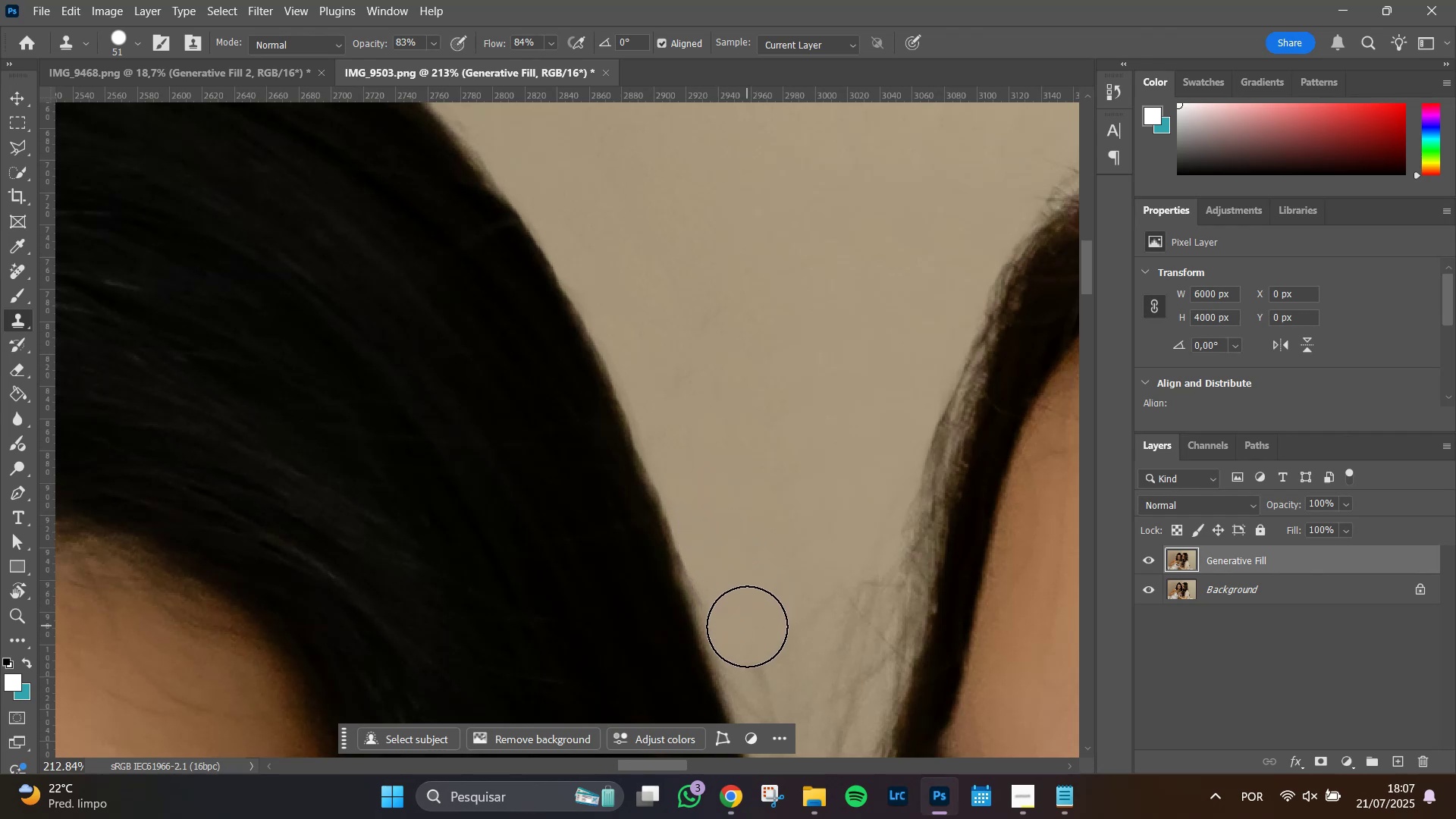 
left_click_drag(start_coordinate=[747, 626], to_coordinate=[708, 501])
 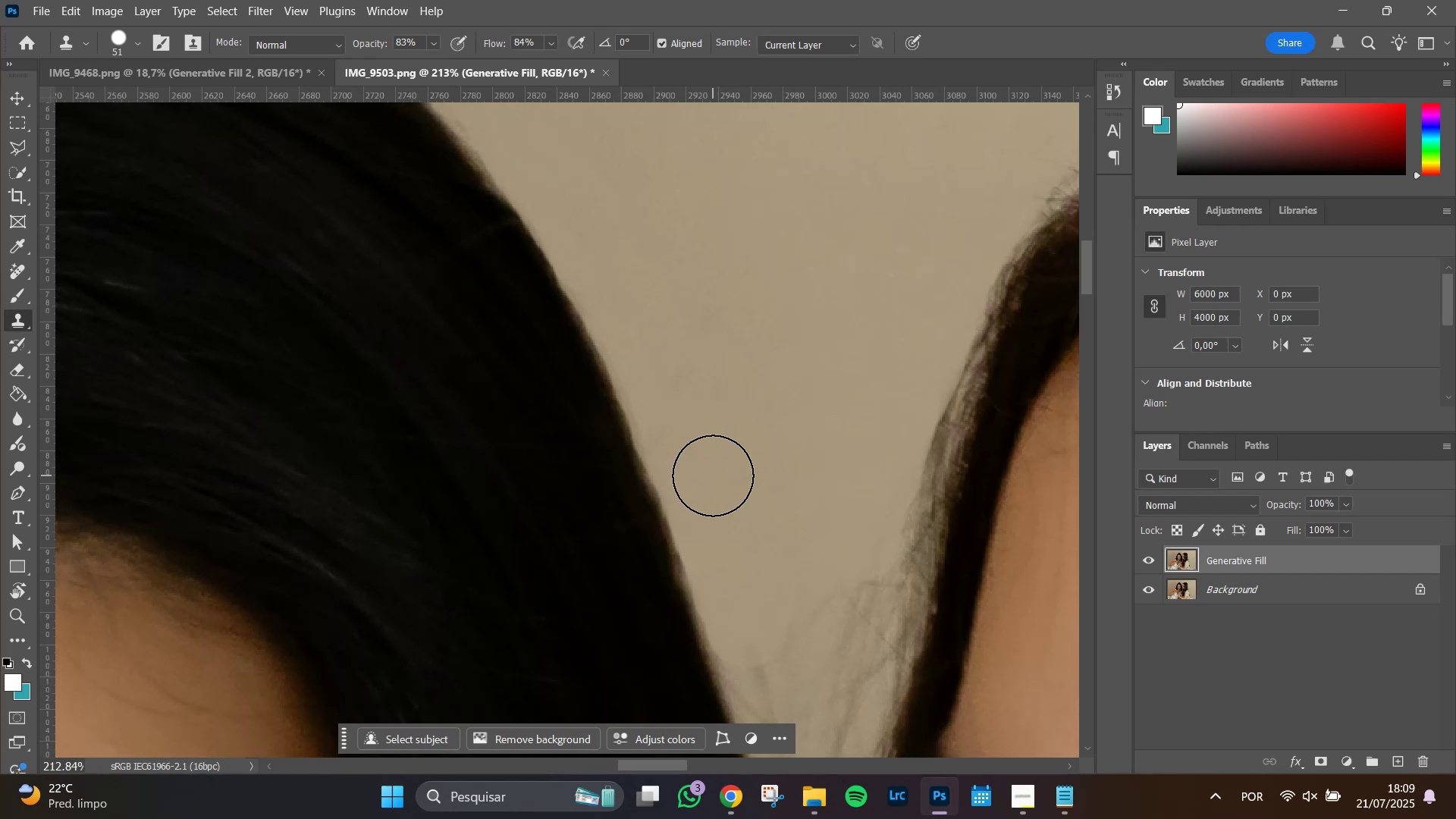 
wait(127.75)
 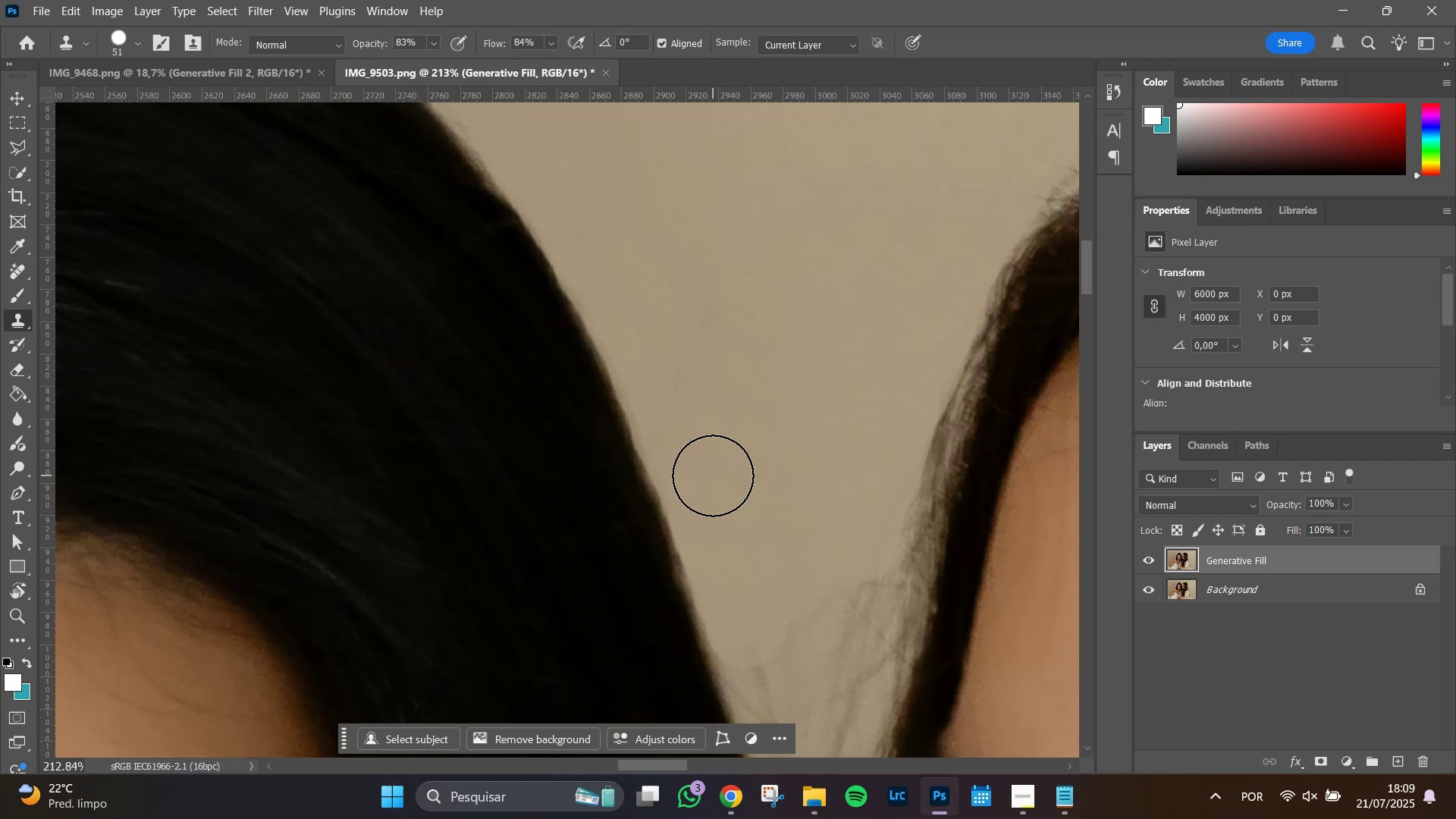 
hold_key(key=Space, duration=0.81)
 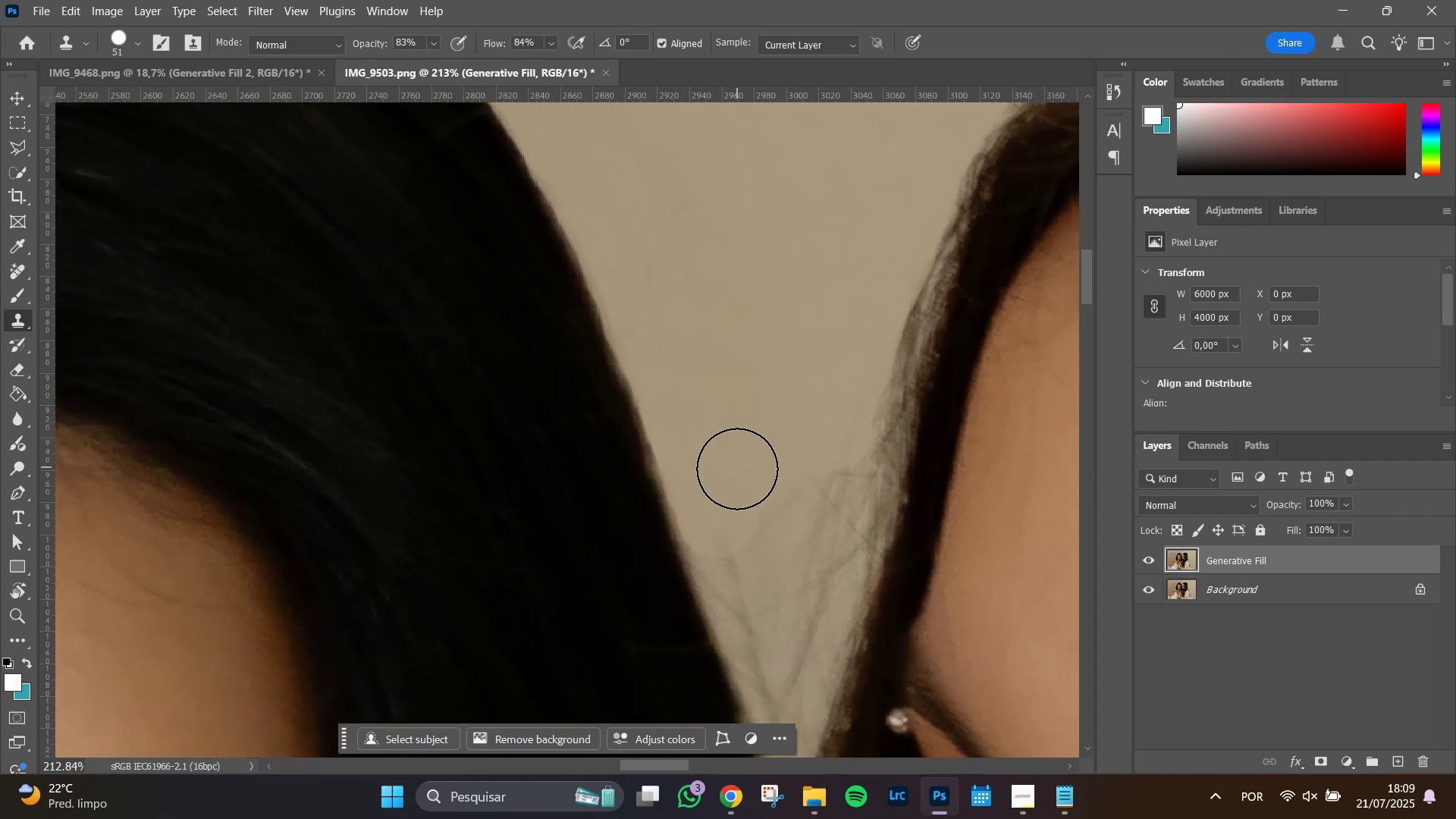 
left_click_drag(start_coordinate=[766, 577], to_coordinate=[737, 467])
 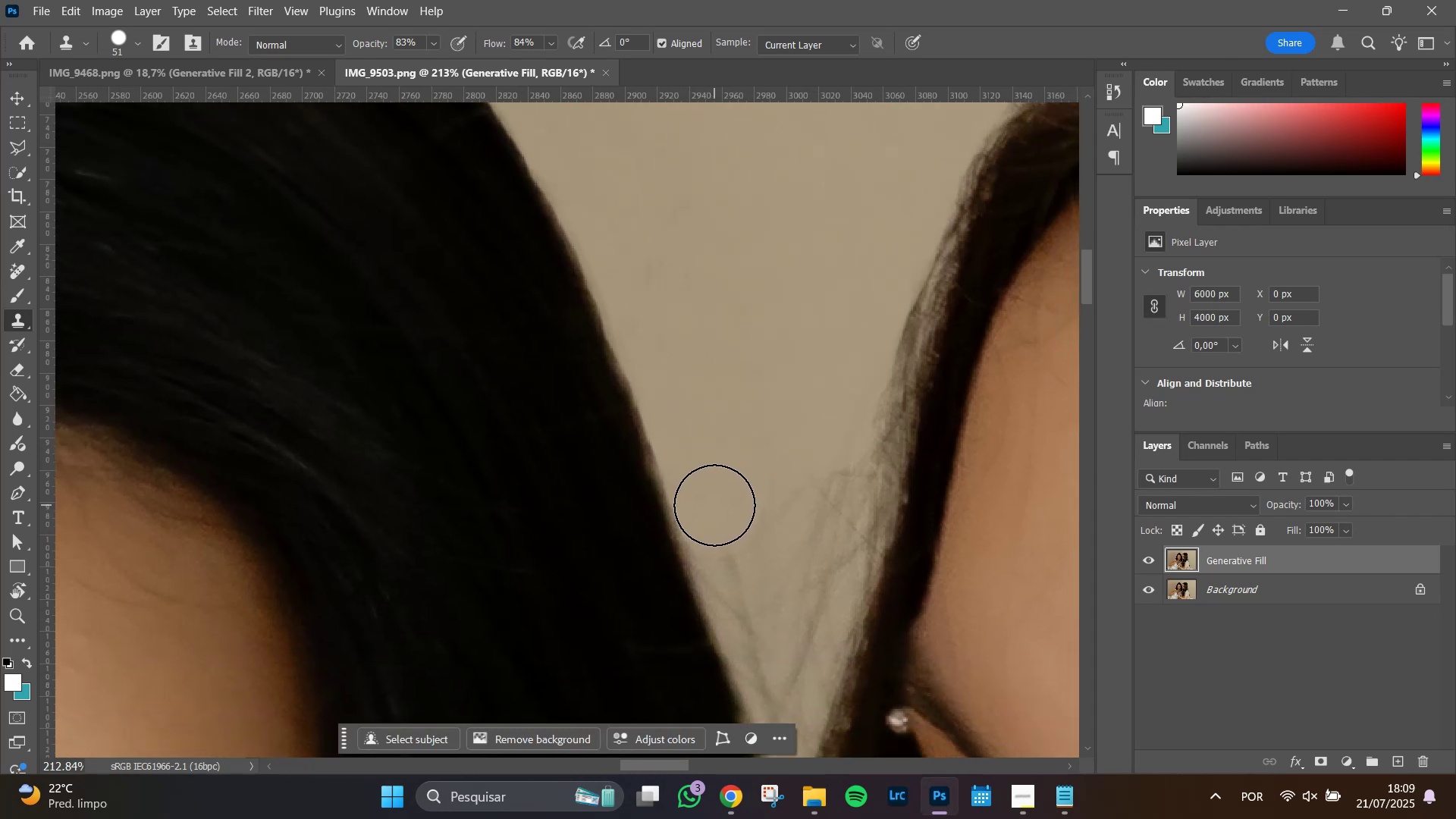 
left_click([711, 506])
 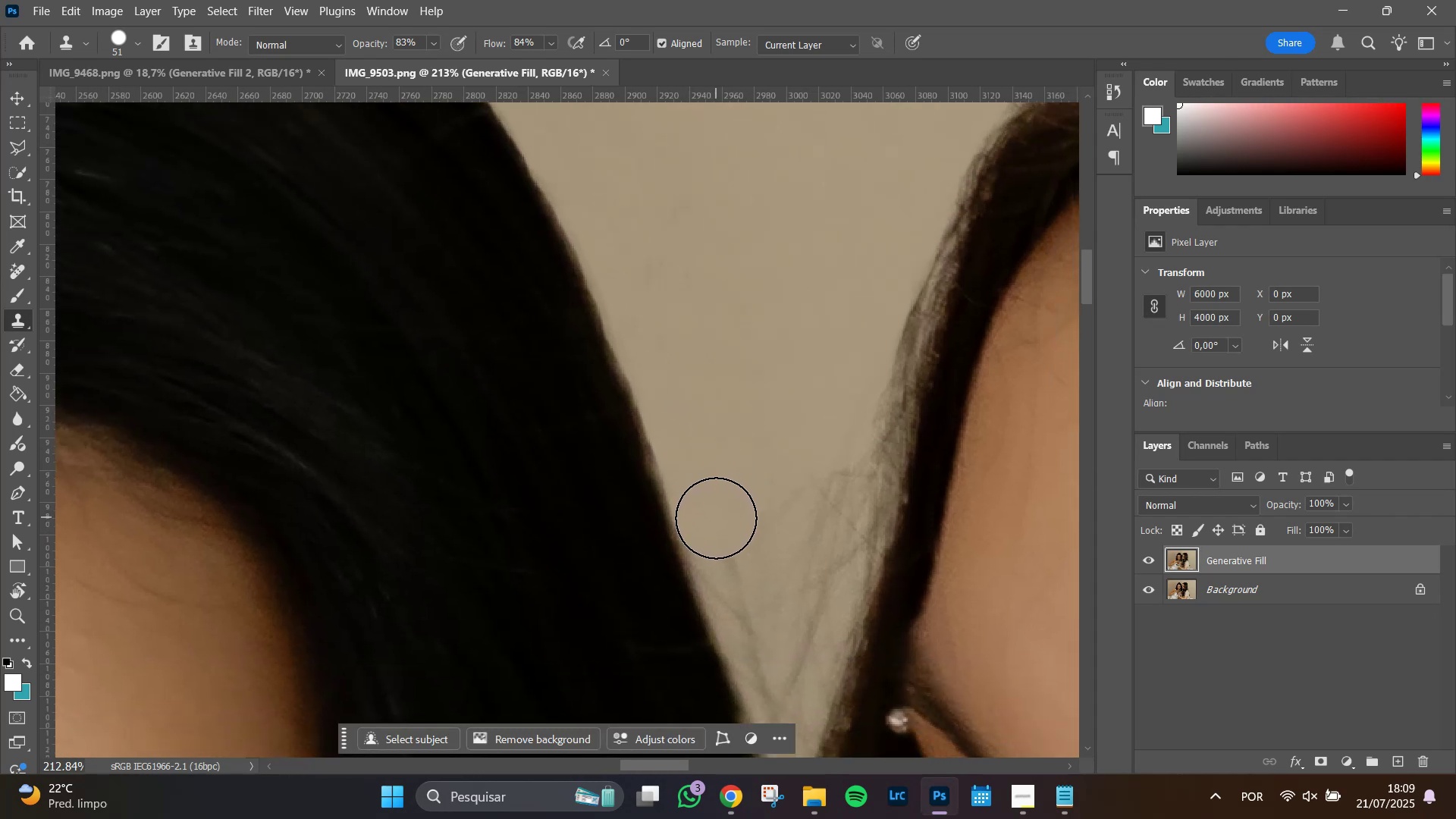 
left_click_drag(start_coordinate=[716, 518], to_coordinate=[719, 522])
 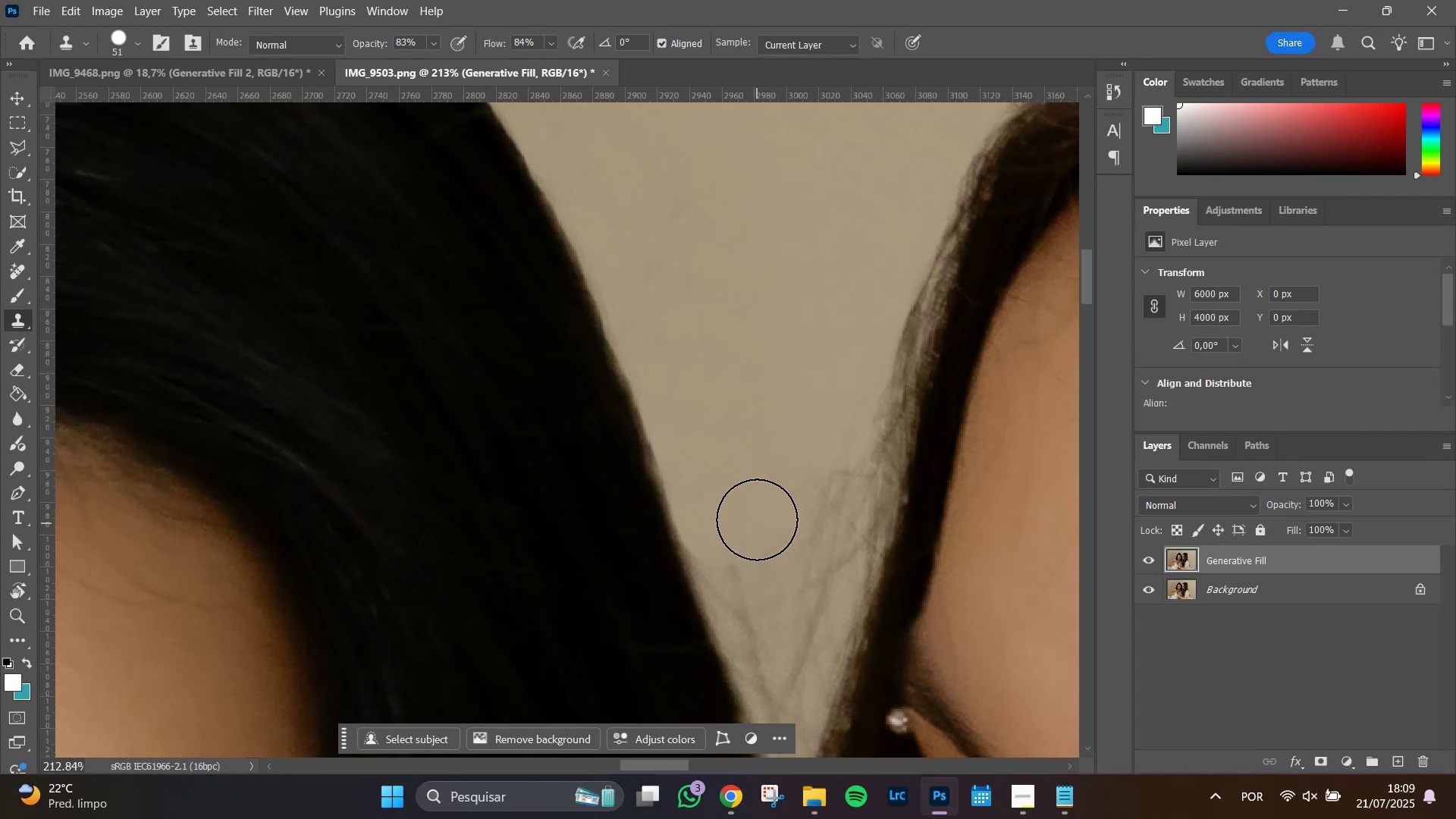 
hold_key(key=AltLeft, duration=0.43)
left_click([734, 472])
 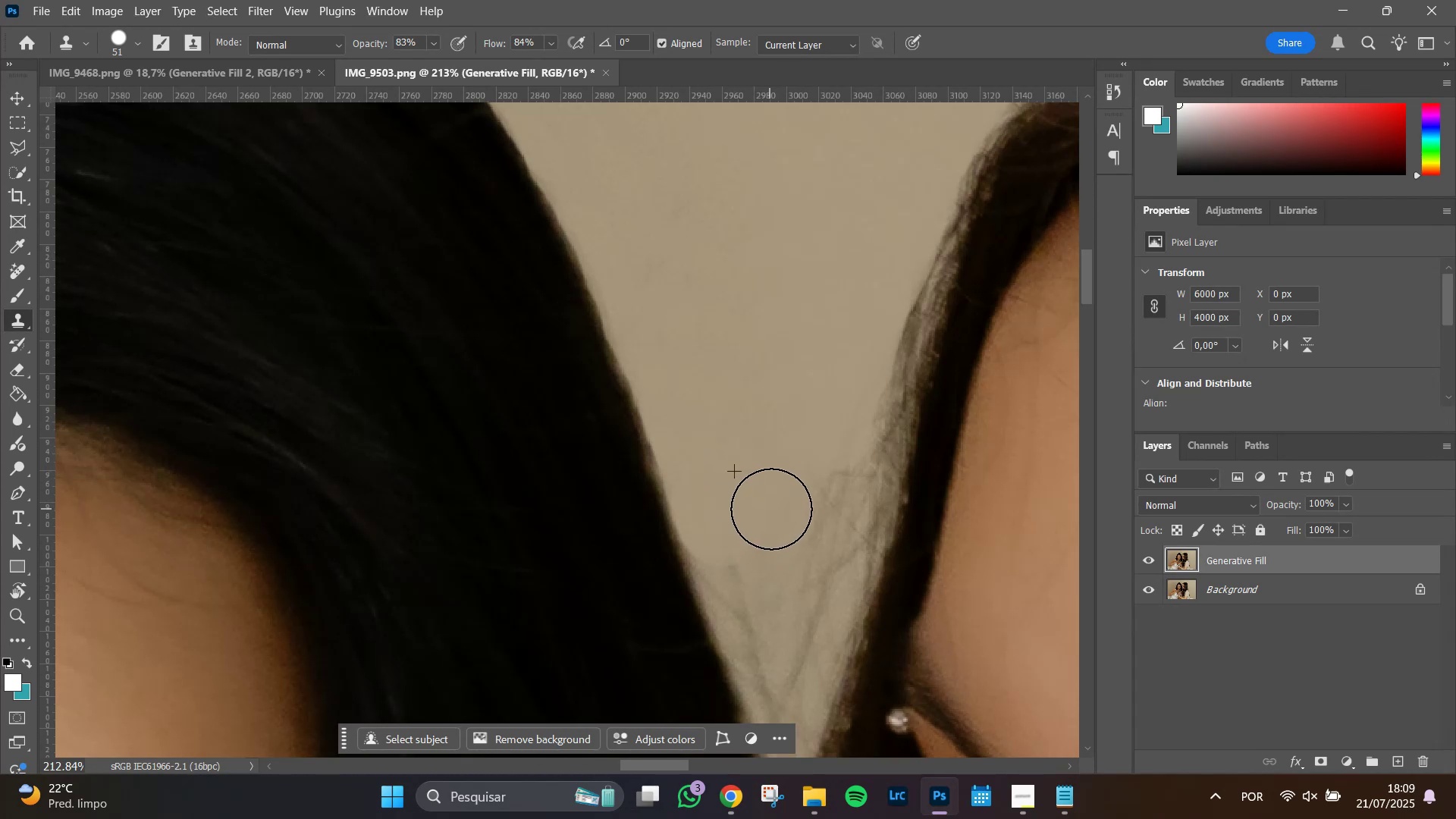 
left_click_drag(start_coordinate=[785, 510], to_coordinate=[834, 441])
 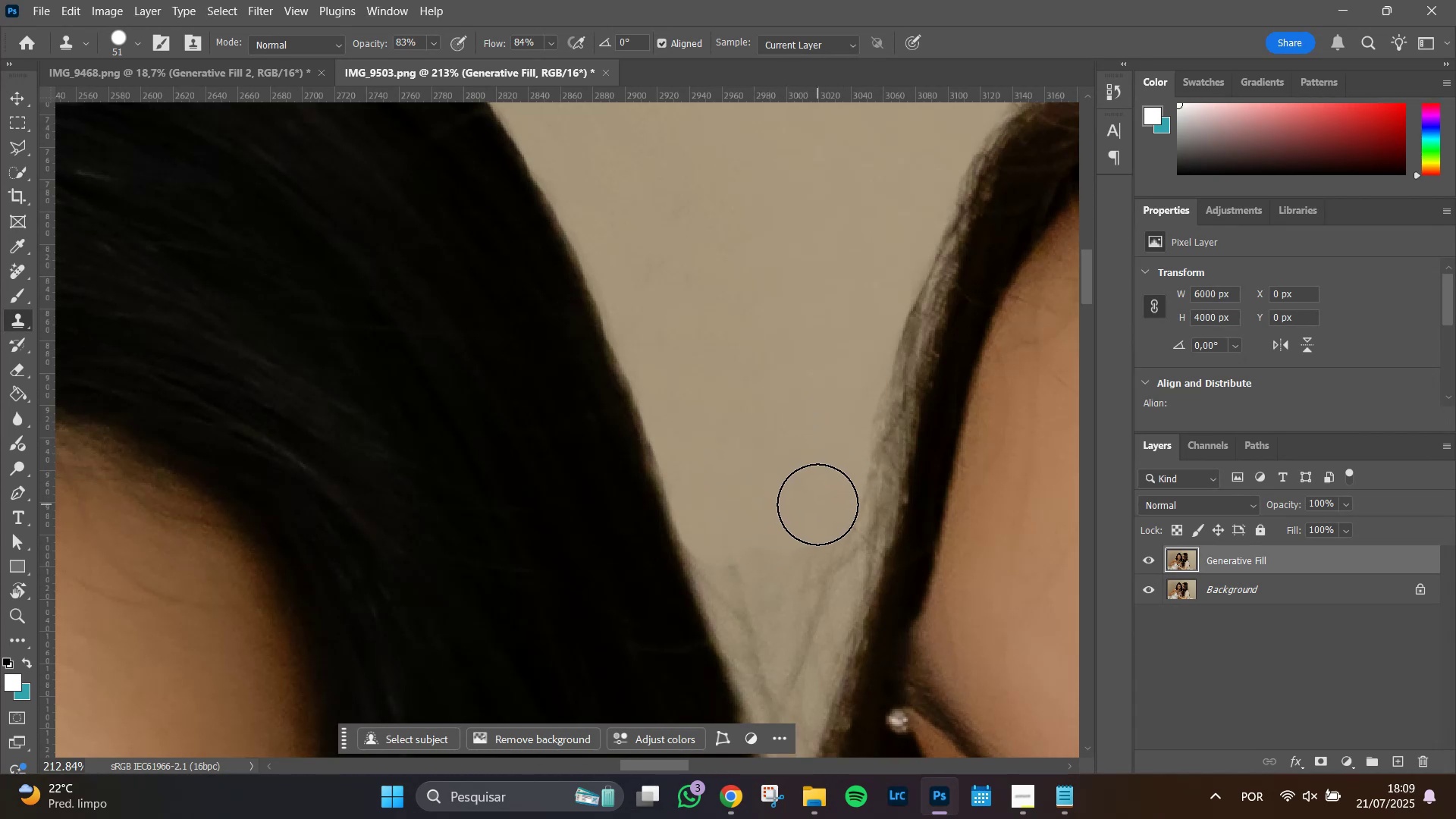 
left_click([817, 504])
 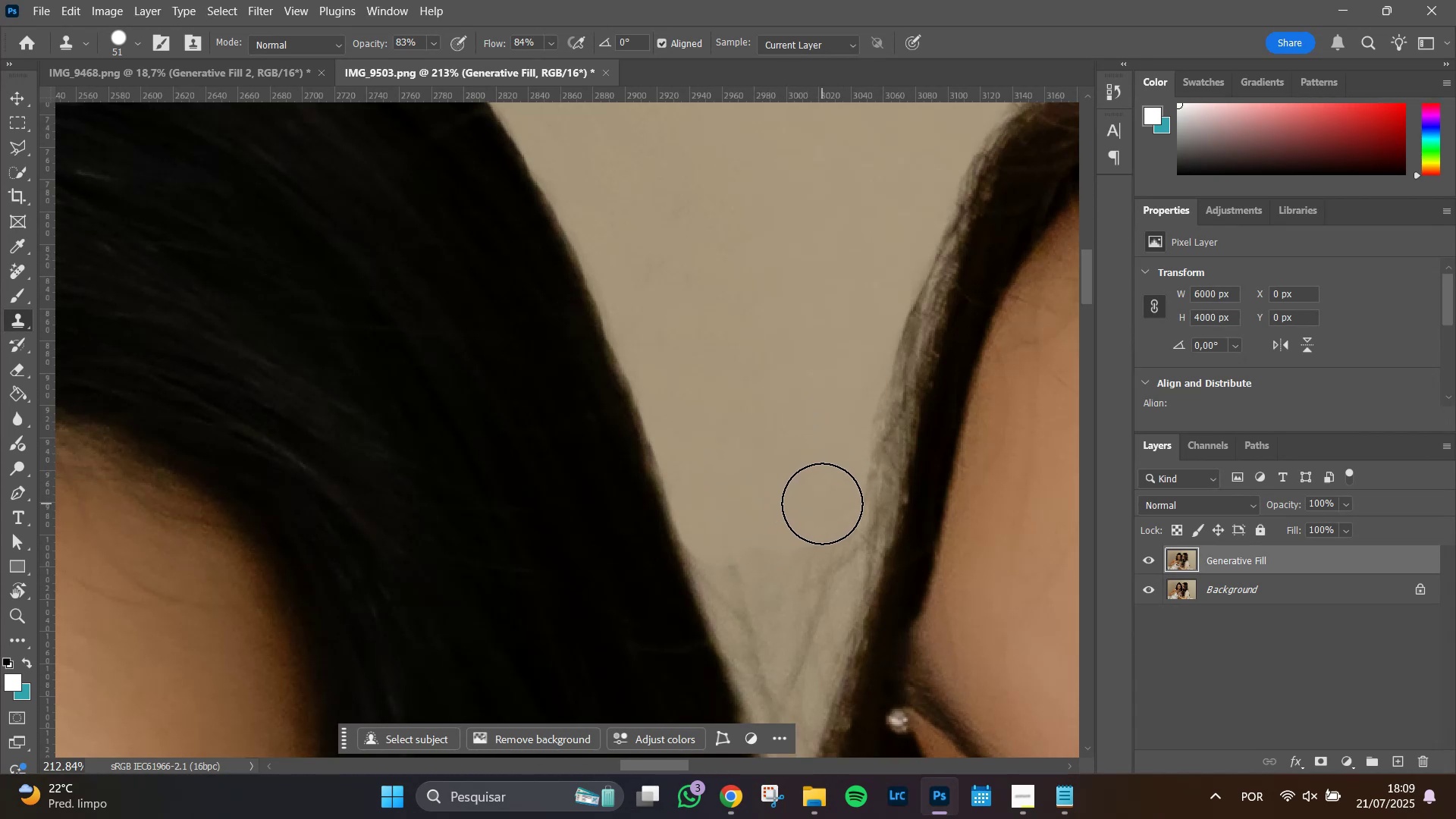 
left_click_drag(start_coordinate=[823, 502], to_coordinate=[827, 501])
 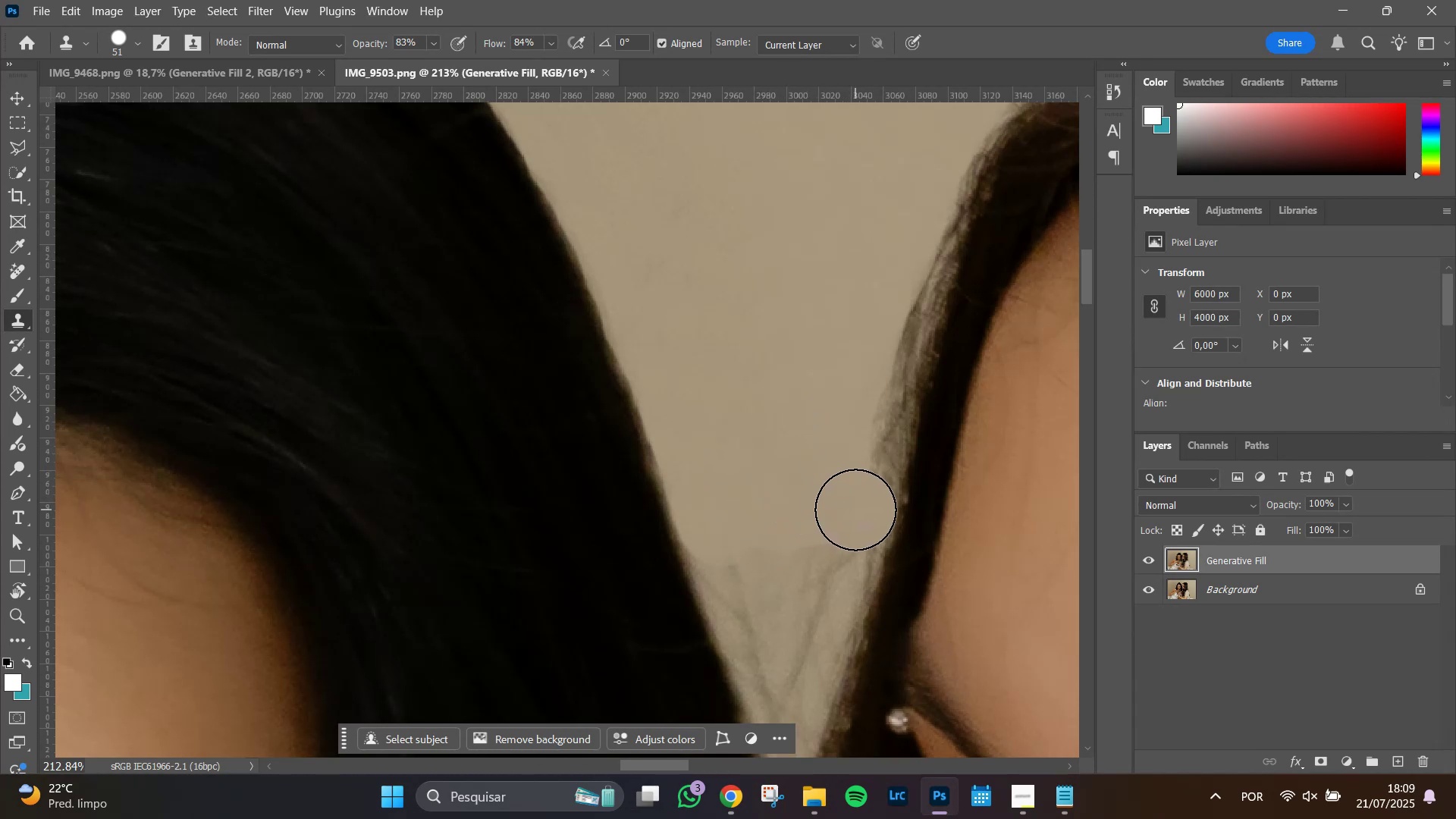 
left_click_drag(start_coordinate=[855, 508], to_coordinate=[855, 488])
 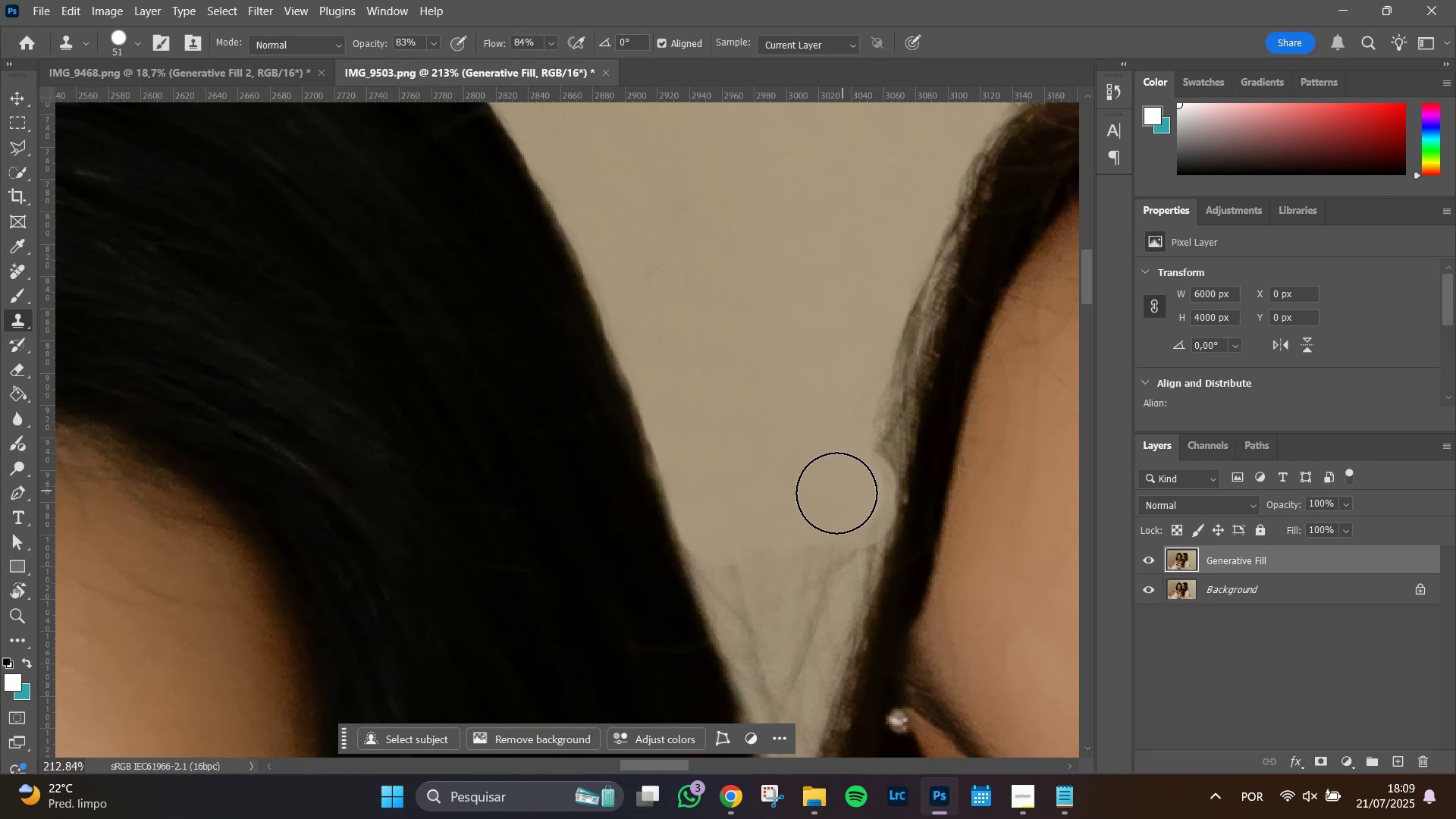 
hold_key(key=AltLeft, duration=0.4)
left_click([827, 495])
 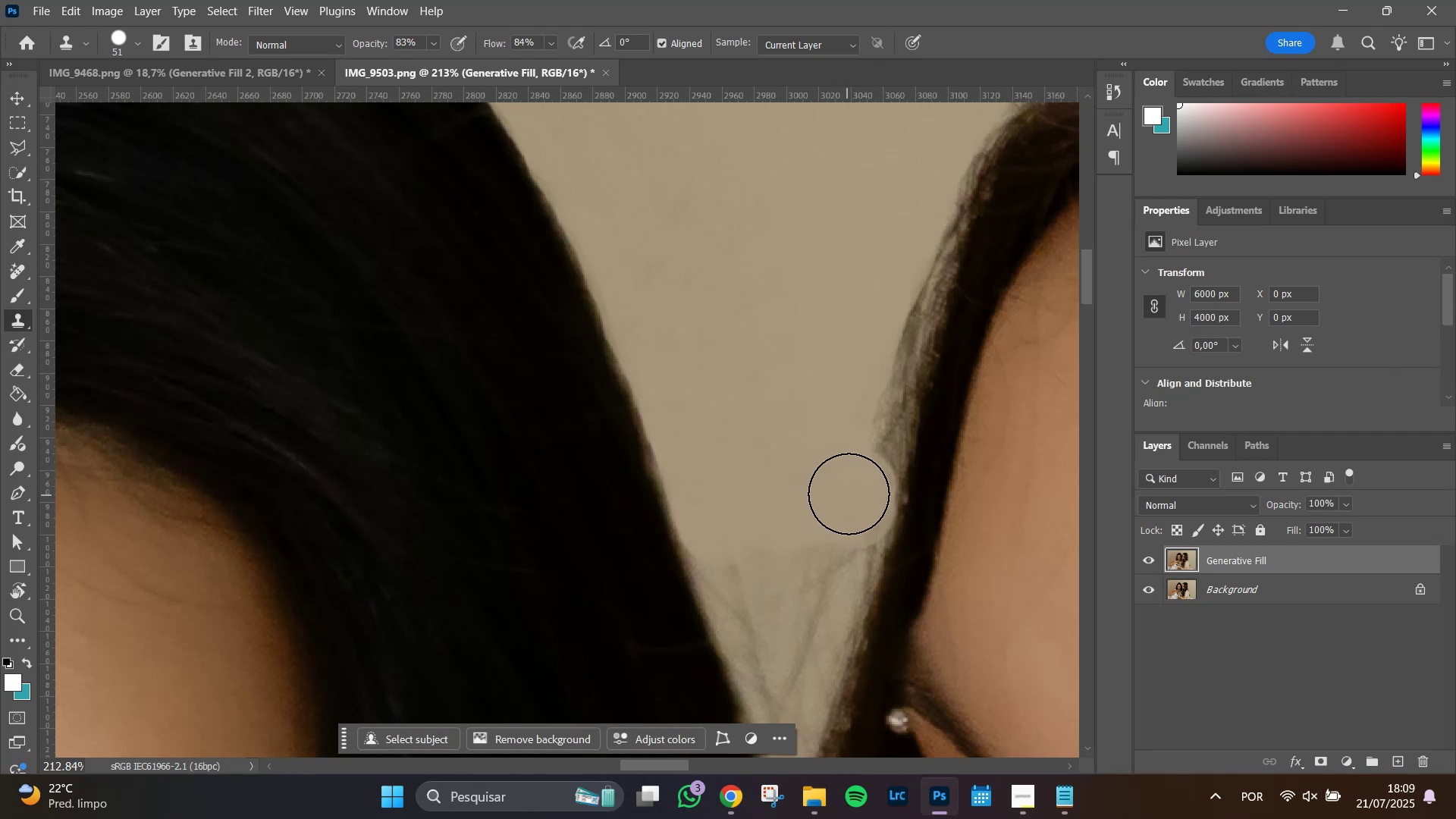 
left_click_drag(start_coordinate=[852, 491], to_coordinate=[864, 428])
 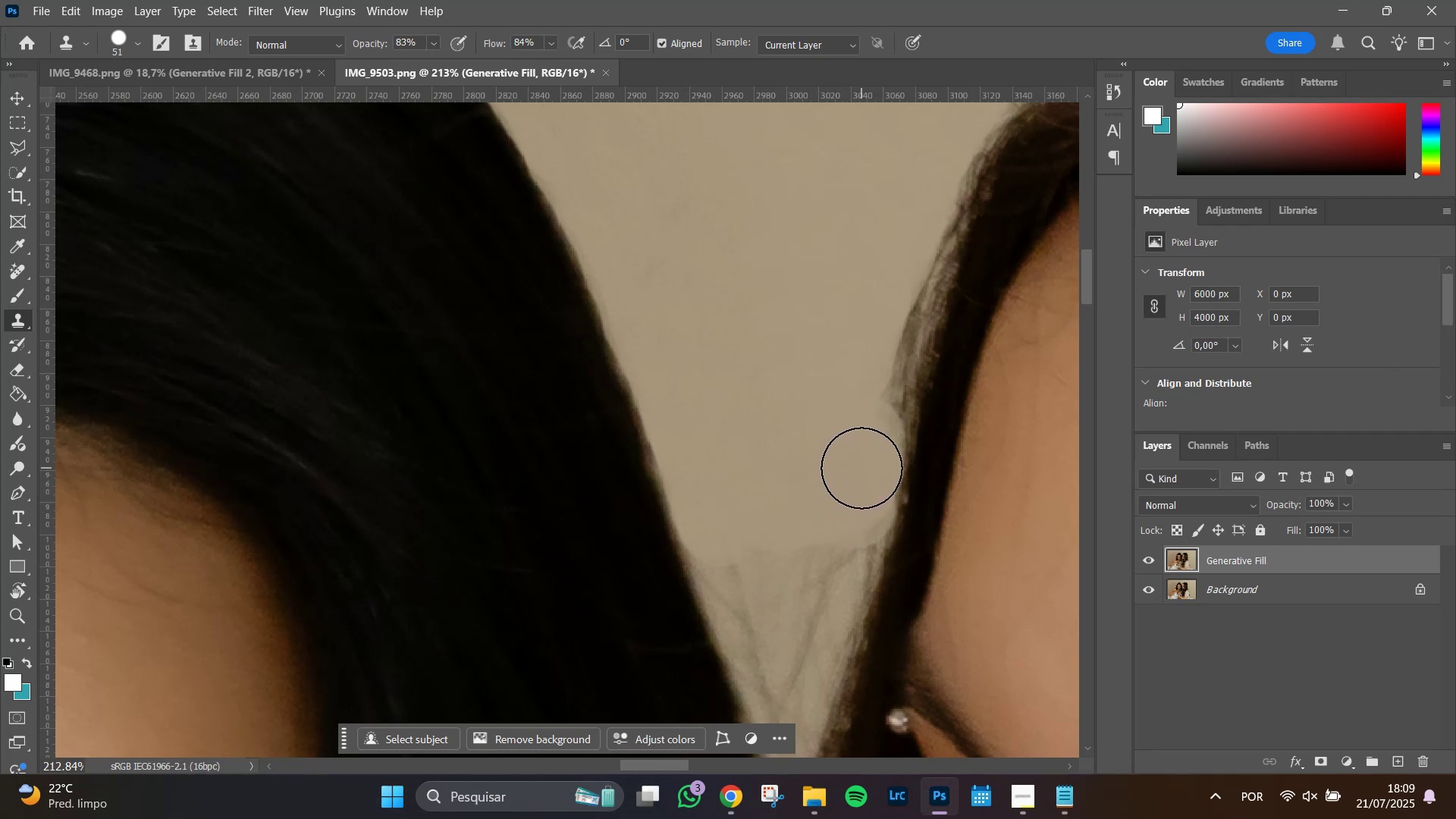 
left_click_drag(start_coordinate=[860, 450], to_coordinate=[916, 209])
 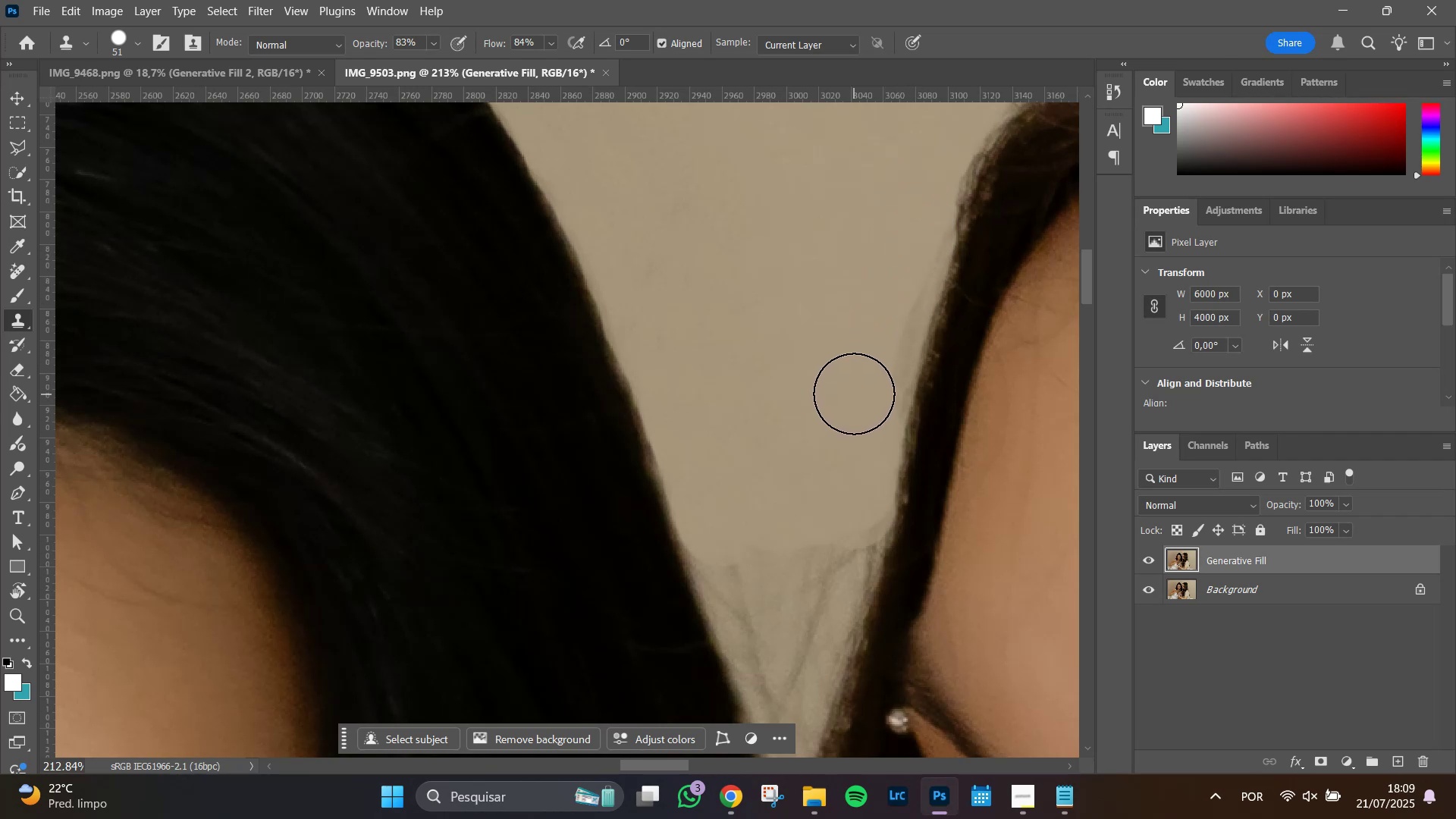 
left_click_drag(start_coordinate=[867, 392], to_coordinate=[917, 220])
 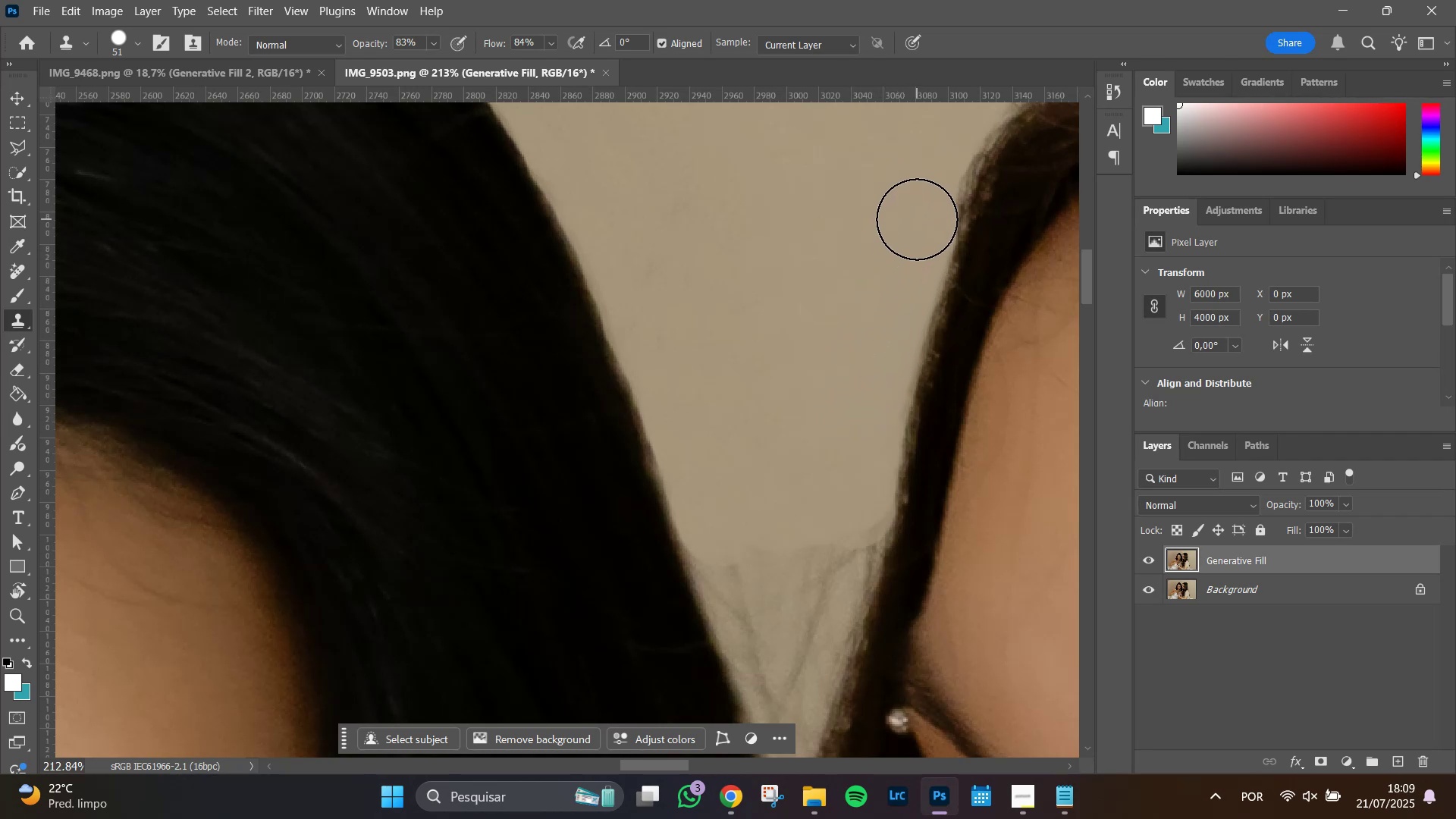 
hold_key(key=Space, duration=0.89)
 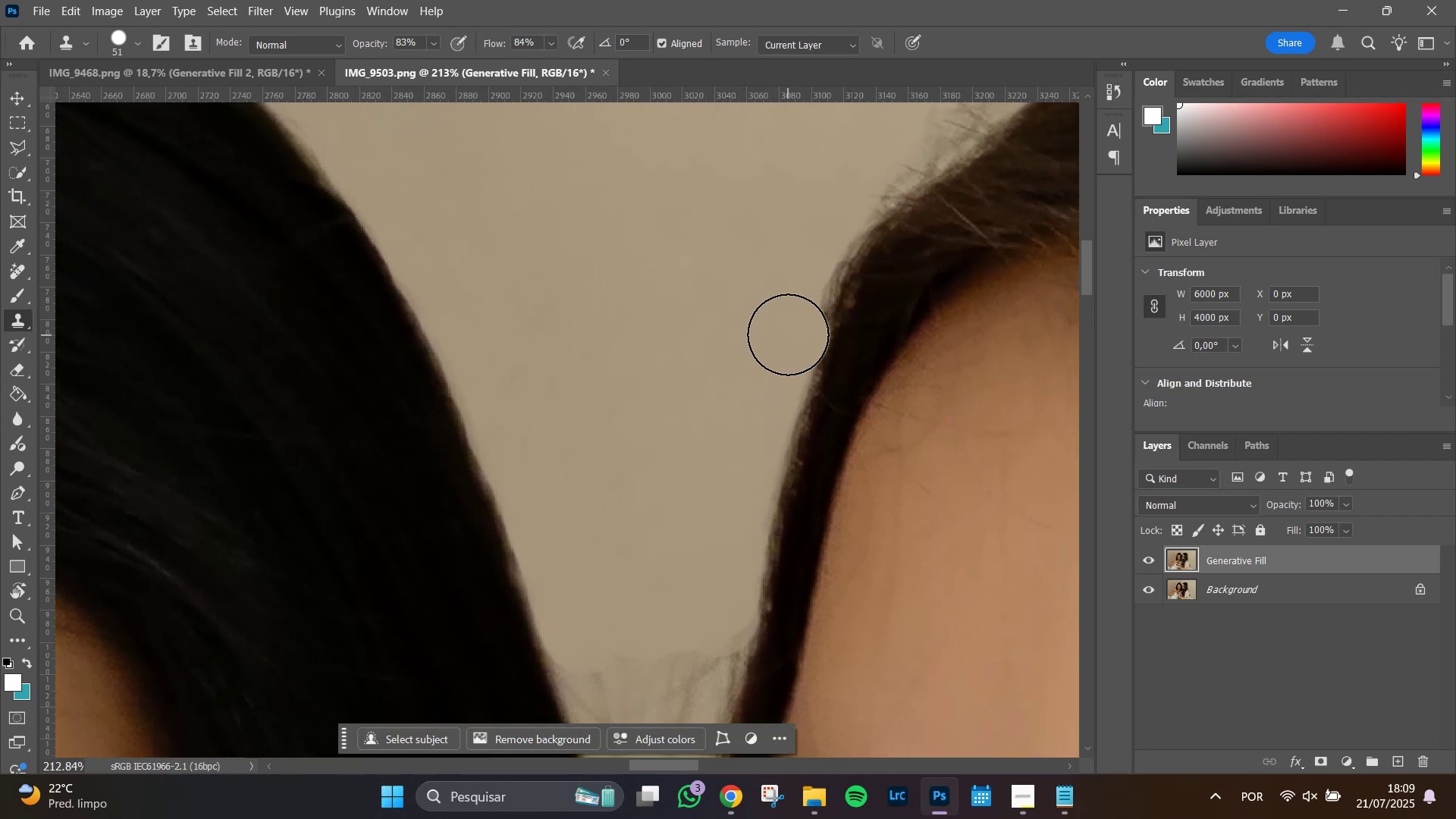 
left_click_drag(start_coordinate=[906, 225], to_coordinate=[770, 333])
 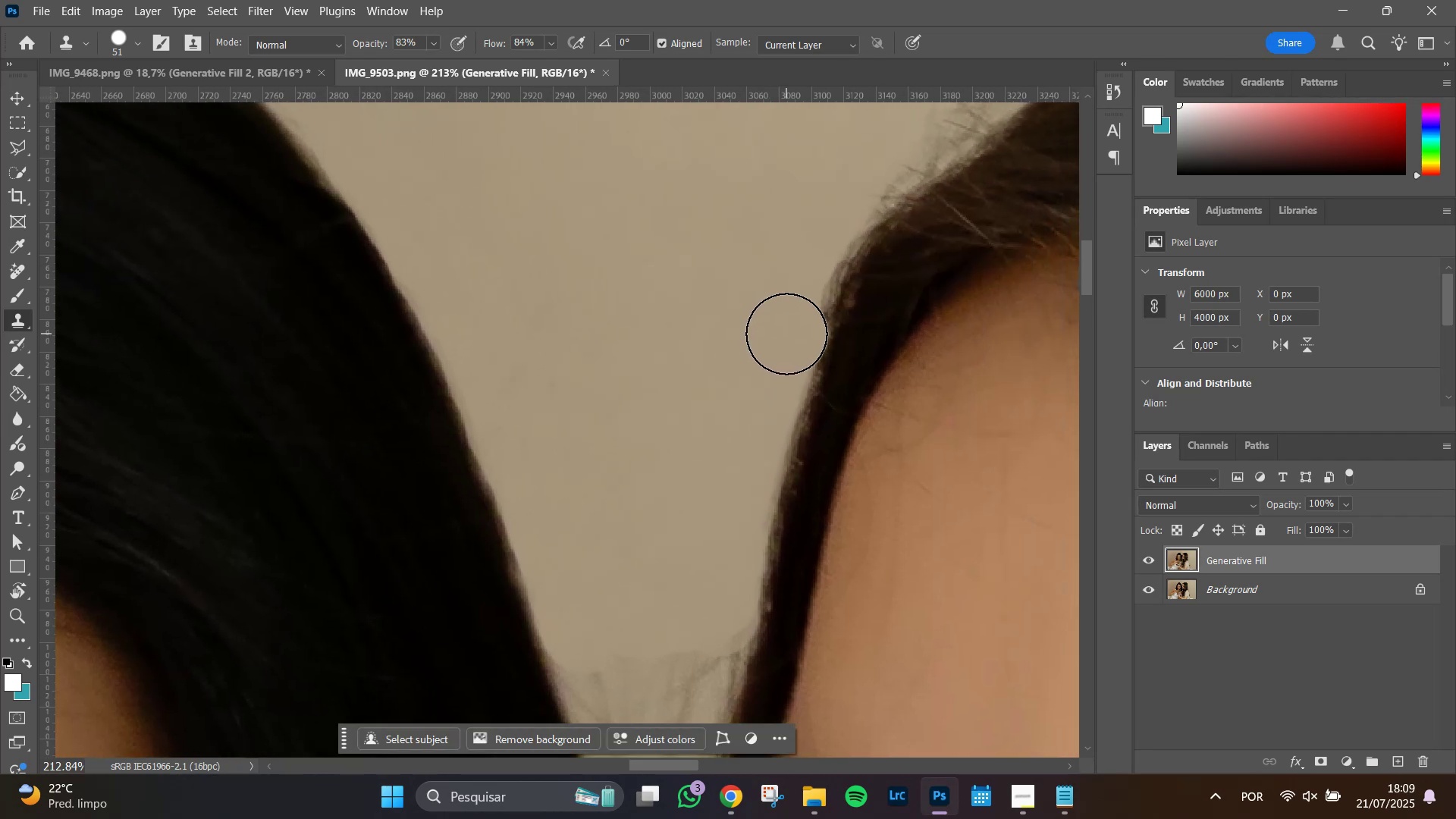 
left_click_drag(start_coordinate=[783, 328], to_coordinate=[828, 195])
 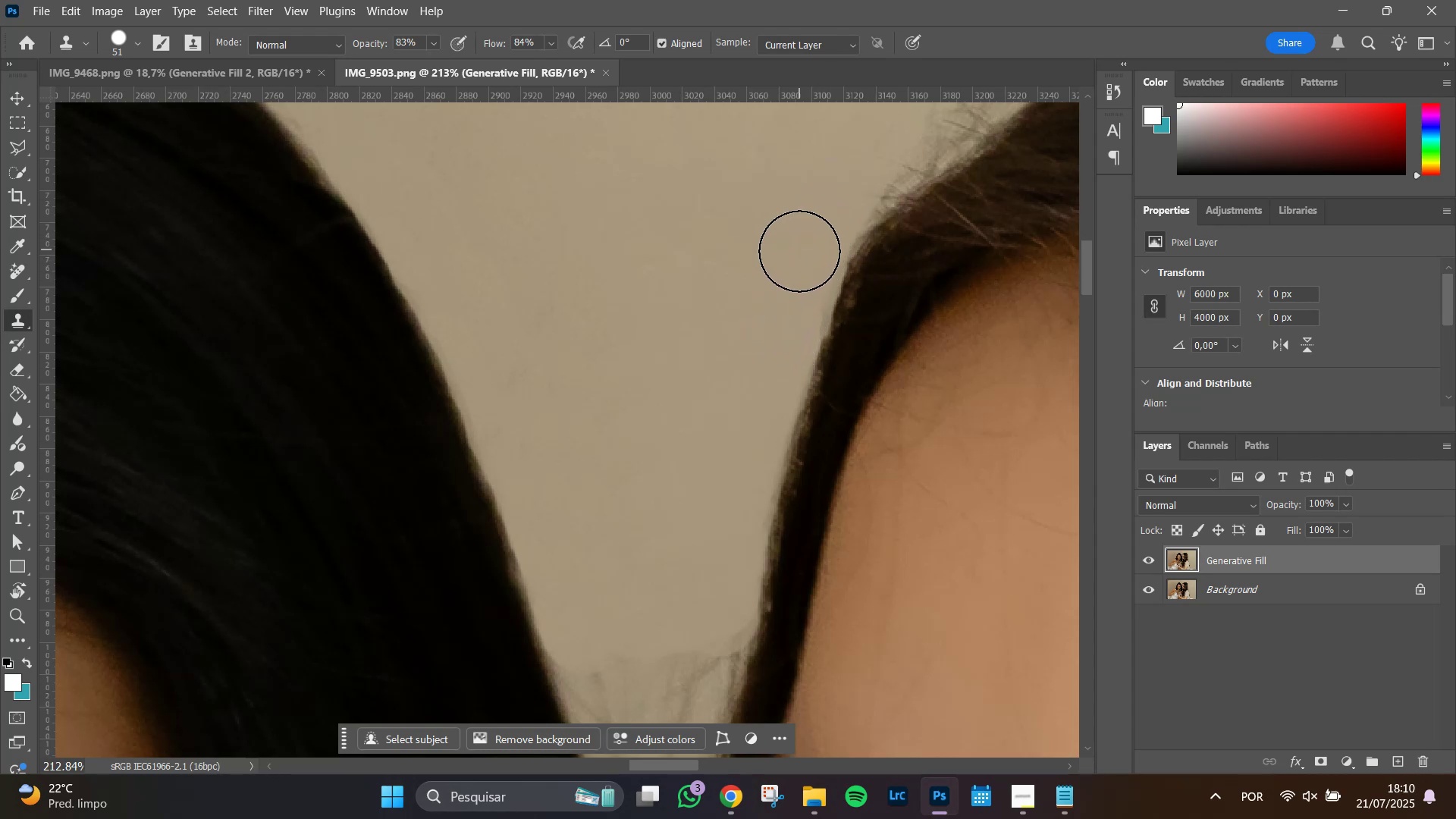 
left_click_drag(start_coordinate=[798, 262], to_coordinate=[760, 345])
 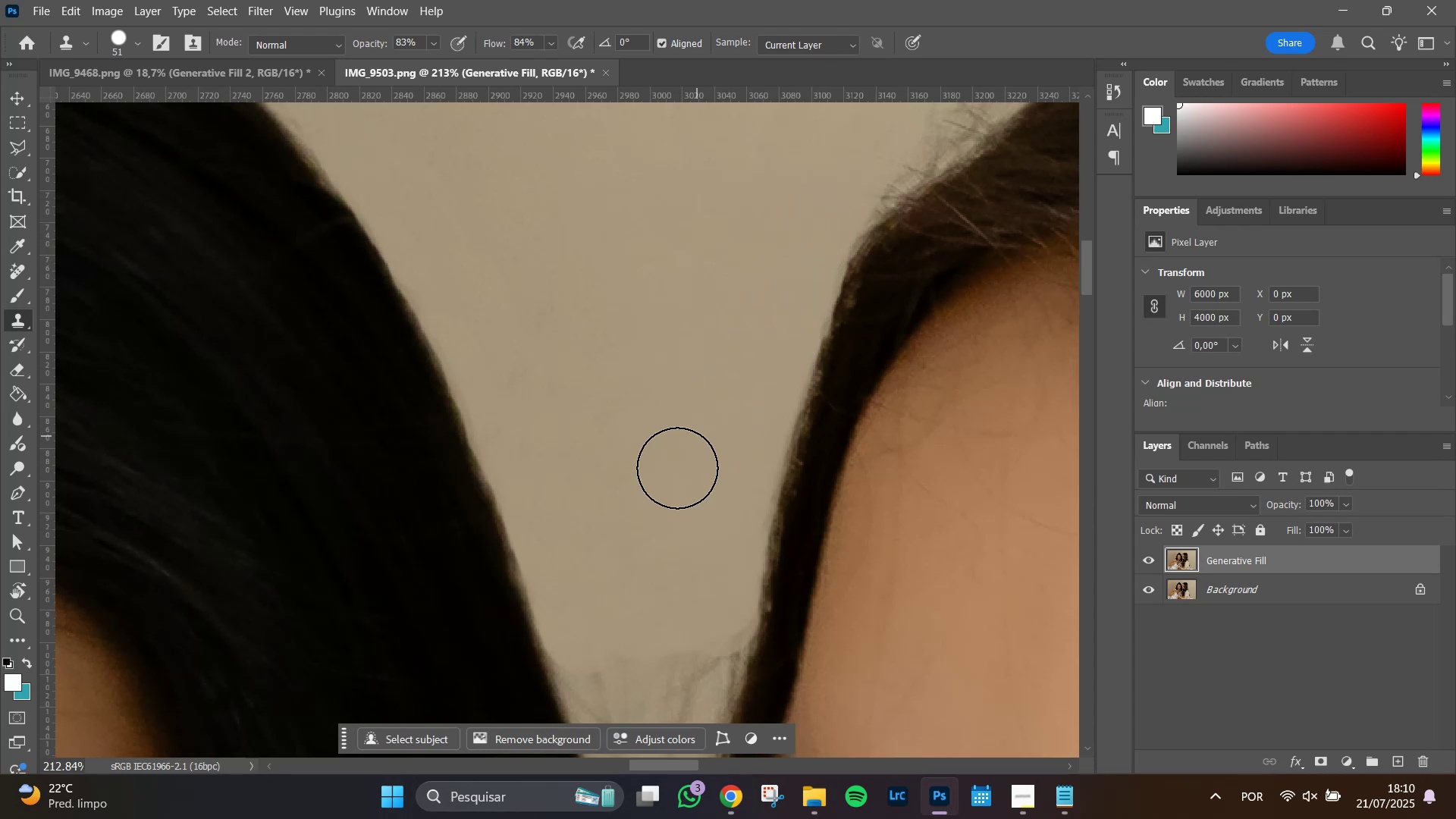 
hold_key(key=Space, duration=1.33)
 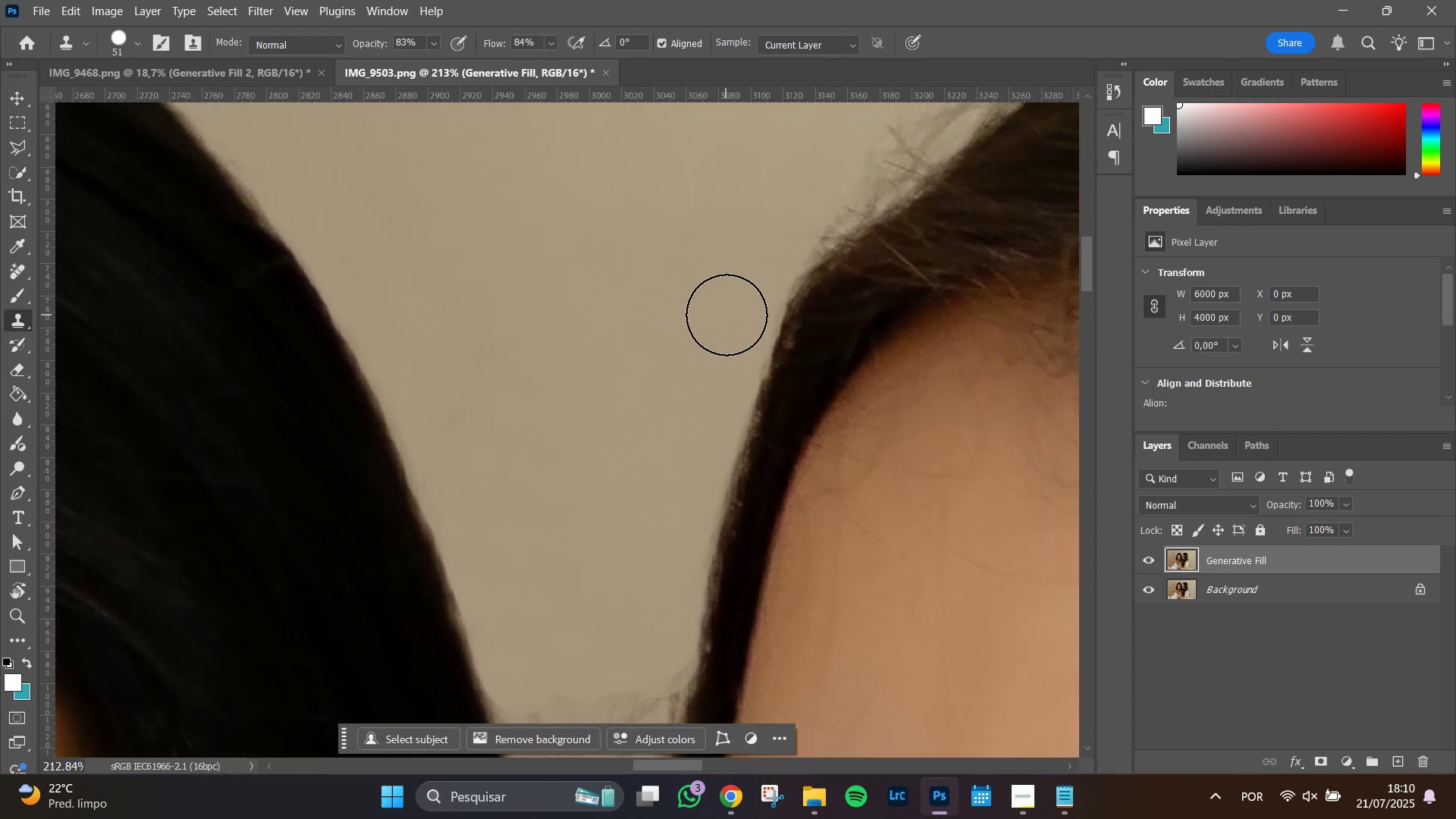 
left_click_drag(start_coordinate=[654, 497], to_coordinate=[594, 538])
 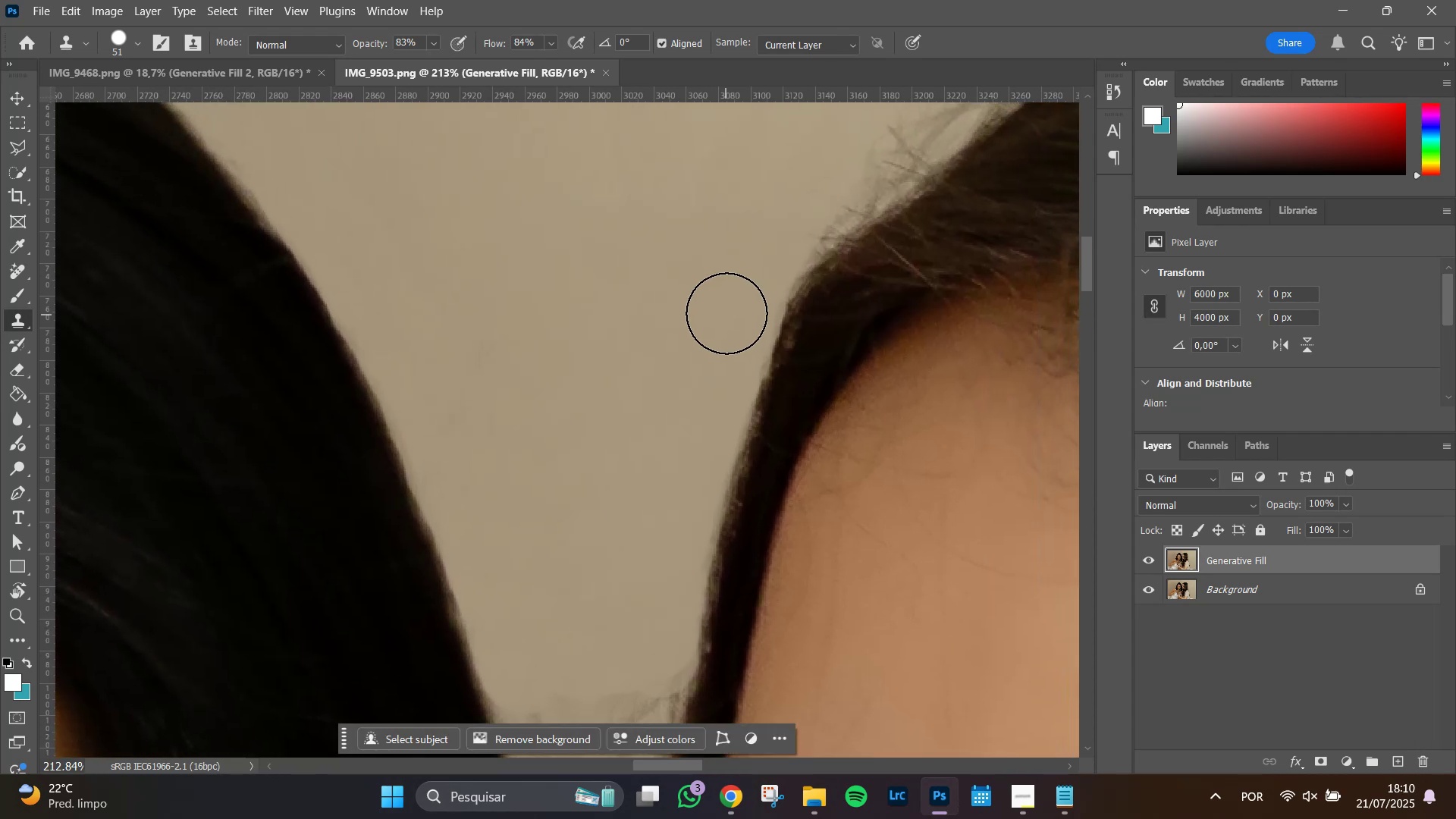 
key(Space)
 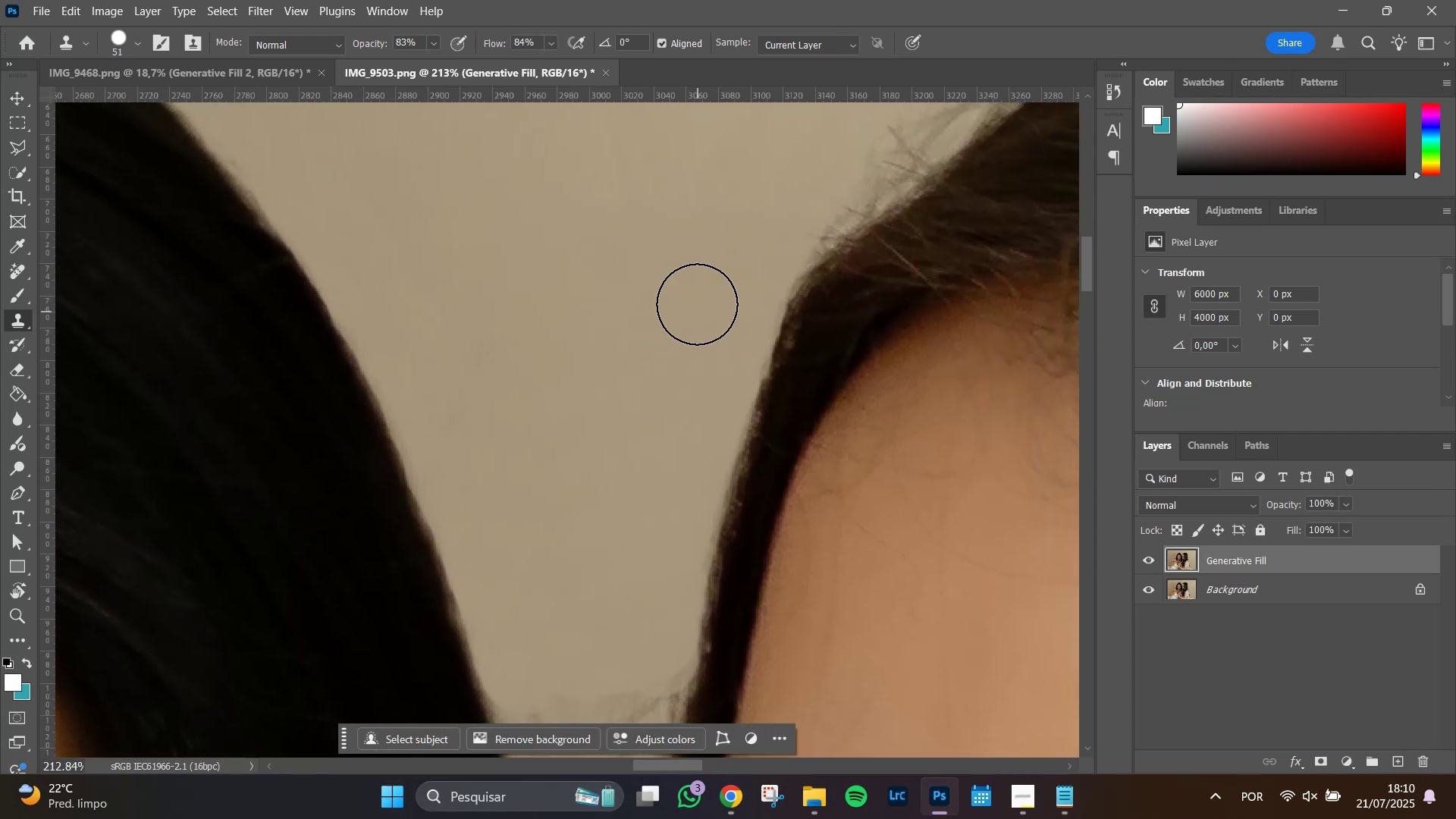 
left_click_drag(start_coordinate=[690, 294], to_coordinate=[683, 287])
 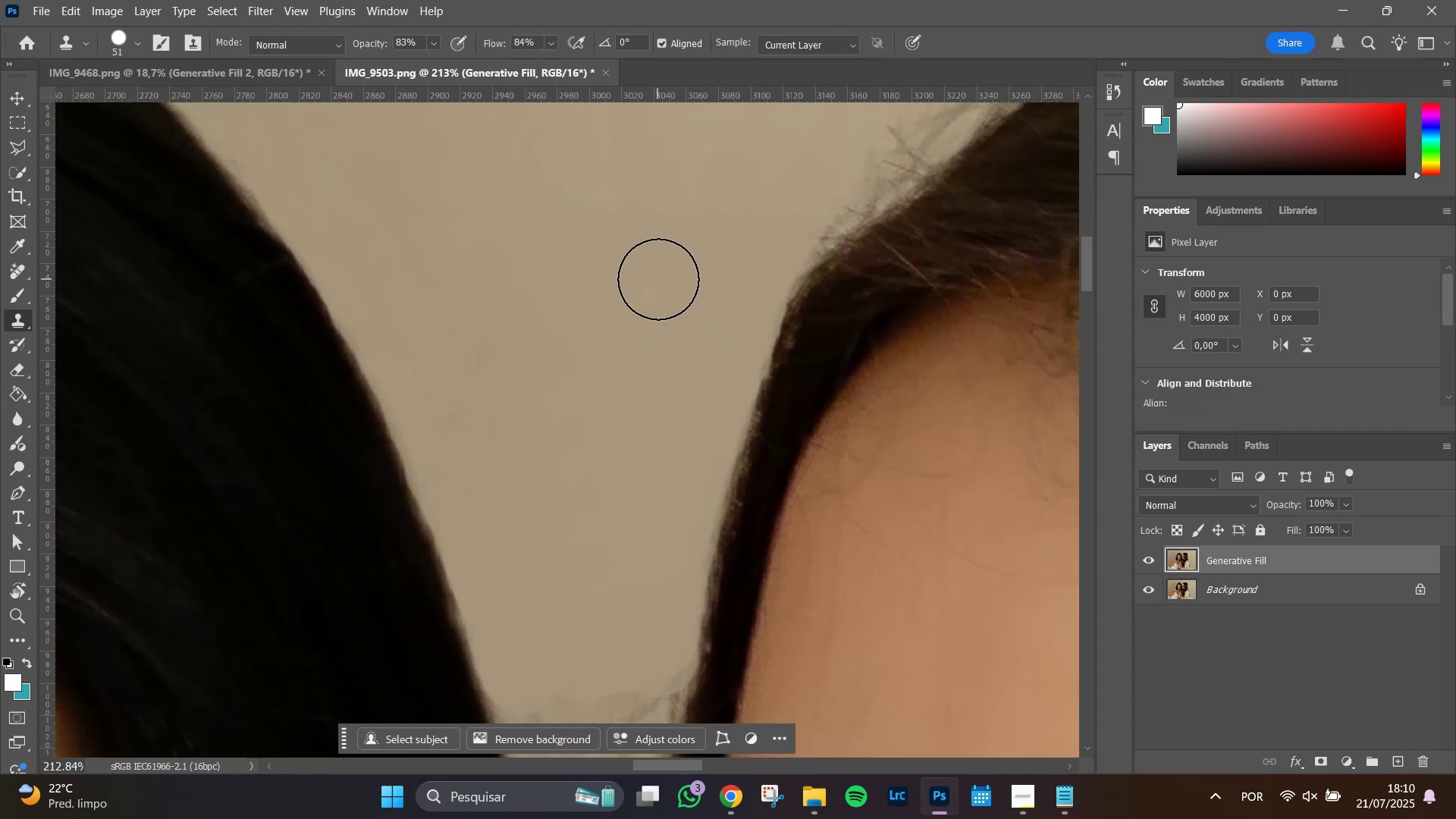 
hold_key(key=Space, duration=1.51)
 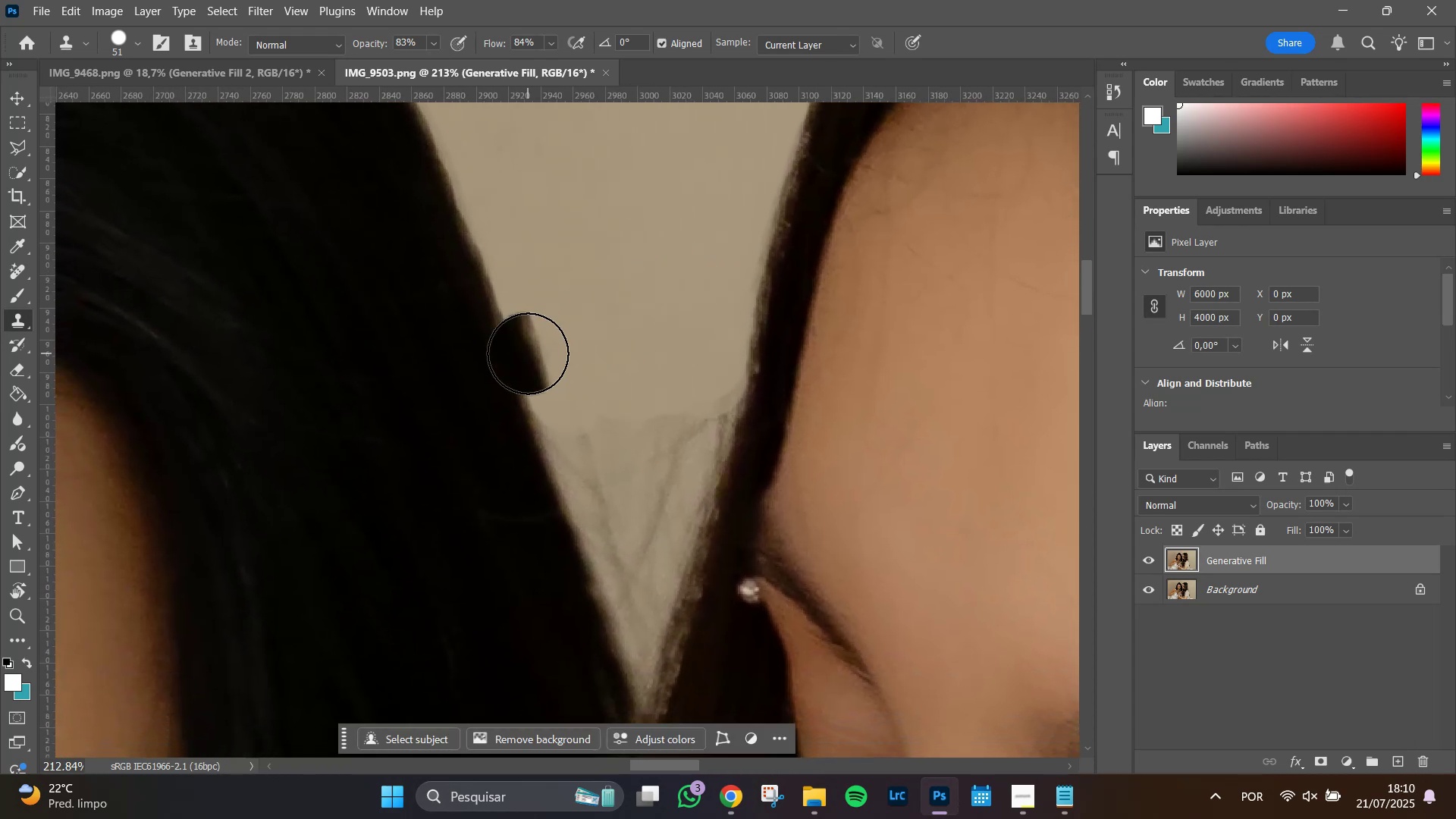 
left_click_drag(start_coordinate=[639, 532], to_coordinate=[678, 286])
 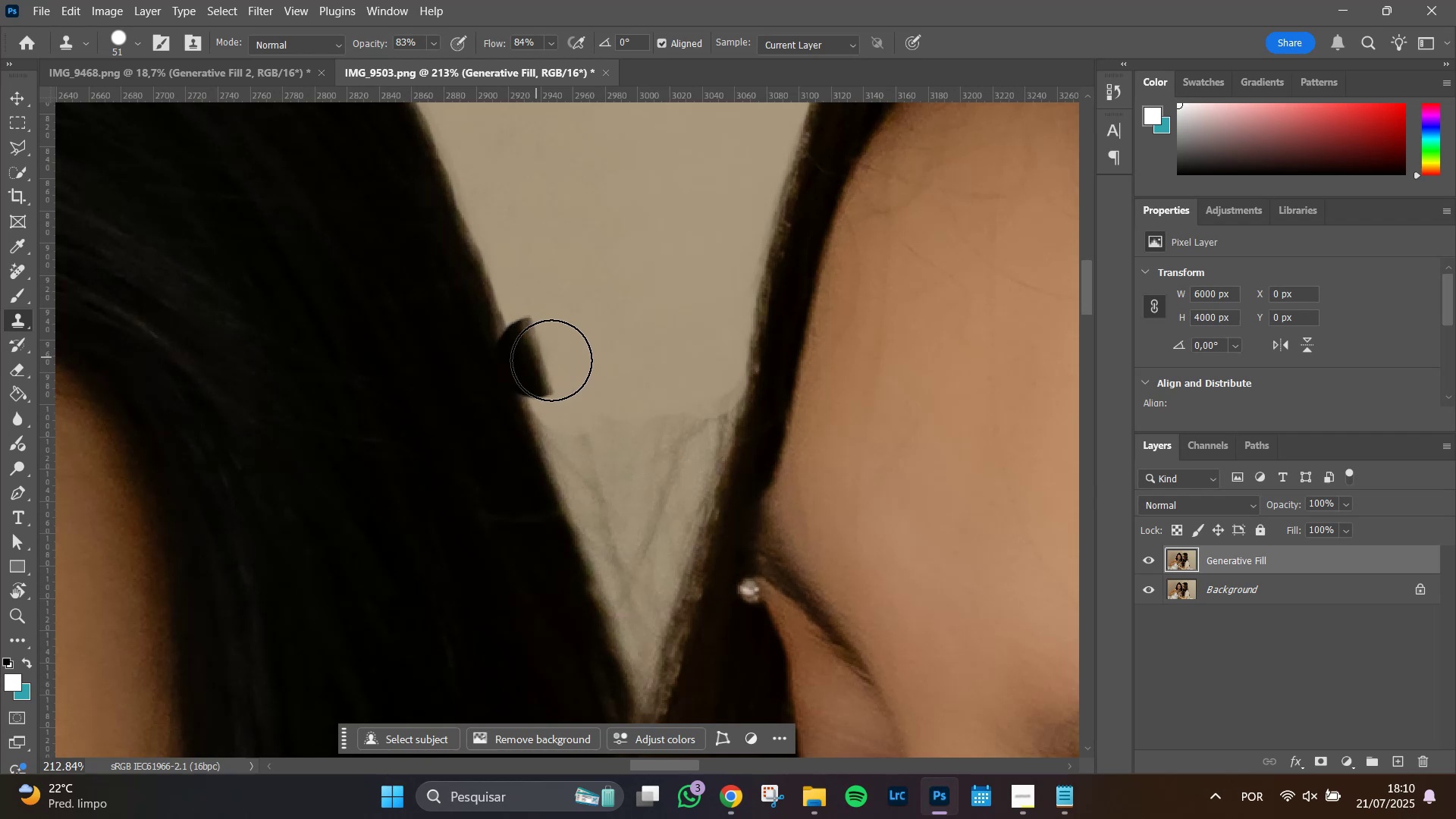 
hold_key(key=AltLeft, duration=0.53)
left_click([583, 337])
 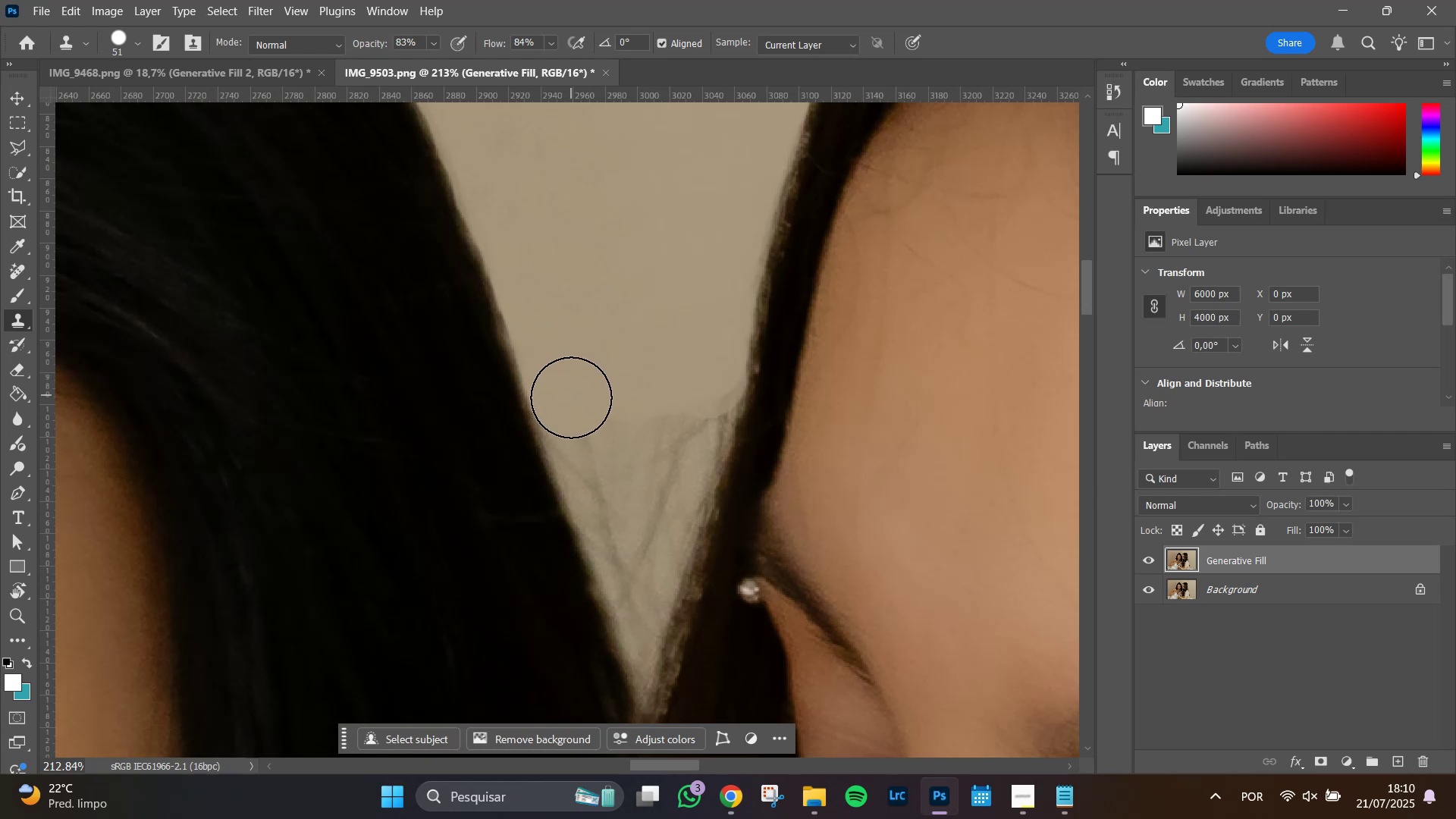 
left_click_drag(start_coordinate=[571, 403], to_coordinate=[589, 457])
 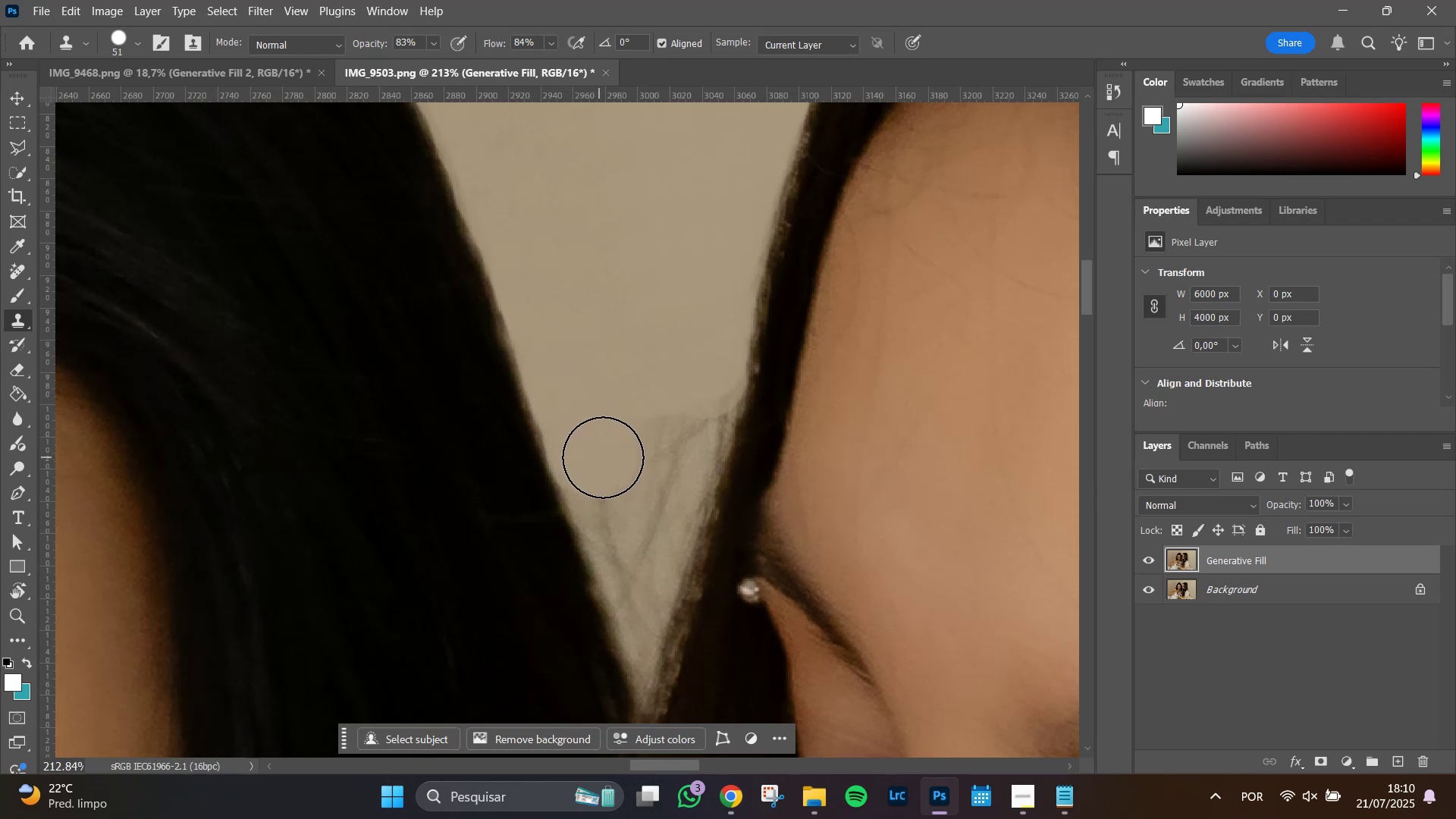 
left_click_drag(start_coordinate=[604, 456], to_coordinate=[702, 378])
 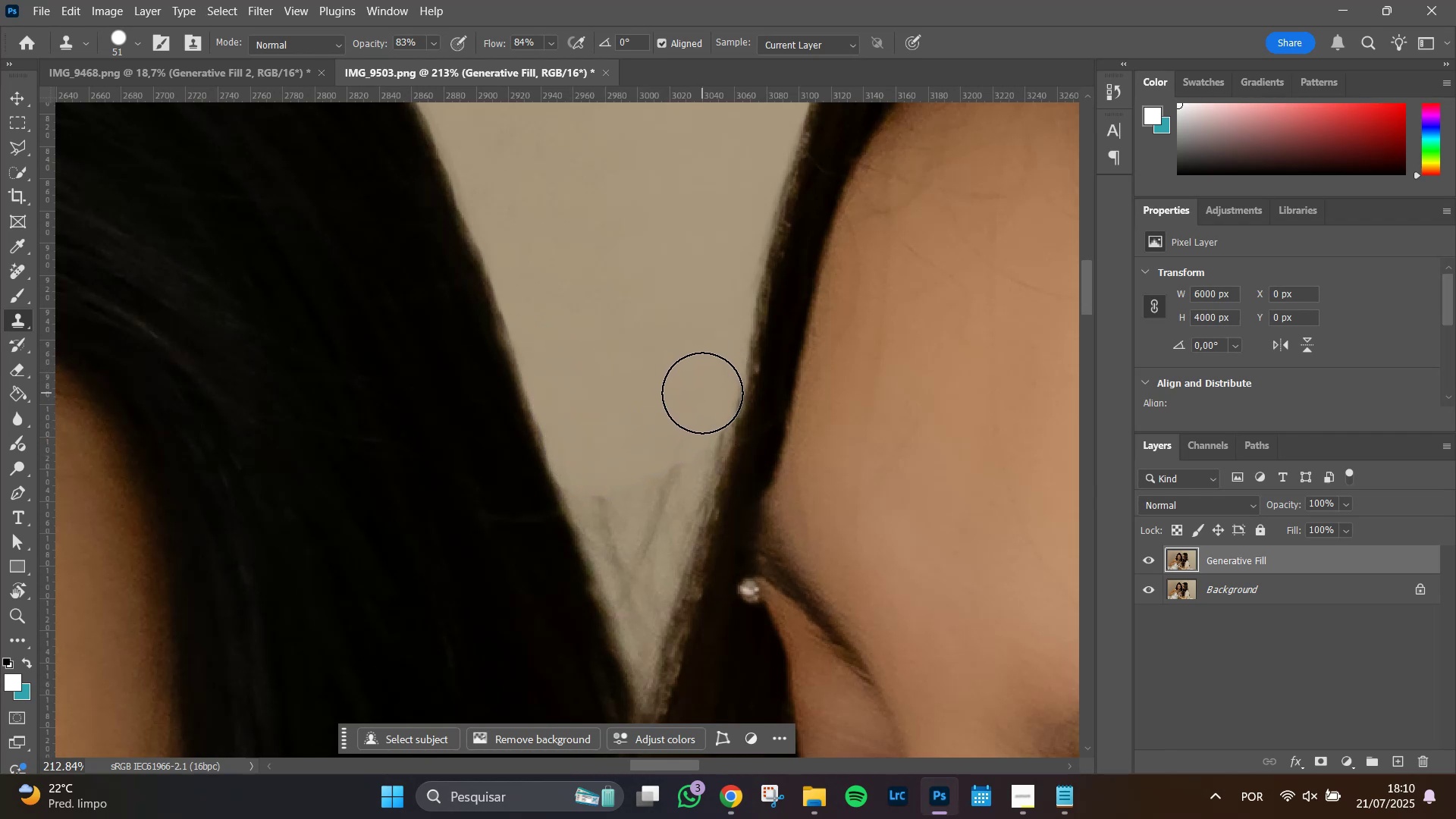 
left_click_drag(start_coordinate=[695, 403], to_coordinate=[680, 428])
 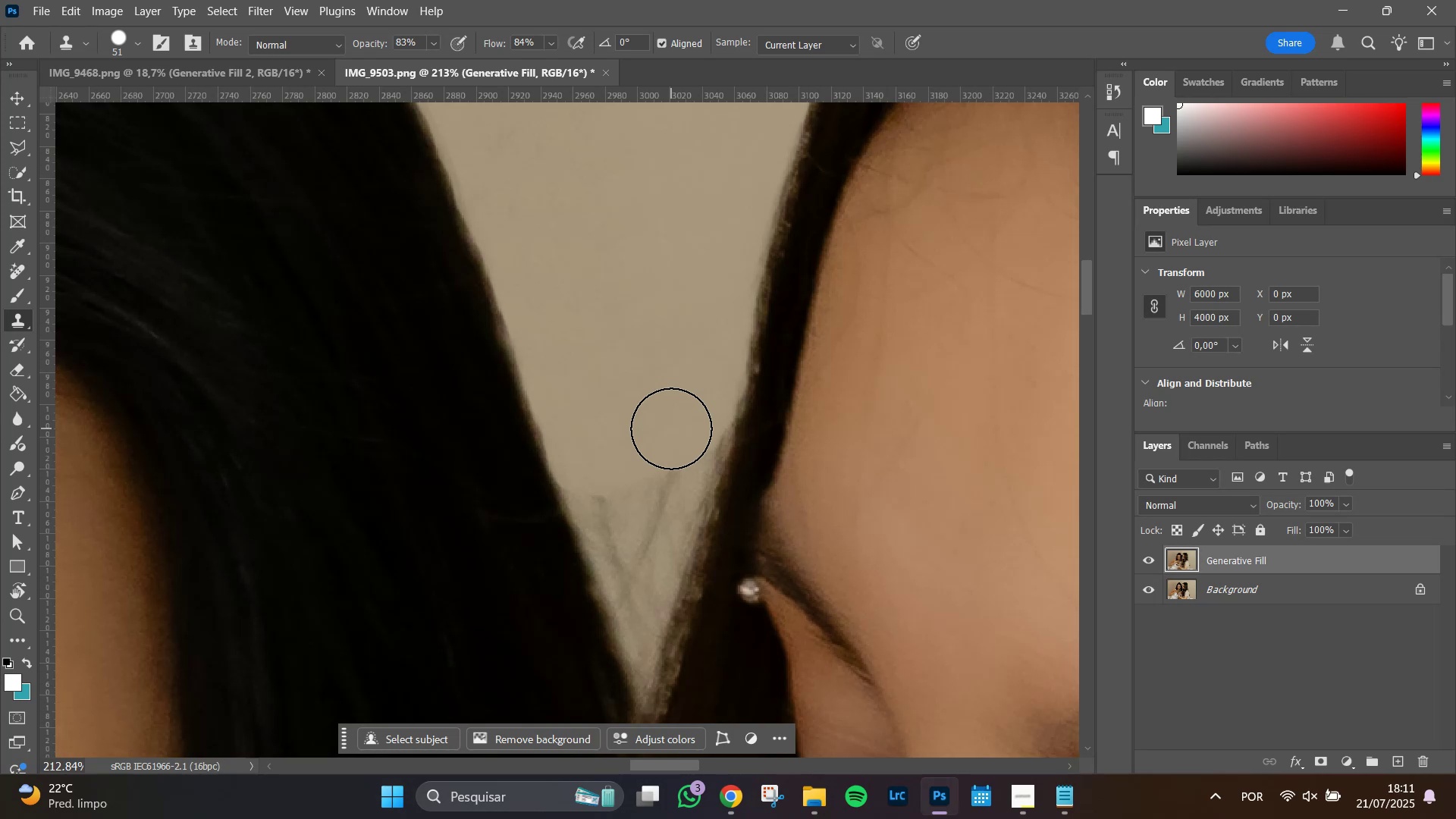 
wait(66.06)
 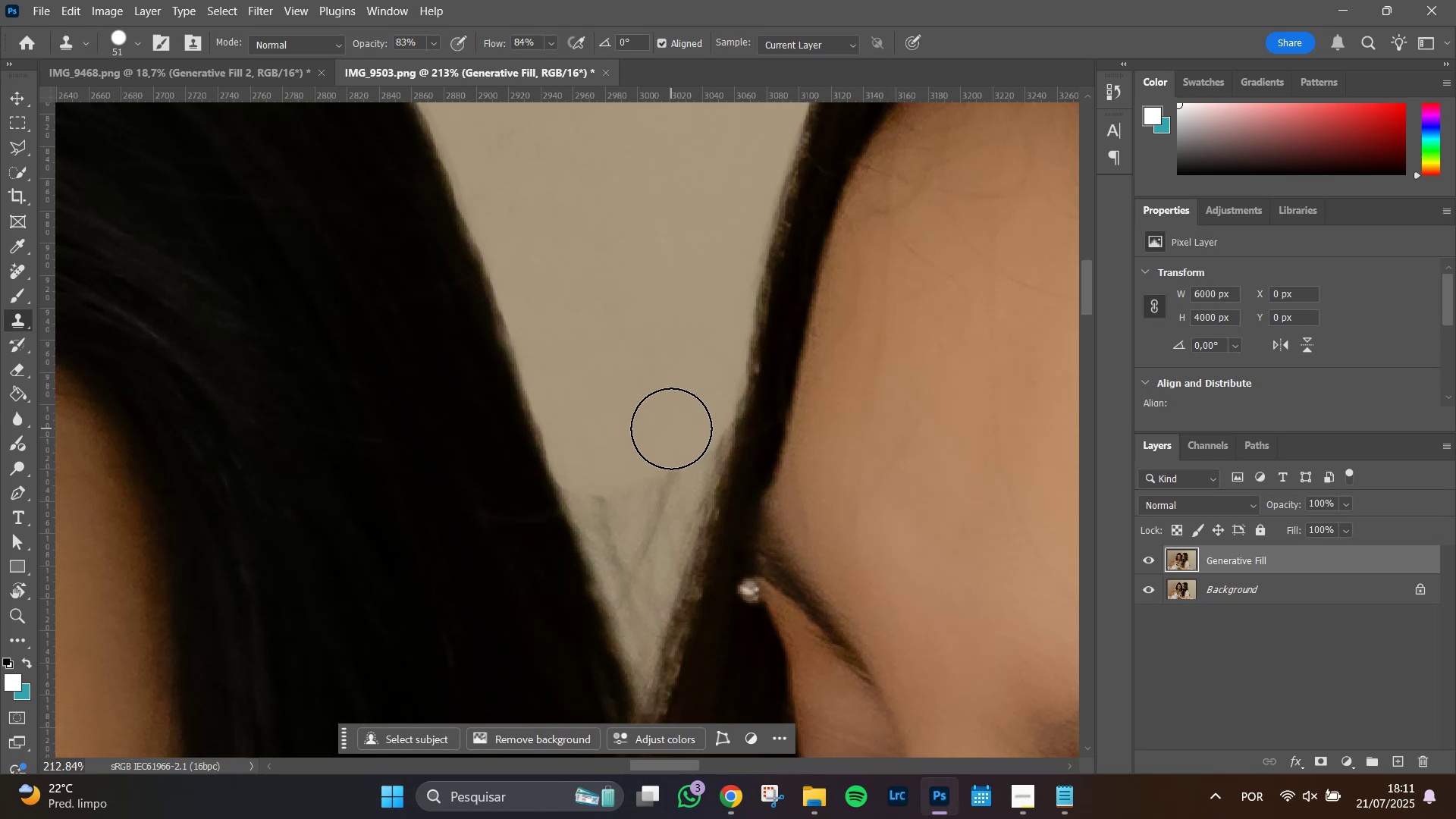 
left_click([577, 422])
 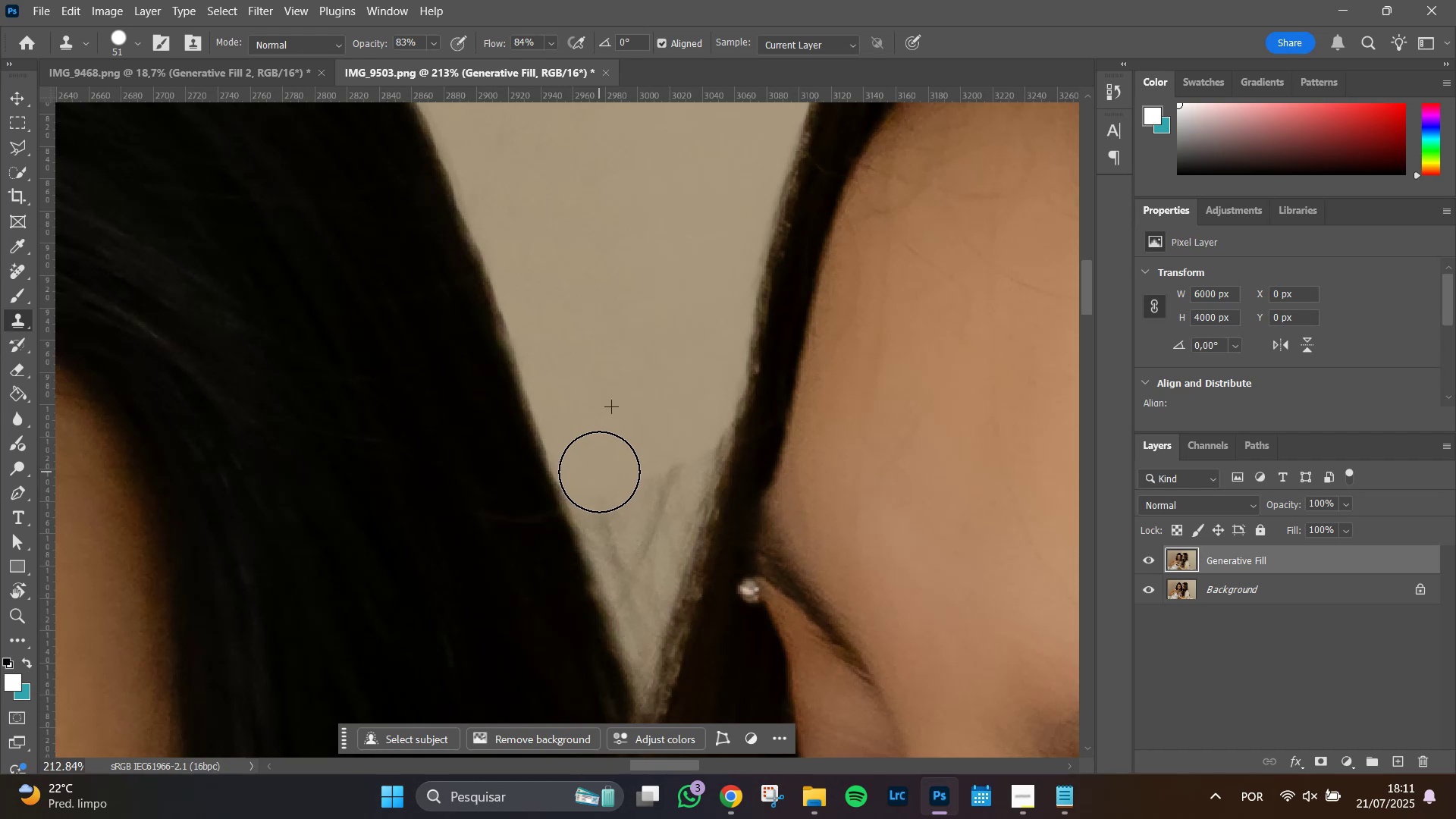 
left_click([601, 481])
 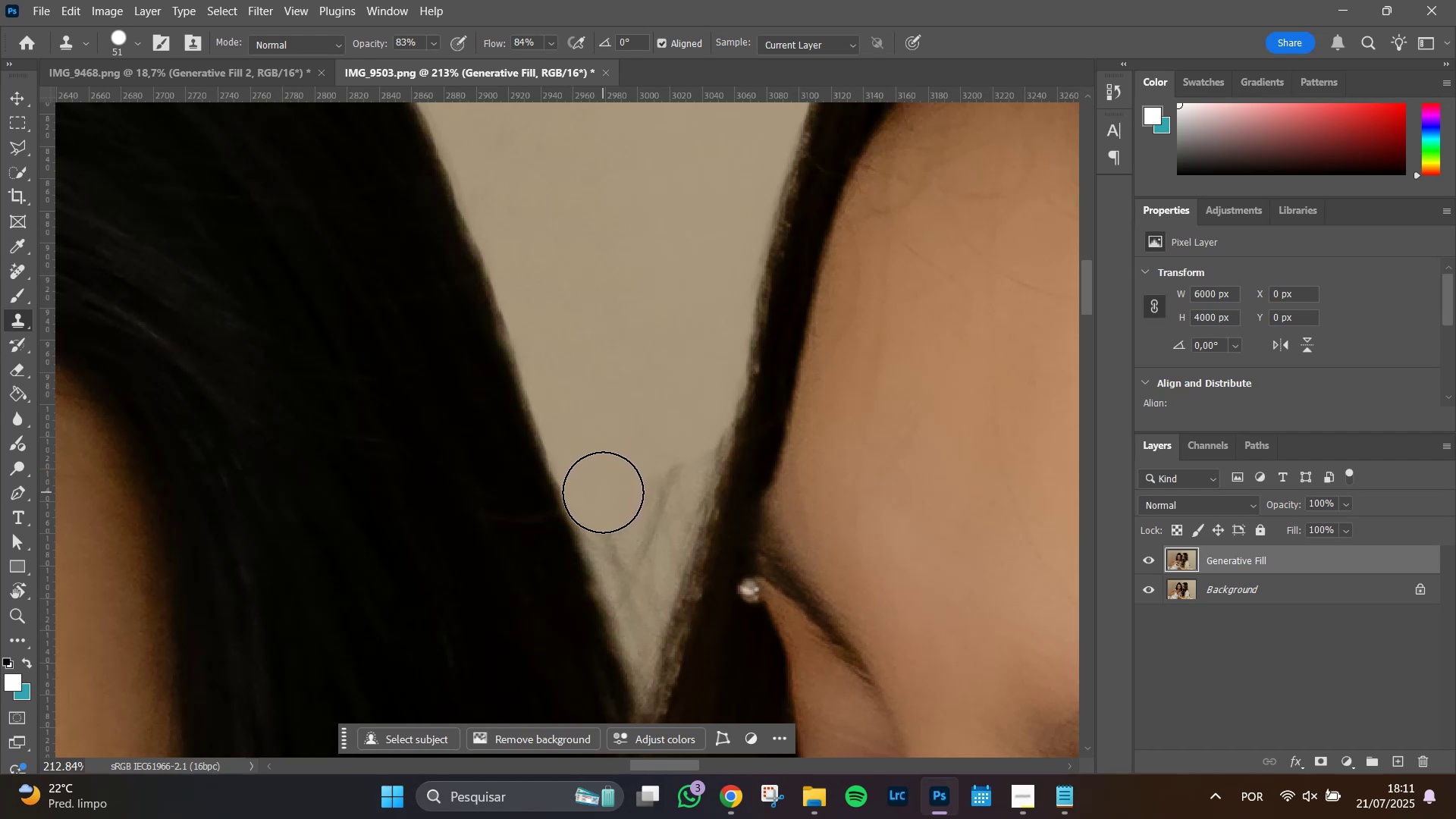 
left_click([603, 492])
 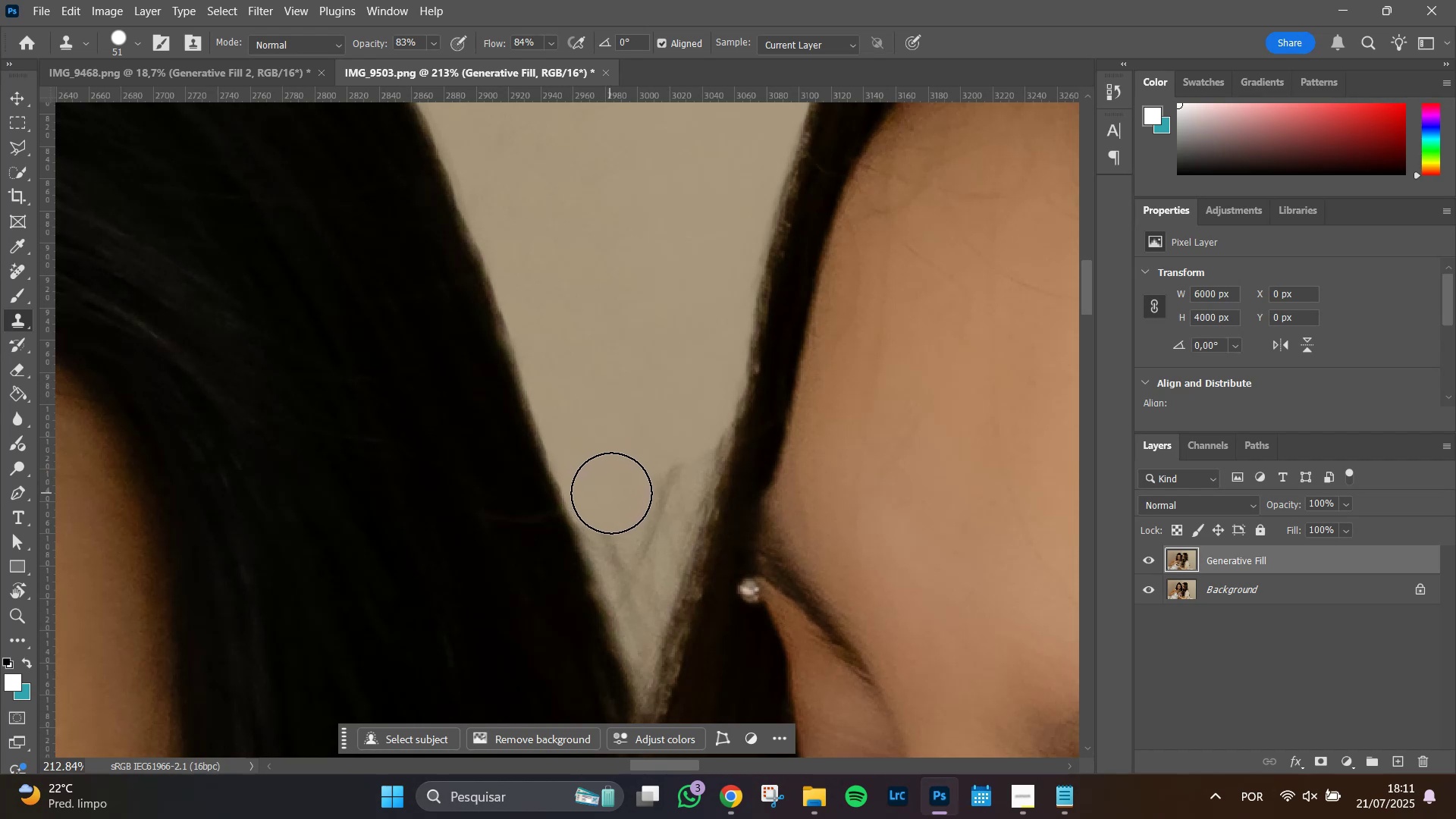 
left_click_drag(start_coordinate=[612, 493], to_coordinate=[682, 457])
 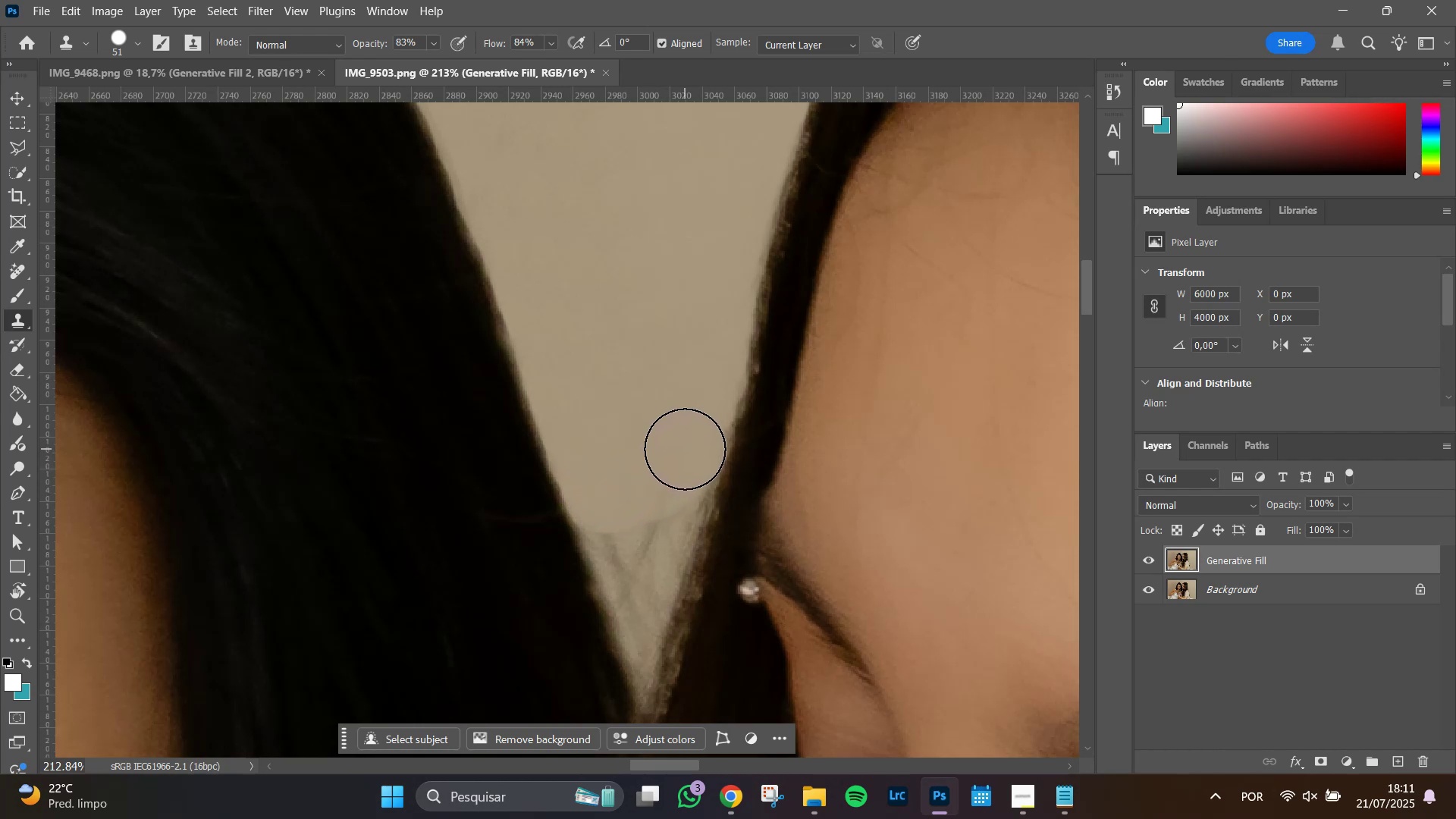 
left_click_drag(start_coordinate=[690, 438], to_coordinate=[693, 382])
 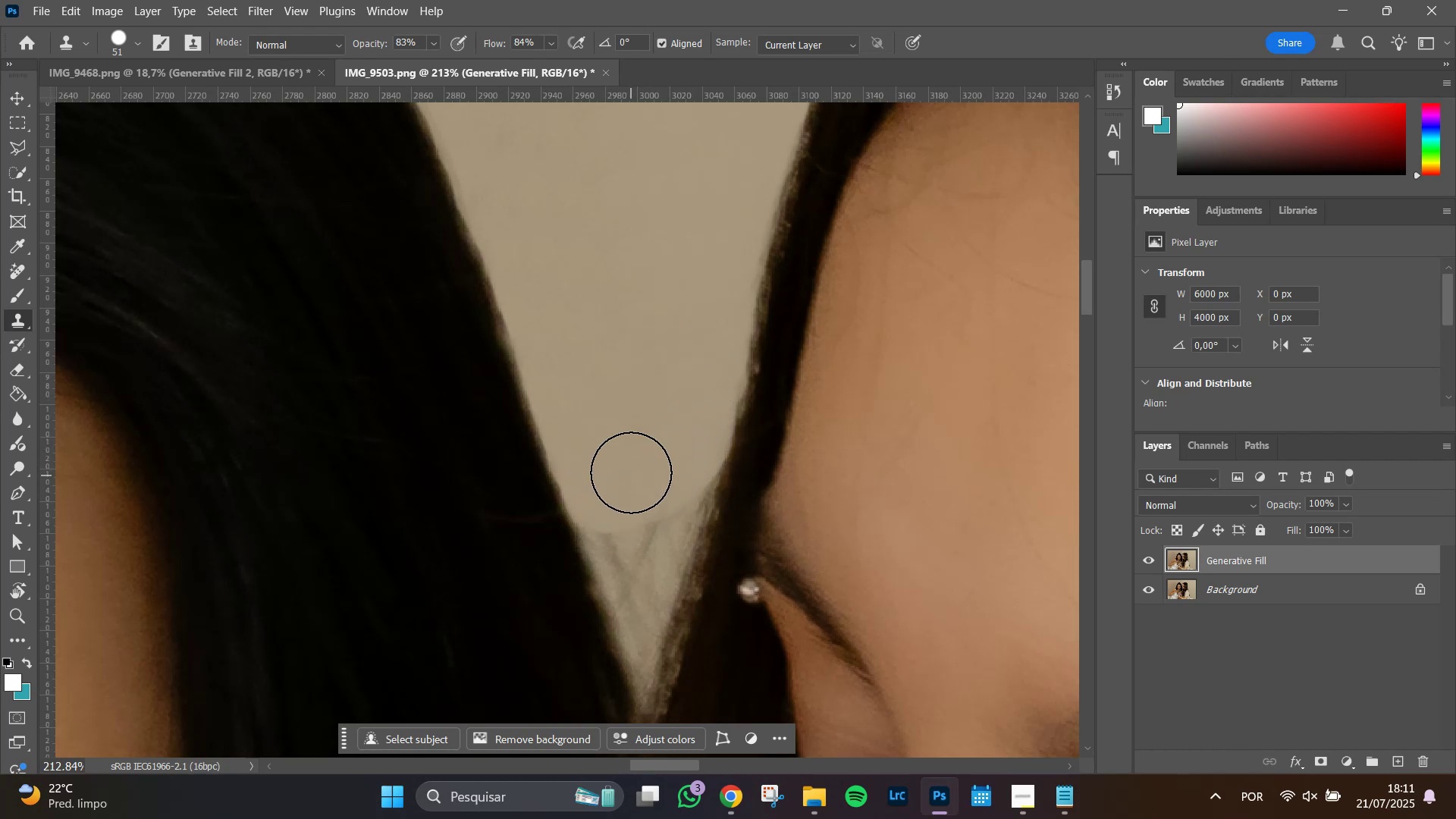 
hold_key(key=AltLeft, duration=1.25)
 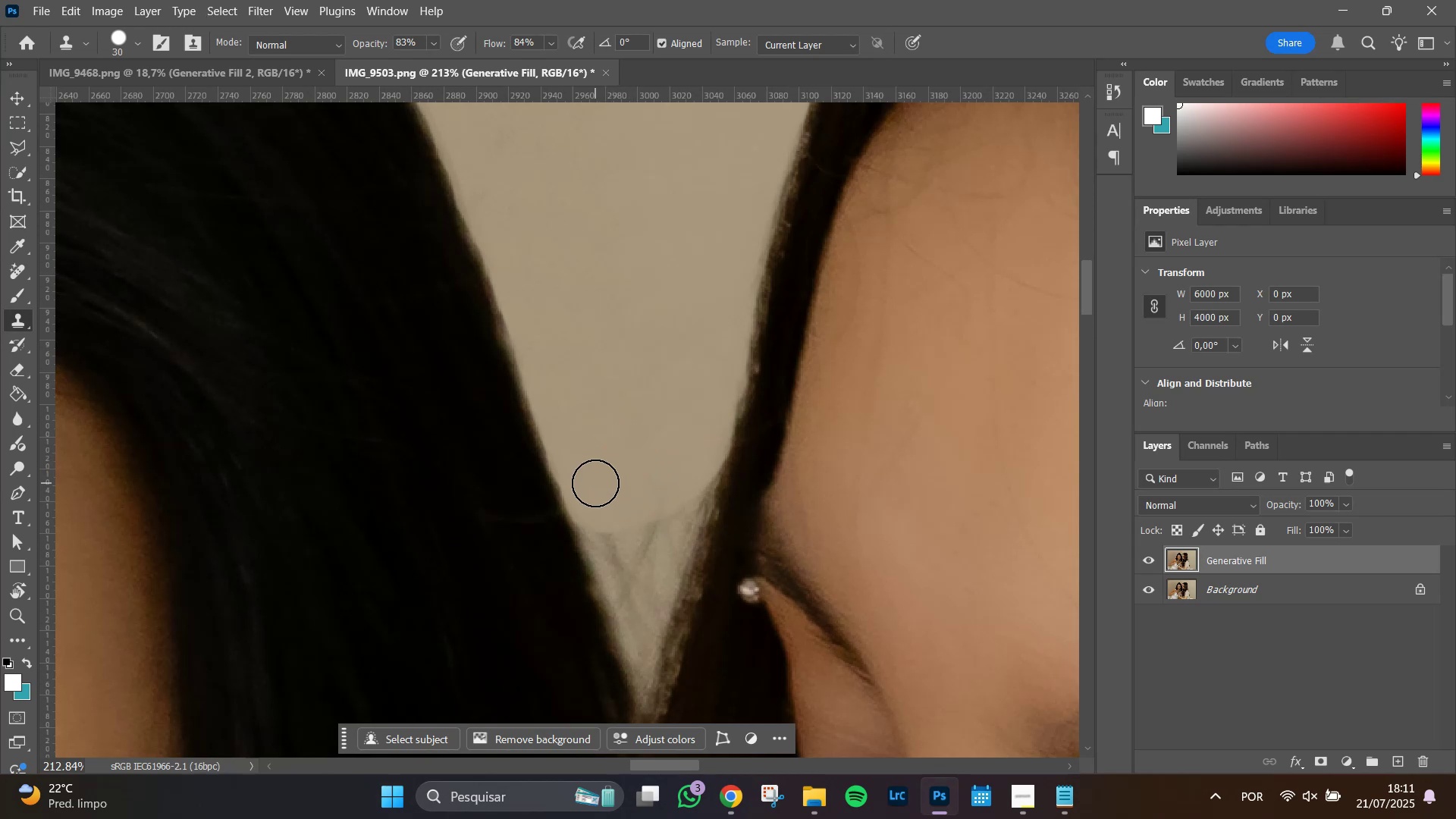 
hold_key(key=Space, duration=0.87)
 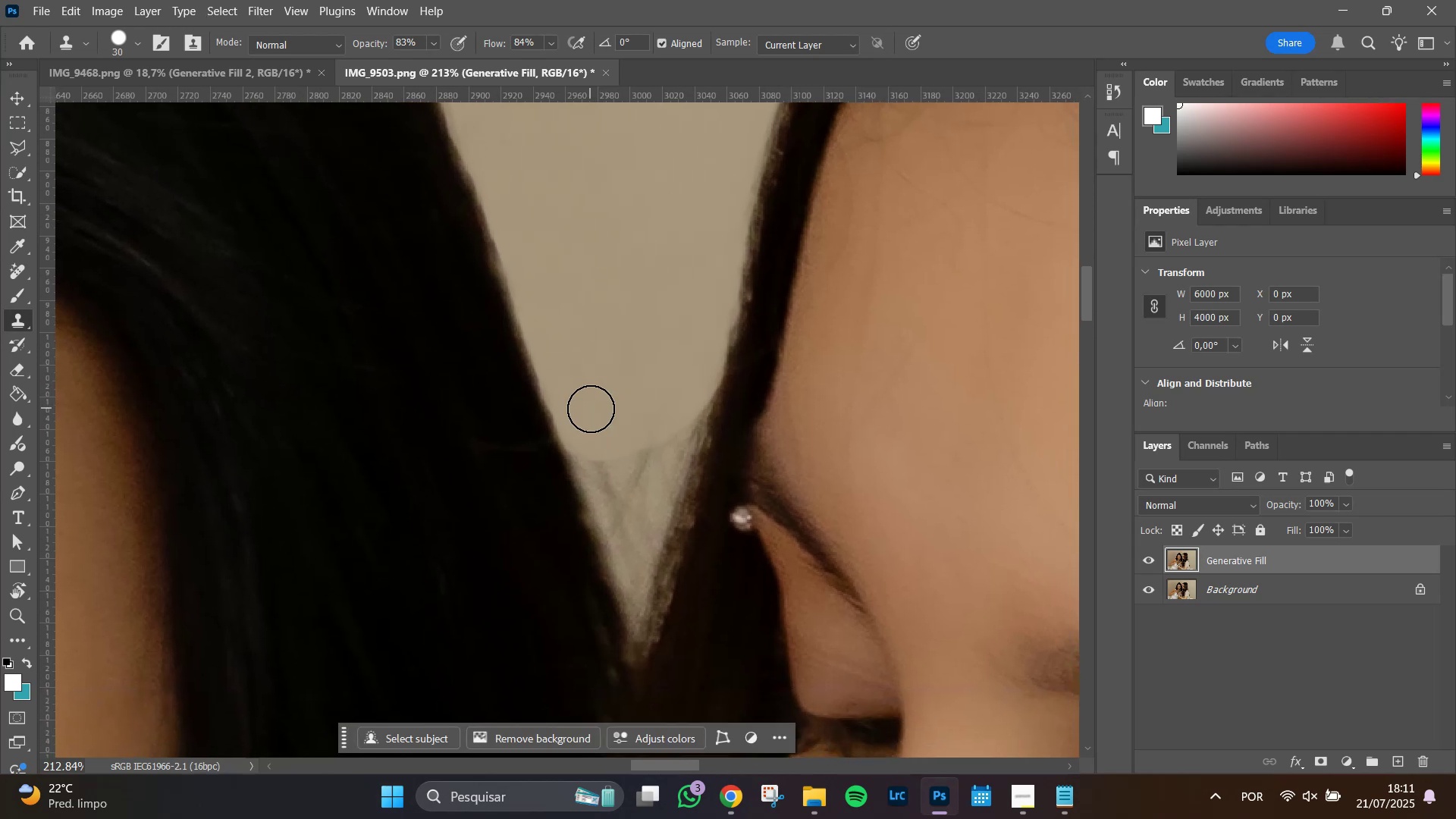 
left_click_drag(start_coordinate=[598, 480], to_coordinate=[590, 408])
 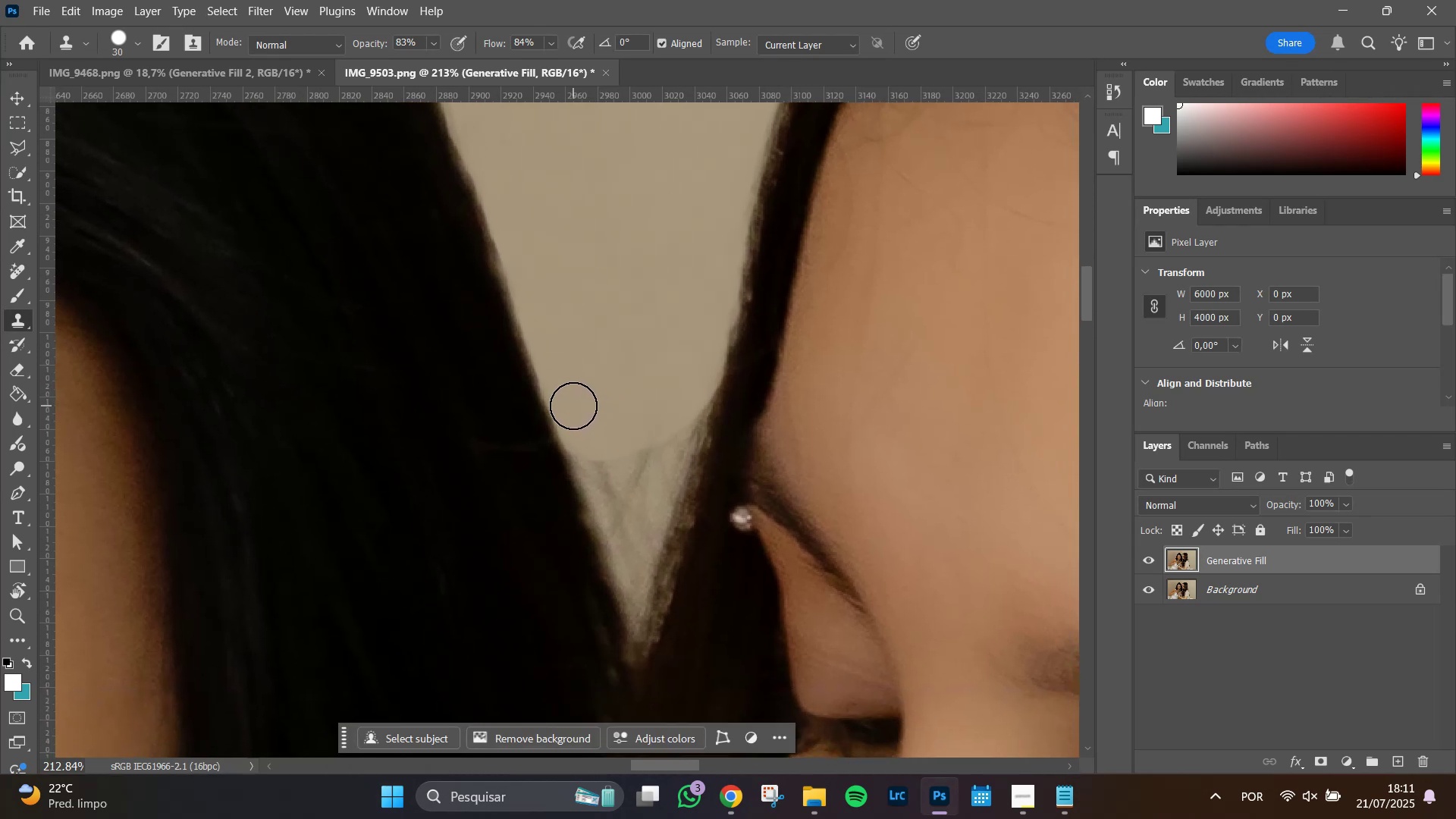 
left_click([573, 406])
 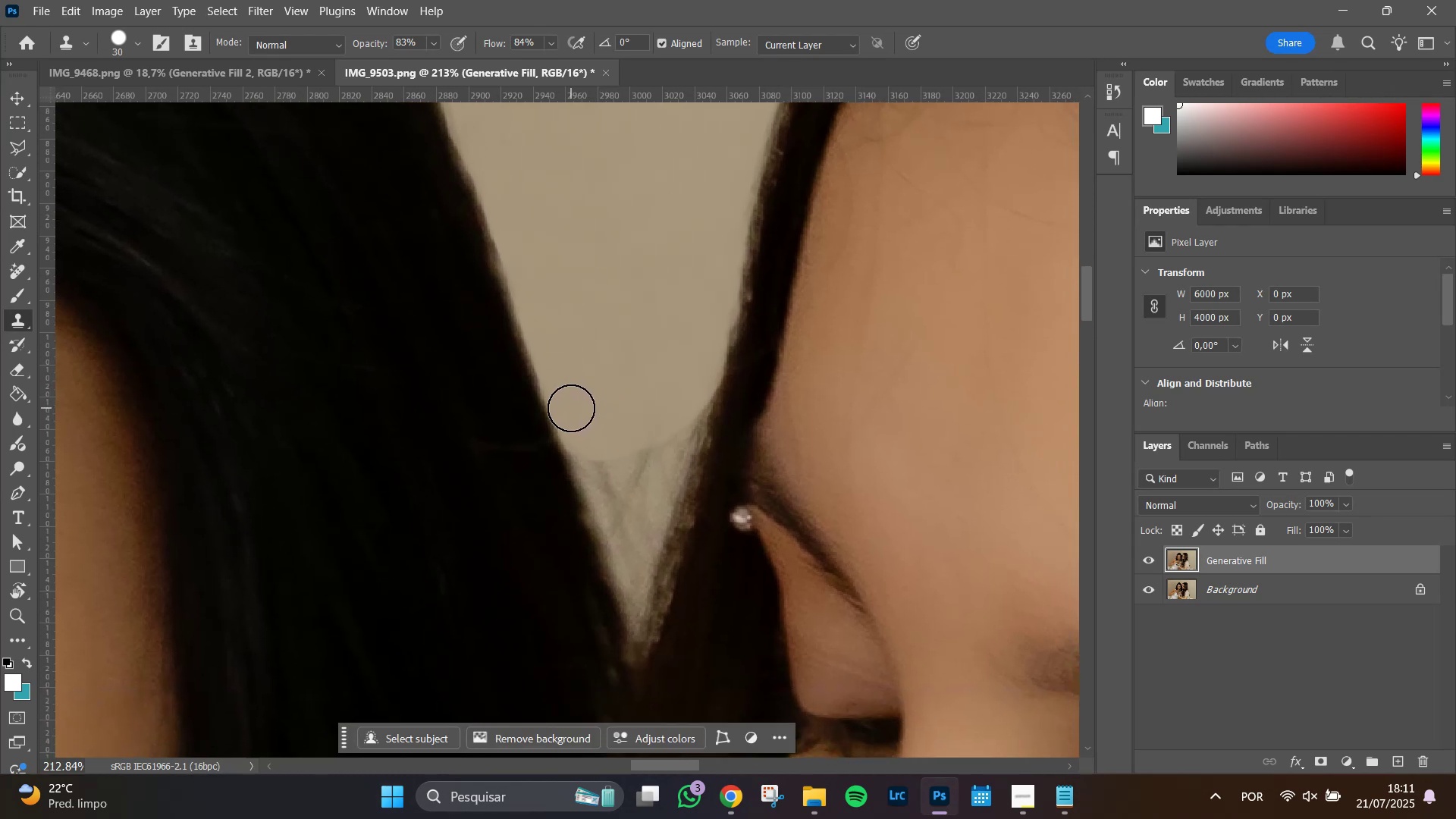 
left_click([571, 407])
 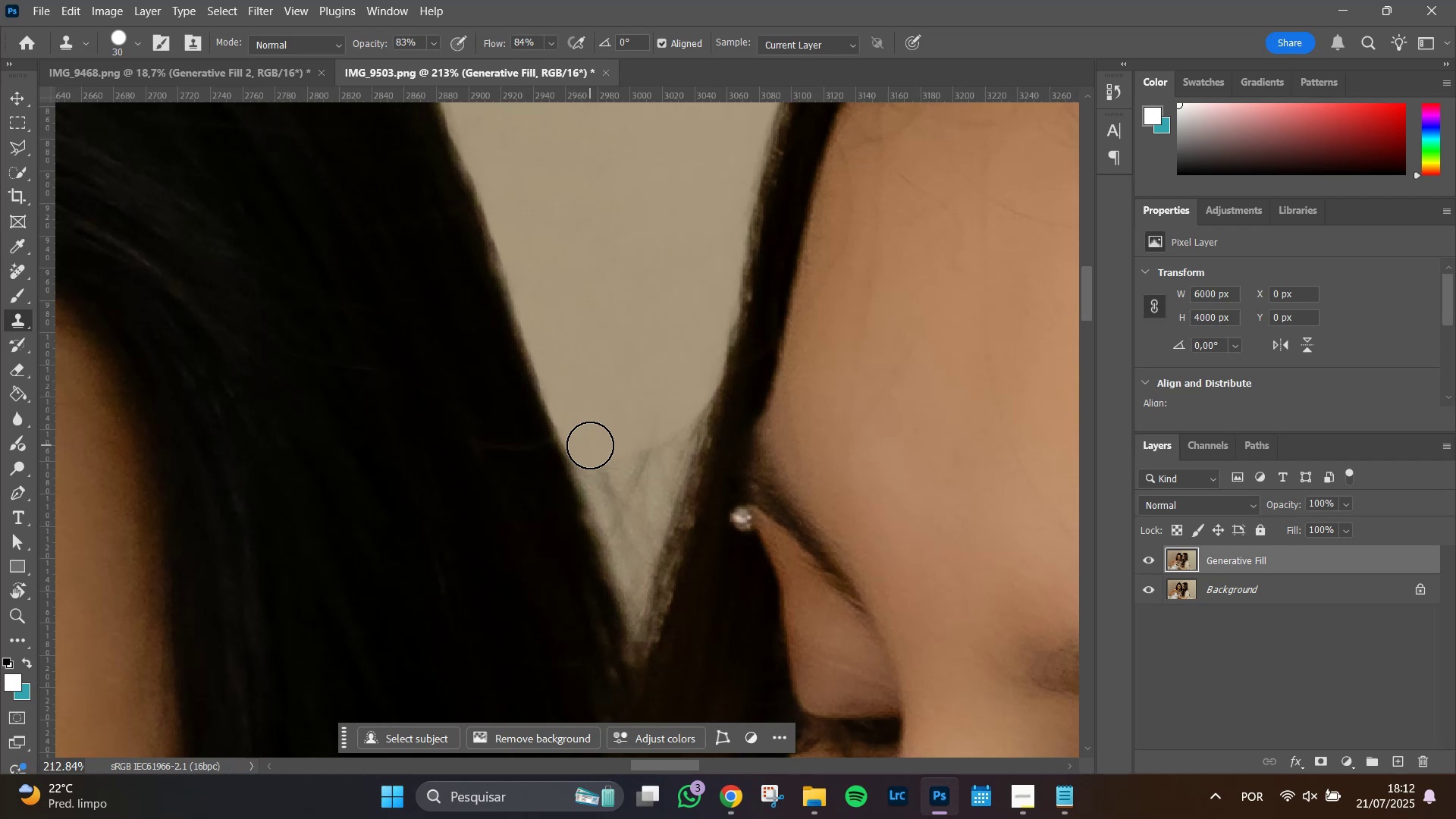 
wait(67.6)
 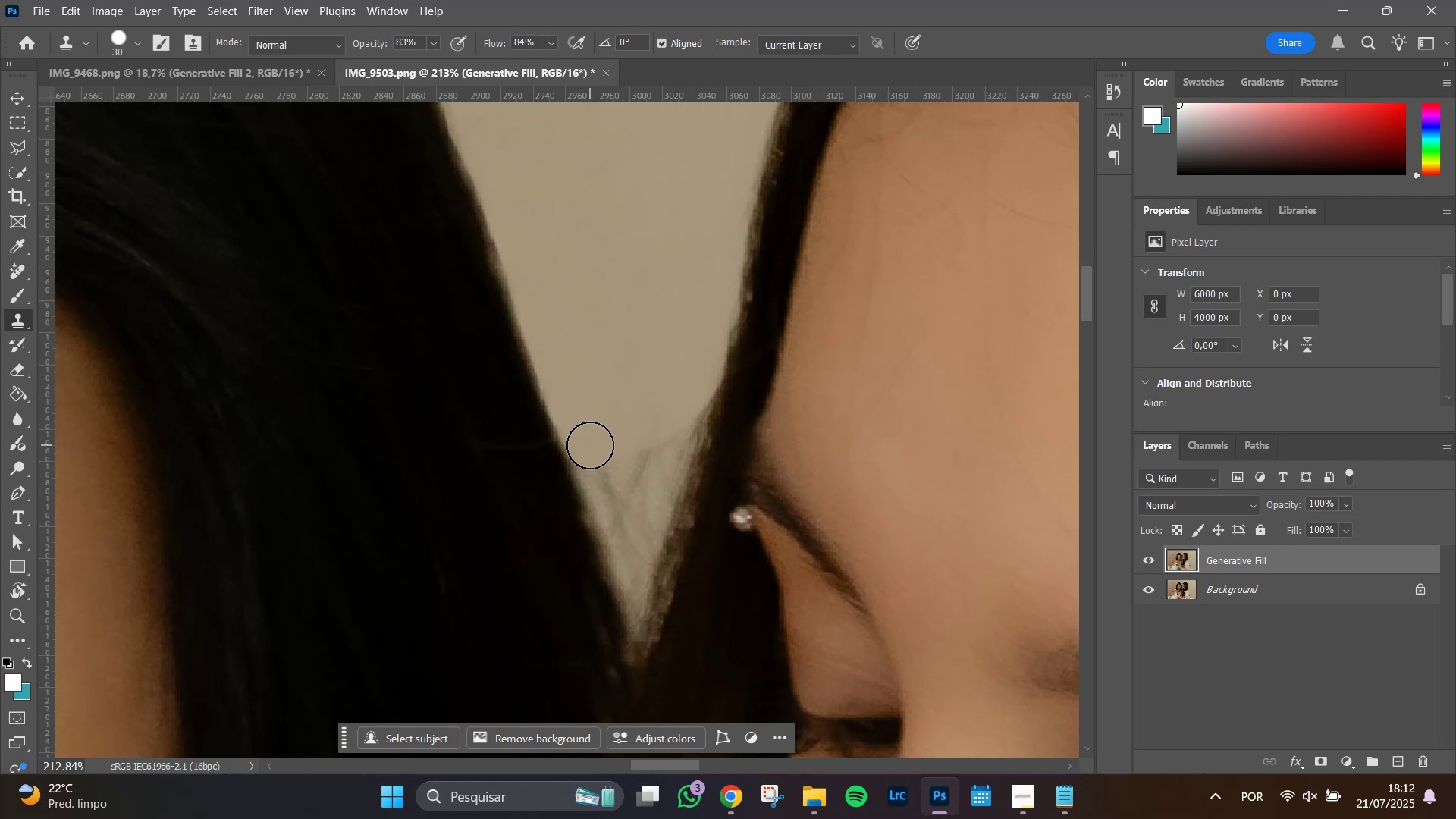 
left_click_drag(start_coordinate=[588, 441], to_coordinate=[598, 479])
 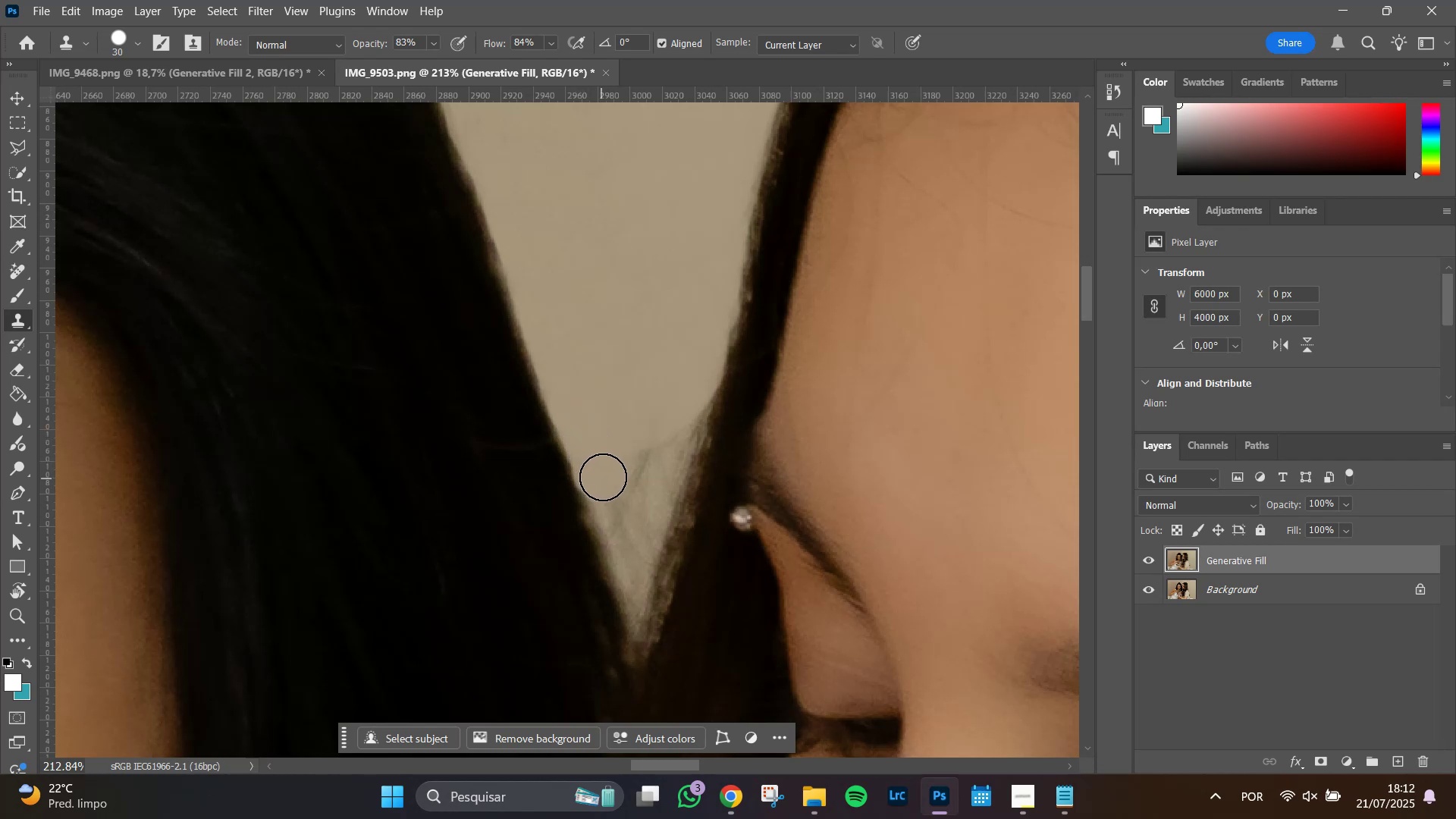 
left_click_drag(start_coordinate=[605, 475], to_coordinate=[692, 375])
 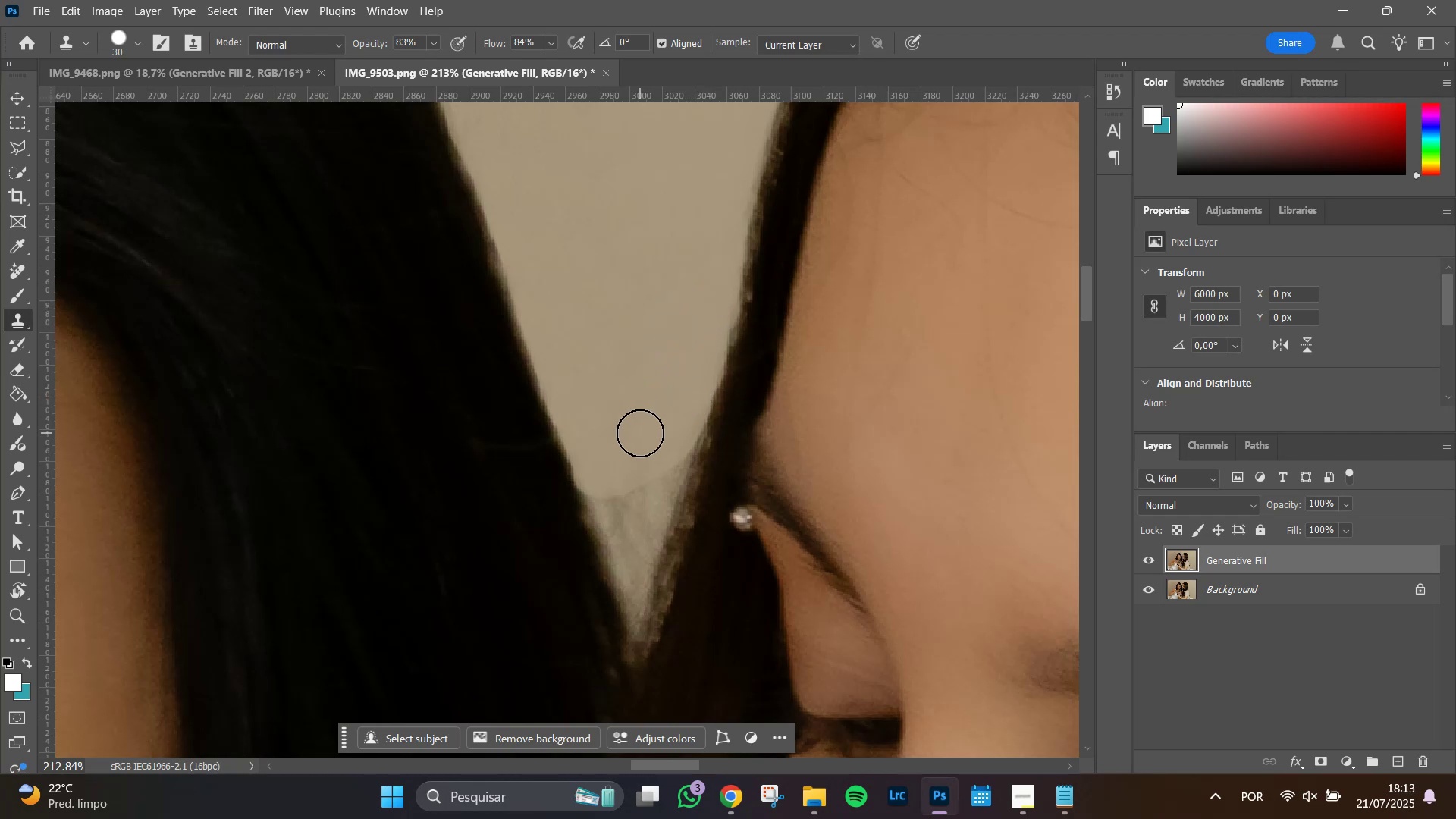 
wait(6.48)
 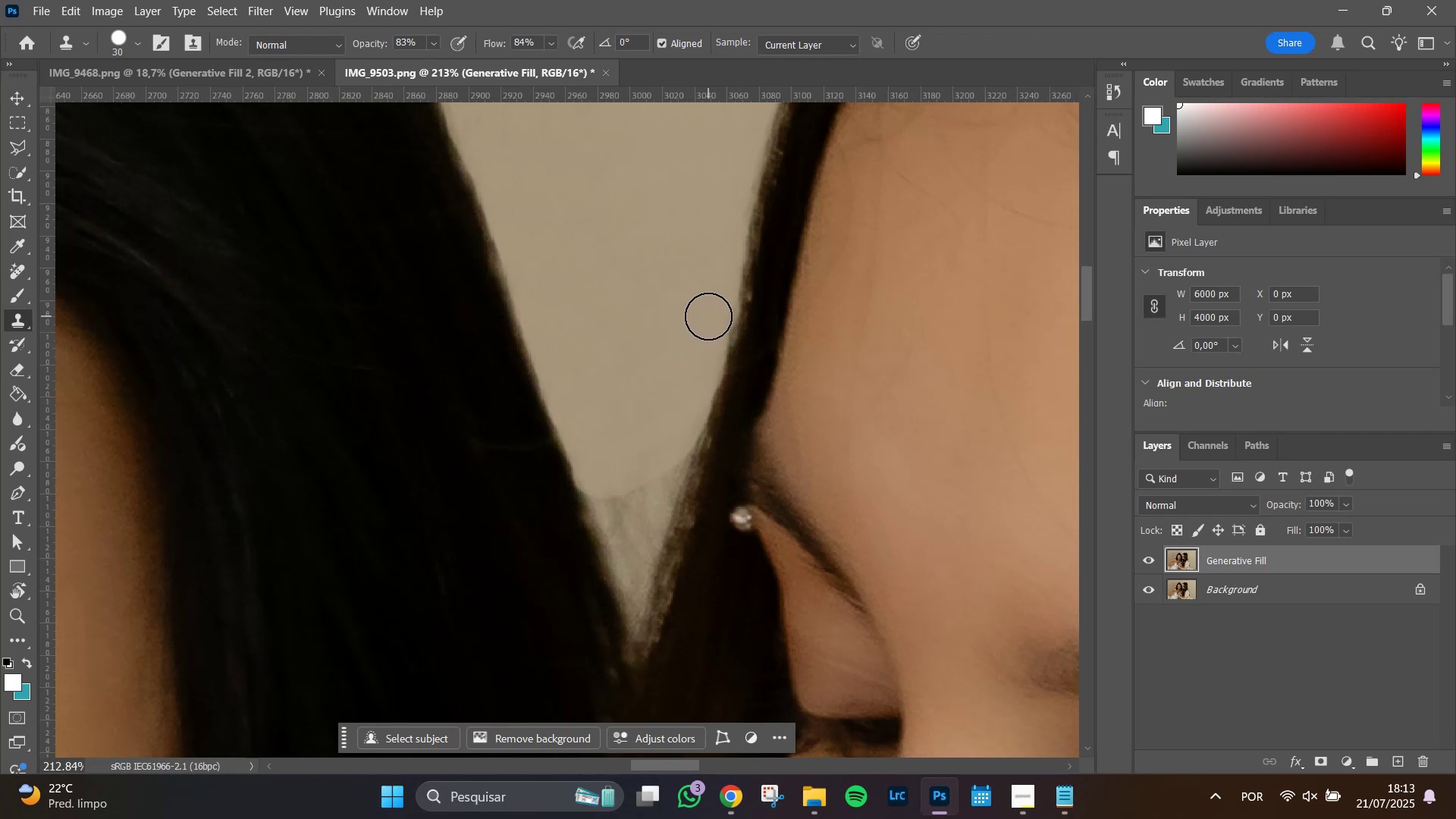 
left_click_drag(start_coordinate=[595, 460], to_coordinate=[586, 431])
 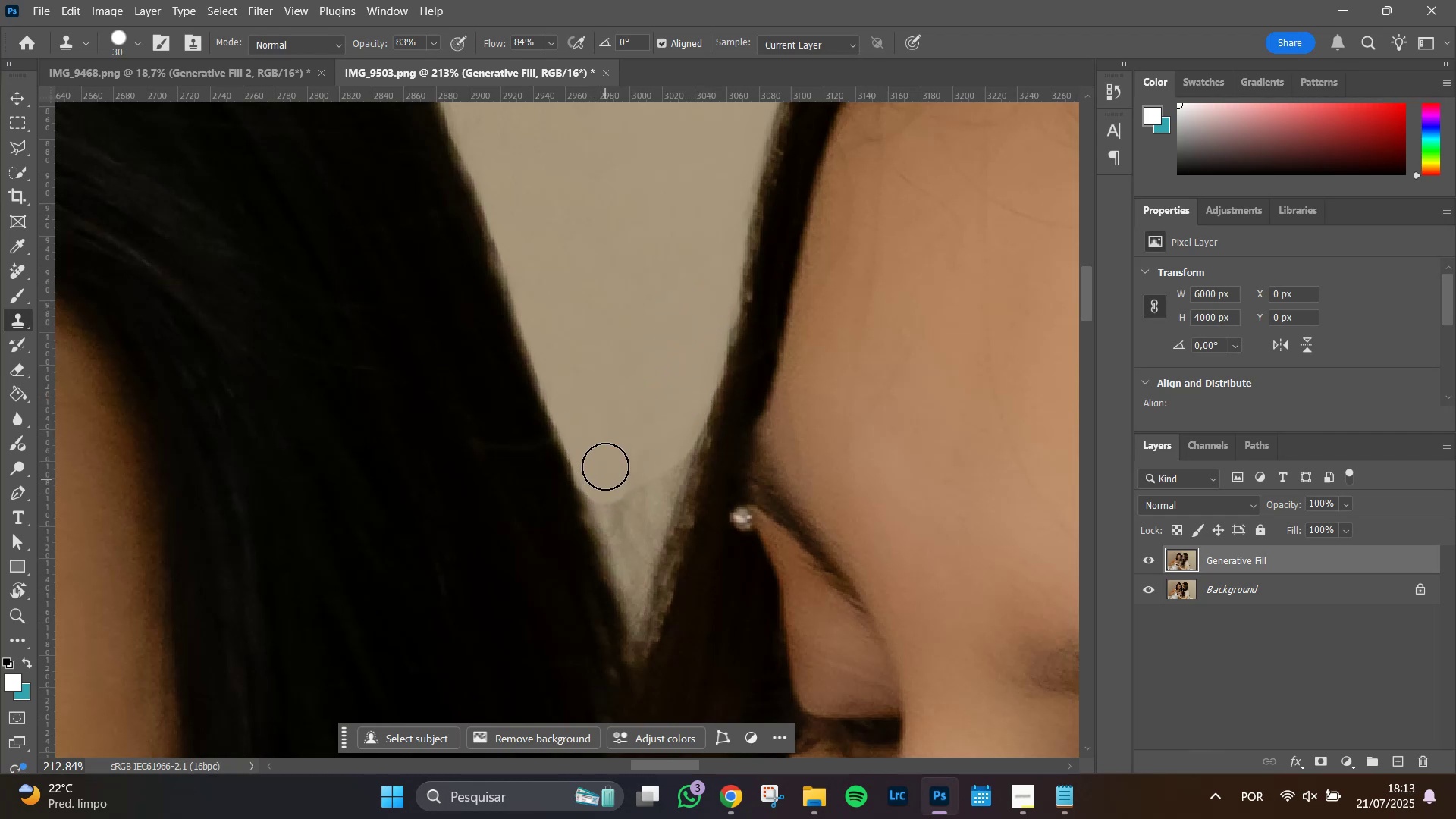 
hold_key(key=AltLeft, duration=0.72)
left_click([616, 412])
 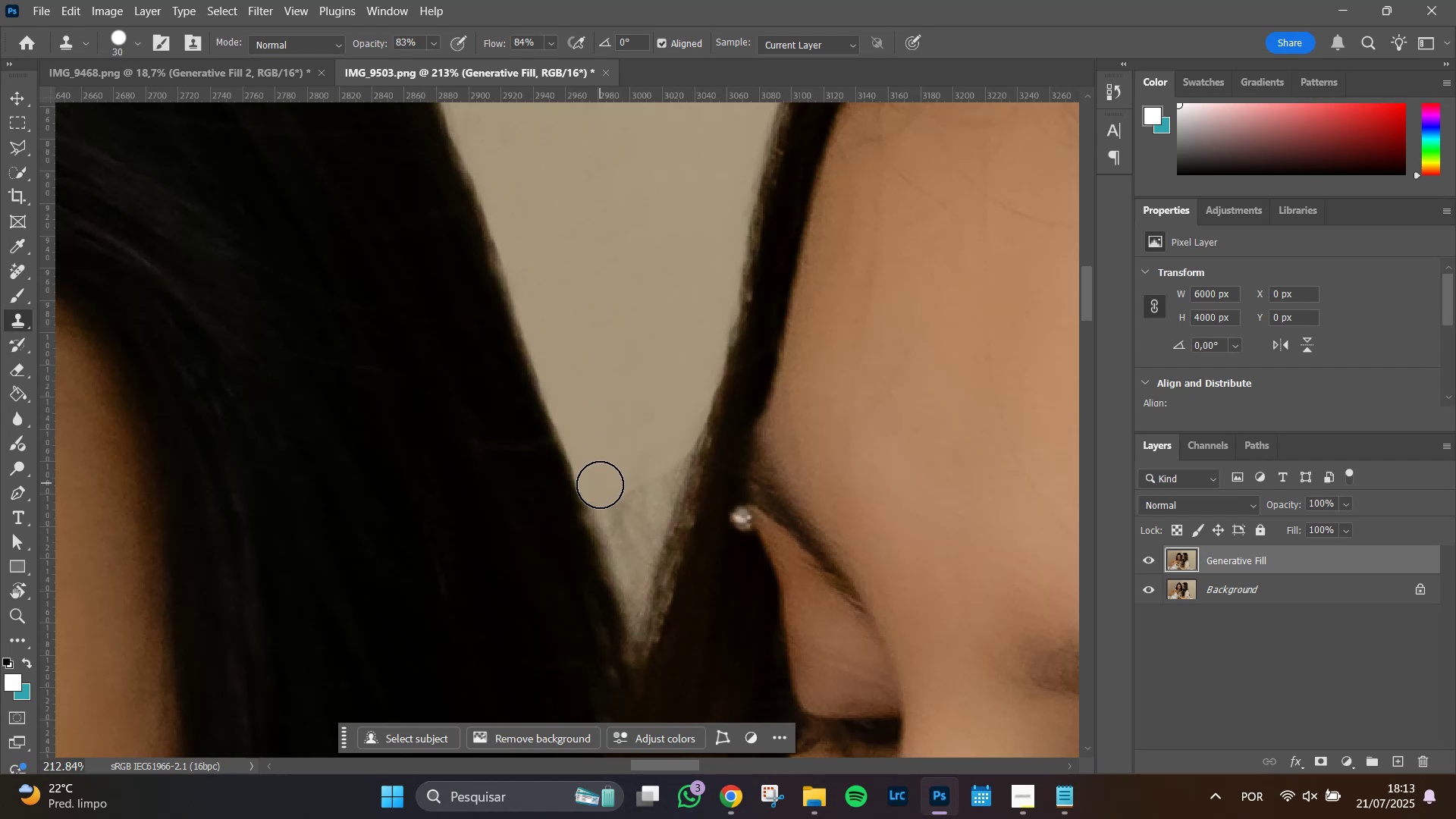 
left_click_drag(start_coordinate=[605, 488], to_coordinate=[599, 469])
 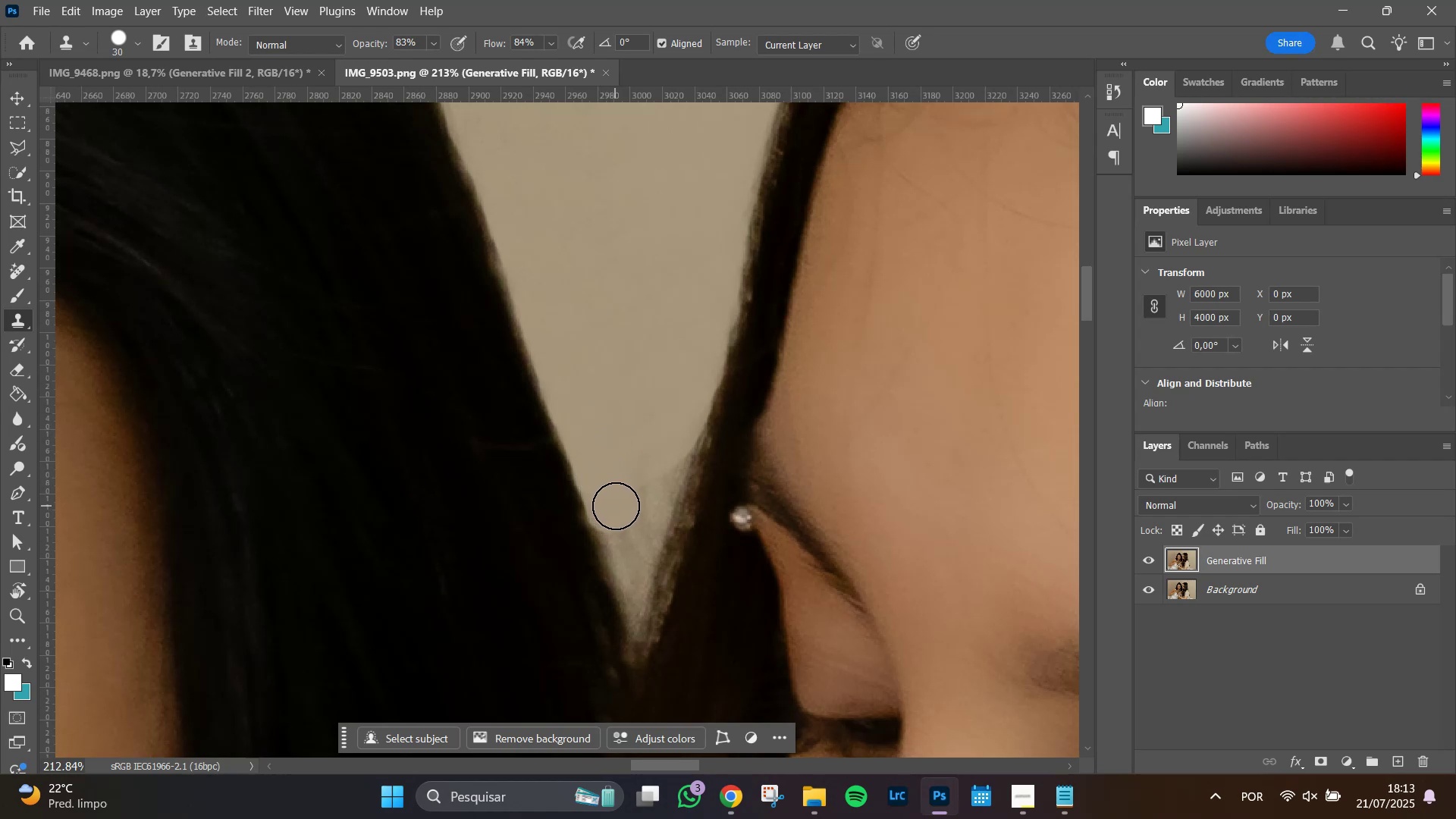 
left_click_drag(start_coordinate=[625, 504], to_coordinate=[666, 413])
 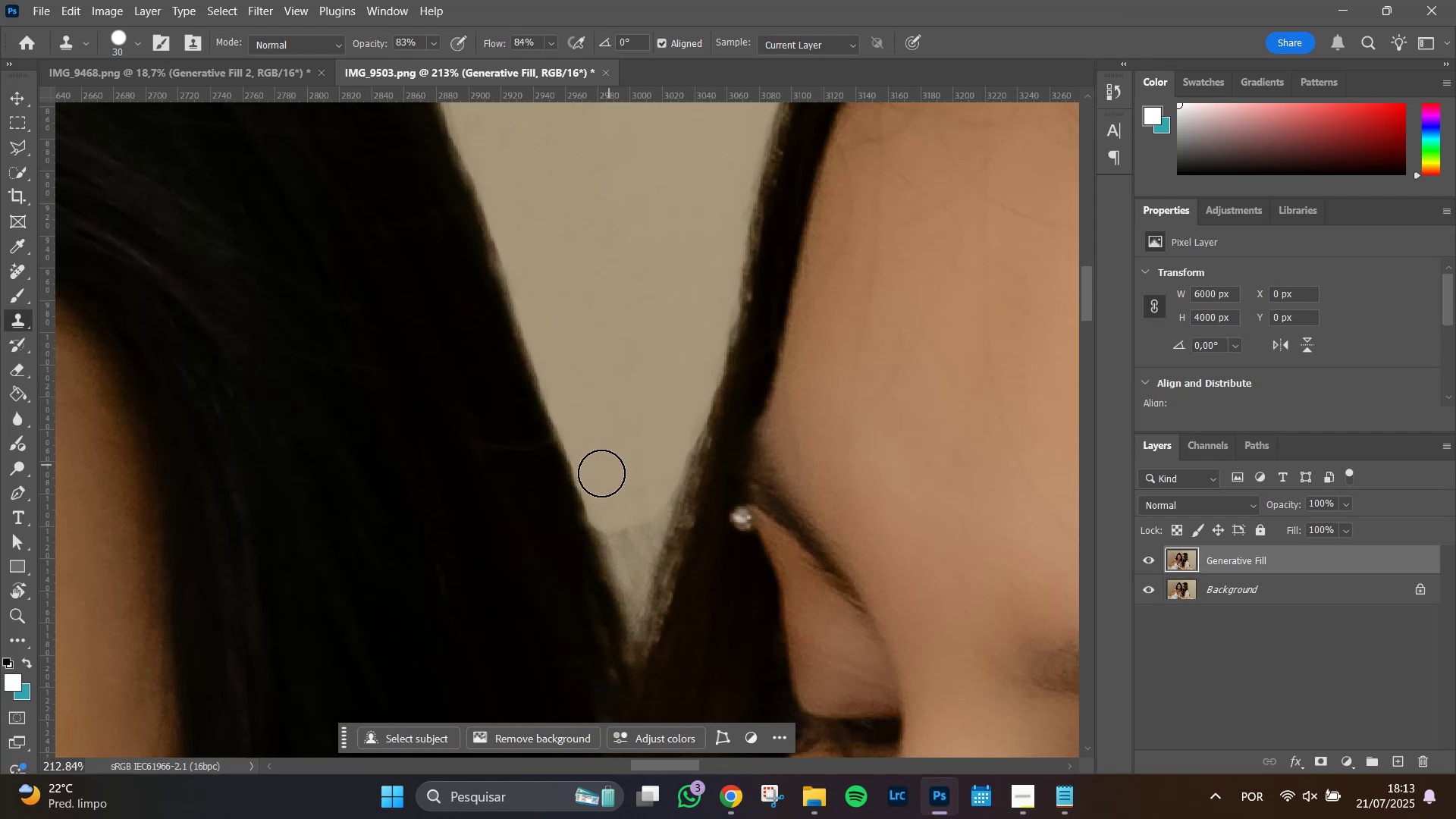 
hold_key(key=Space, duration=0.95)
 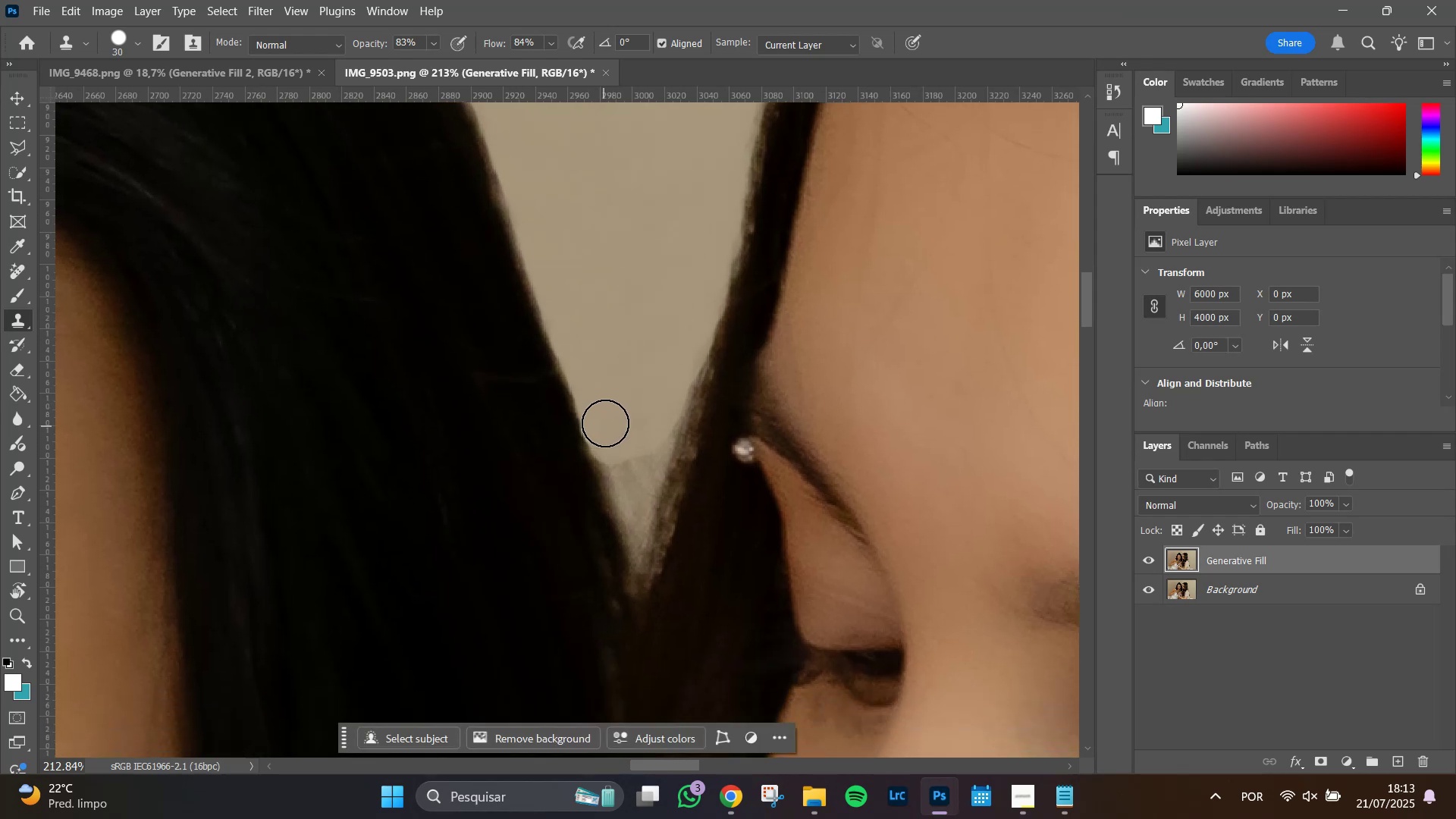 
left_click_drag(start_coordinate=[613, 475], to_coordinate=[616, 407])
 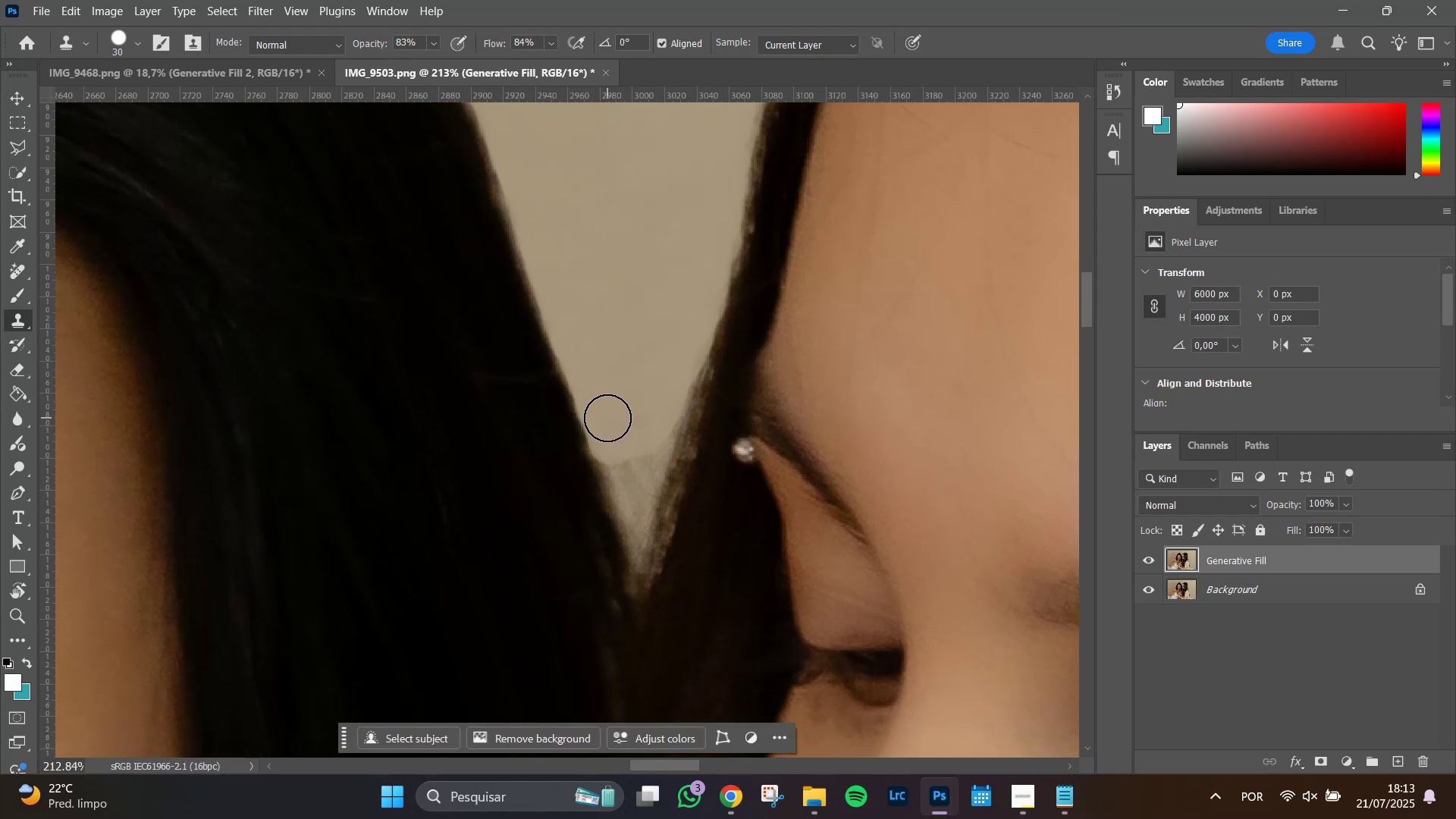 
left_click([610, 420])
 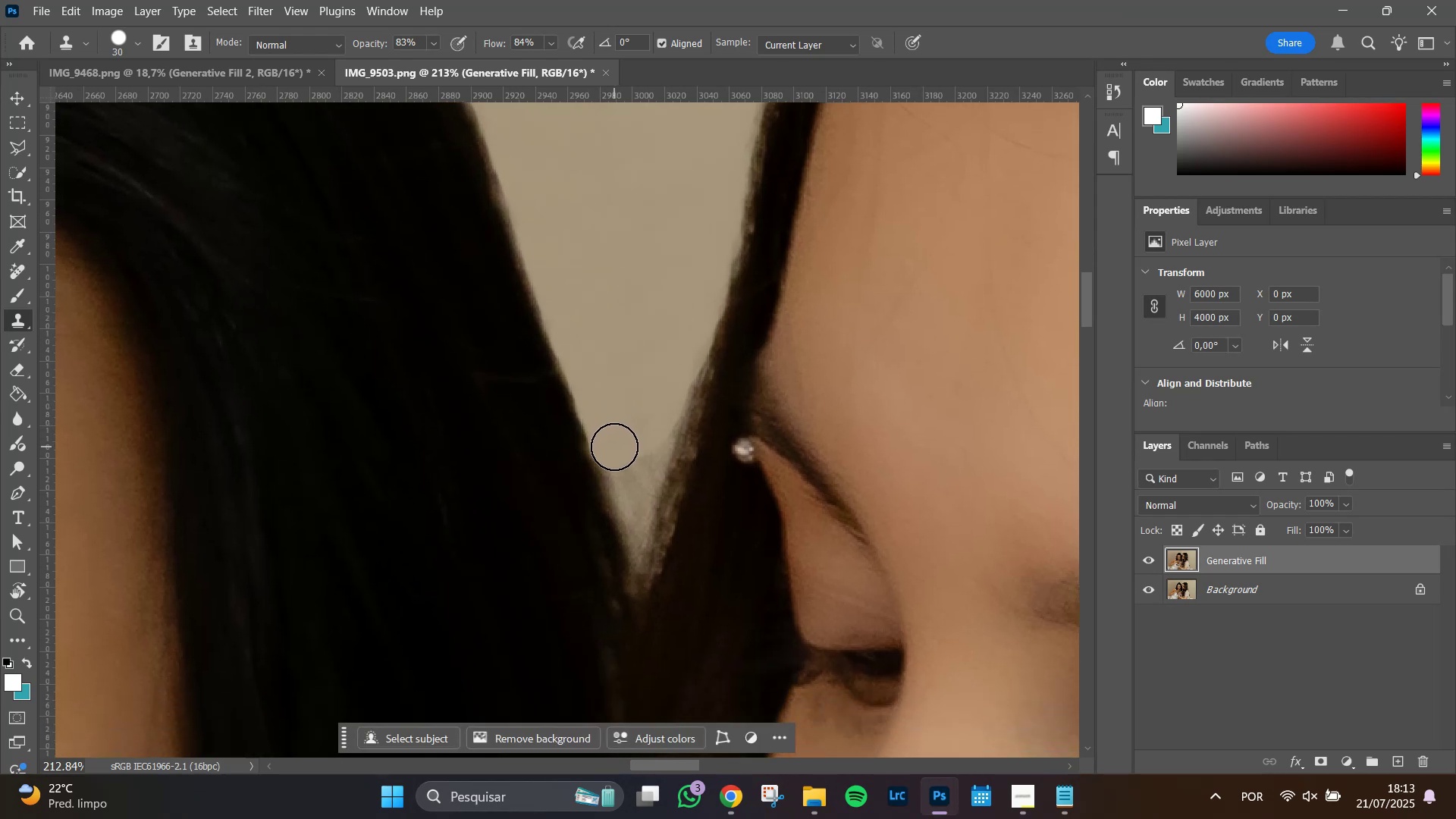 
left_click_drag(start_coordinate=[614, 447], to_coordinate=[623, 475])
 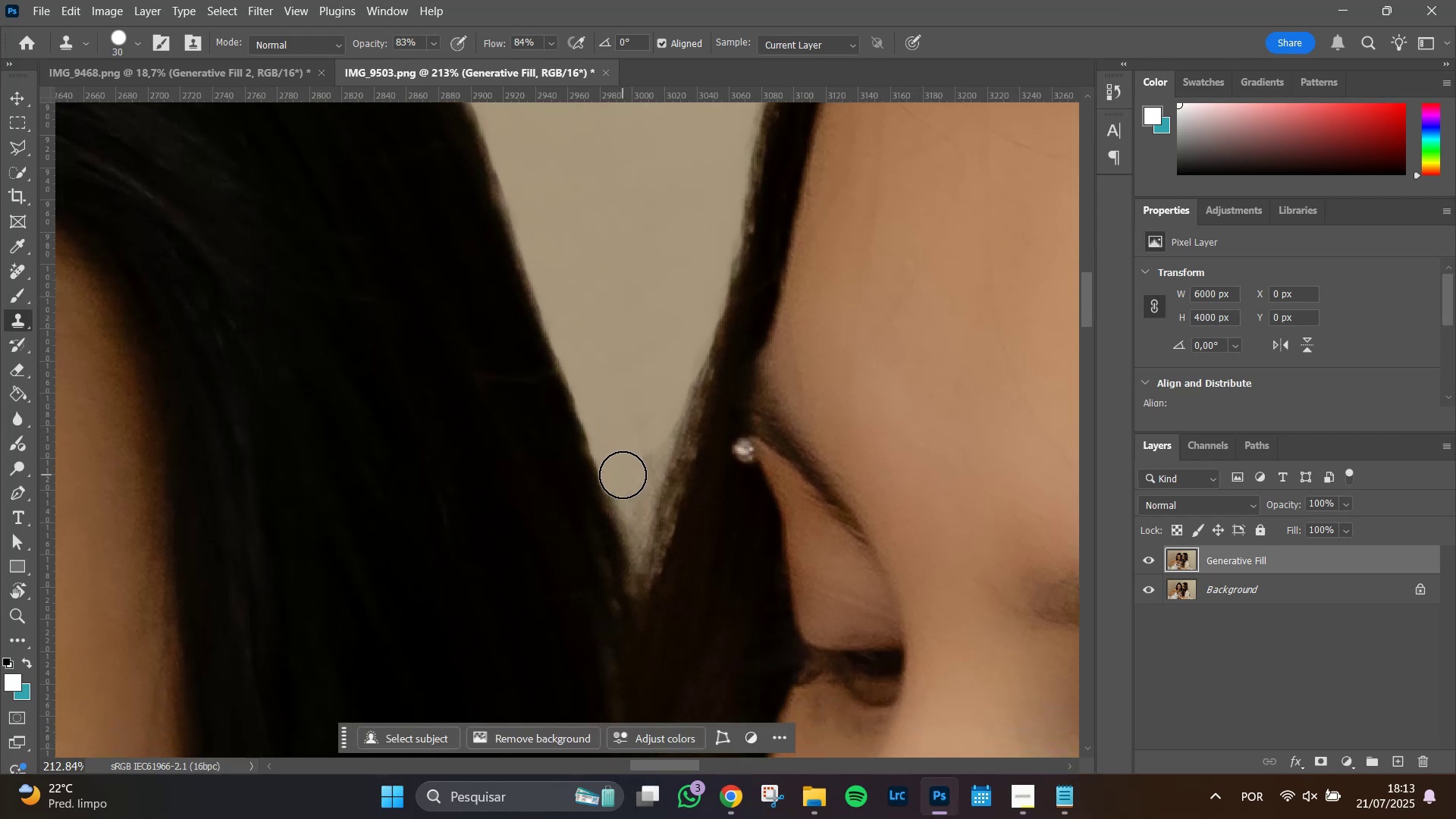 
left_click_drag(start_coordinate=[623, 474], to_coordinate=[660, 382])
 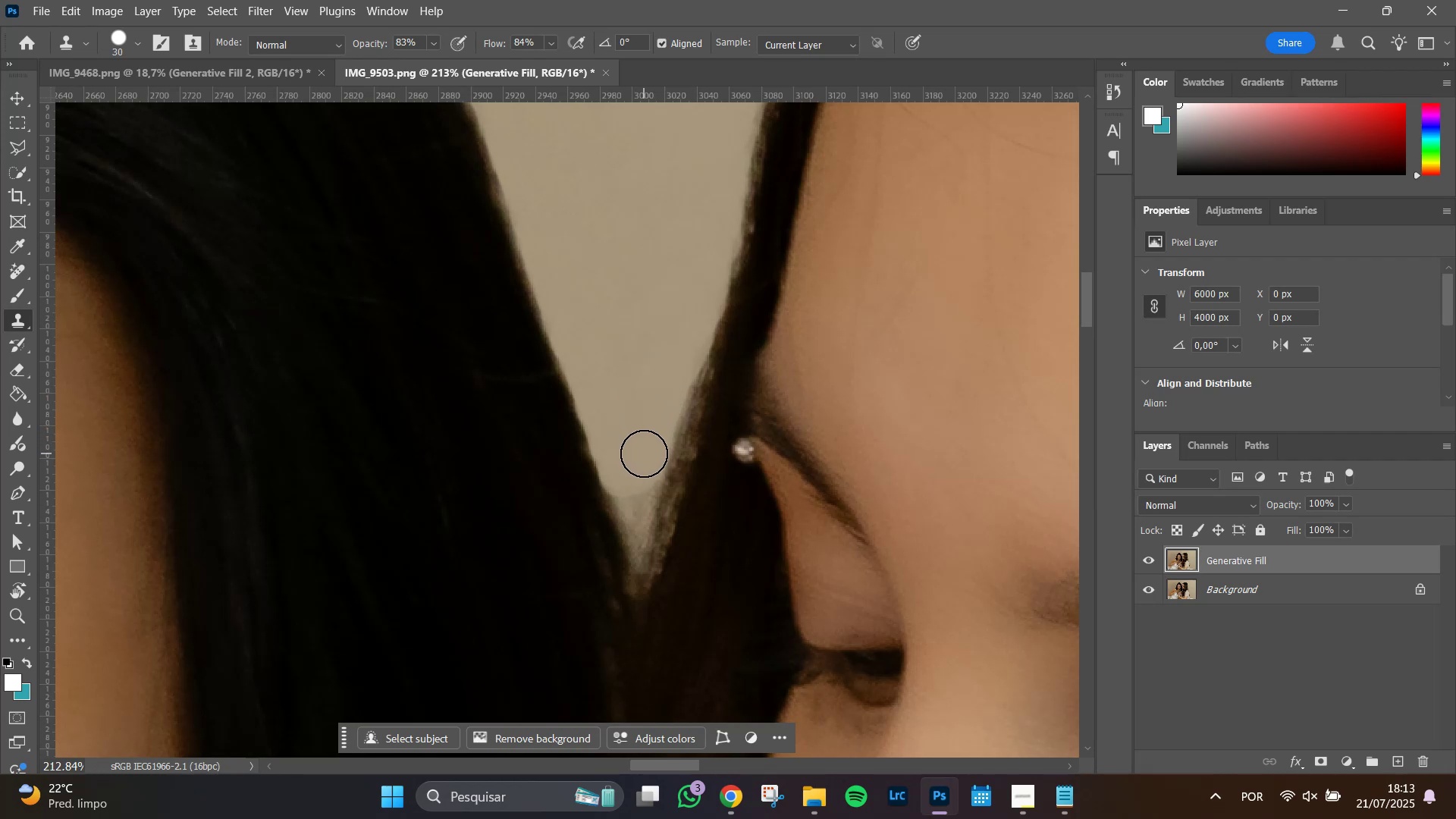 
left_click_drag(start_coordinate=[645, 451], to_coordinate=[673, 358])
 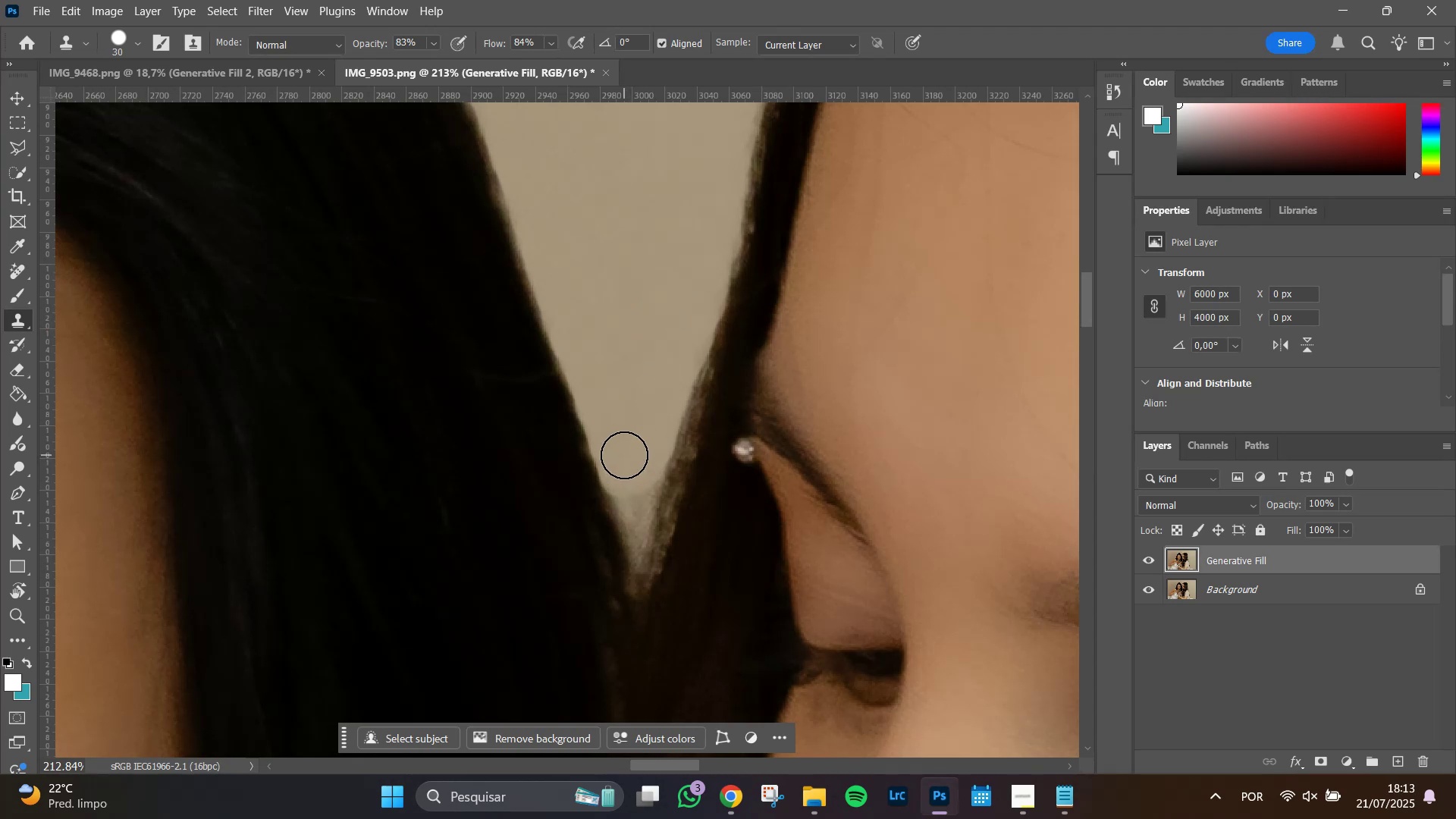 
wait(7.96)
 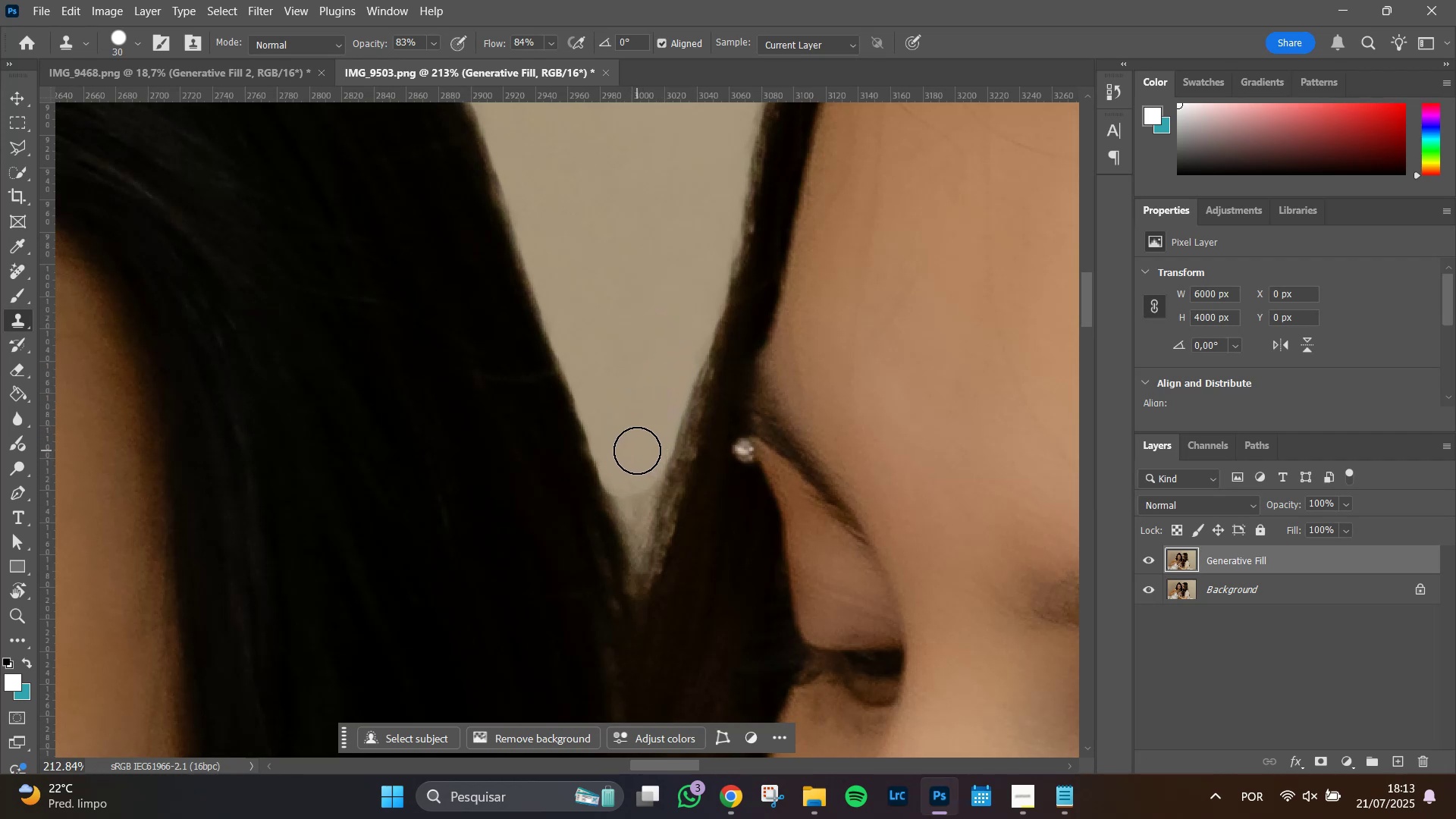 
left_click([627, 482])
 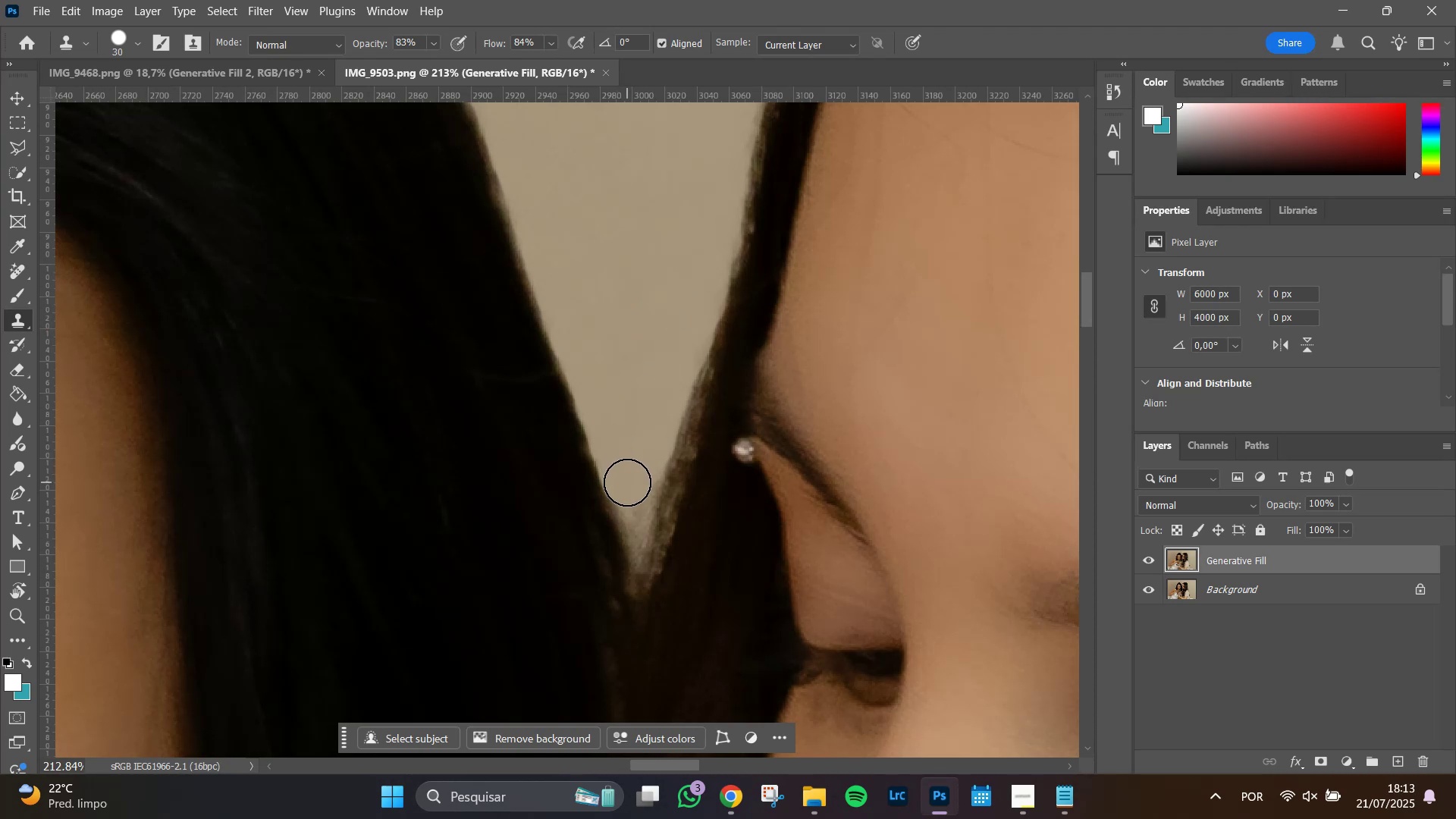 
hold_key(key=AltLeft, duration=1.0)
 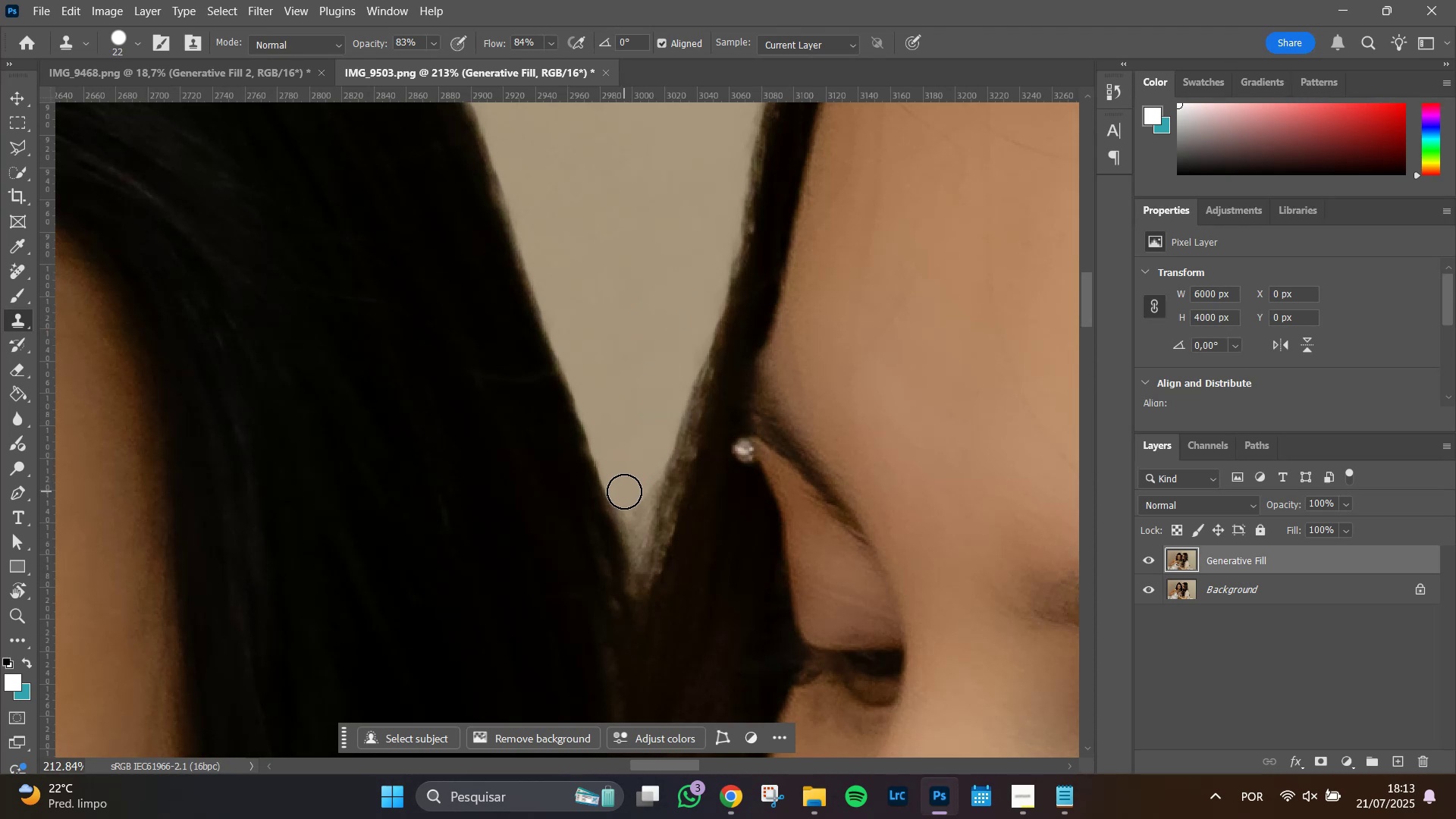 
left_click_drag(start_coordinate=[624, 491], to_coordinate=[632, 521])
 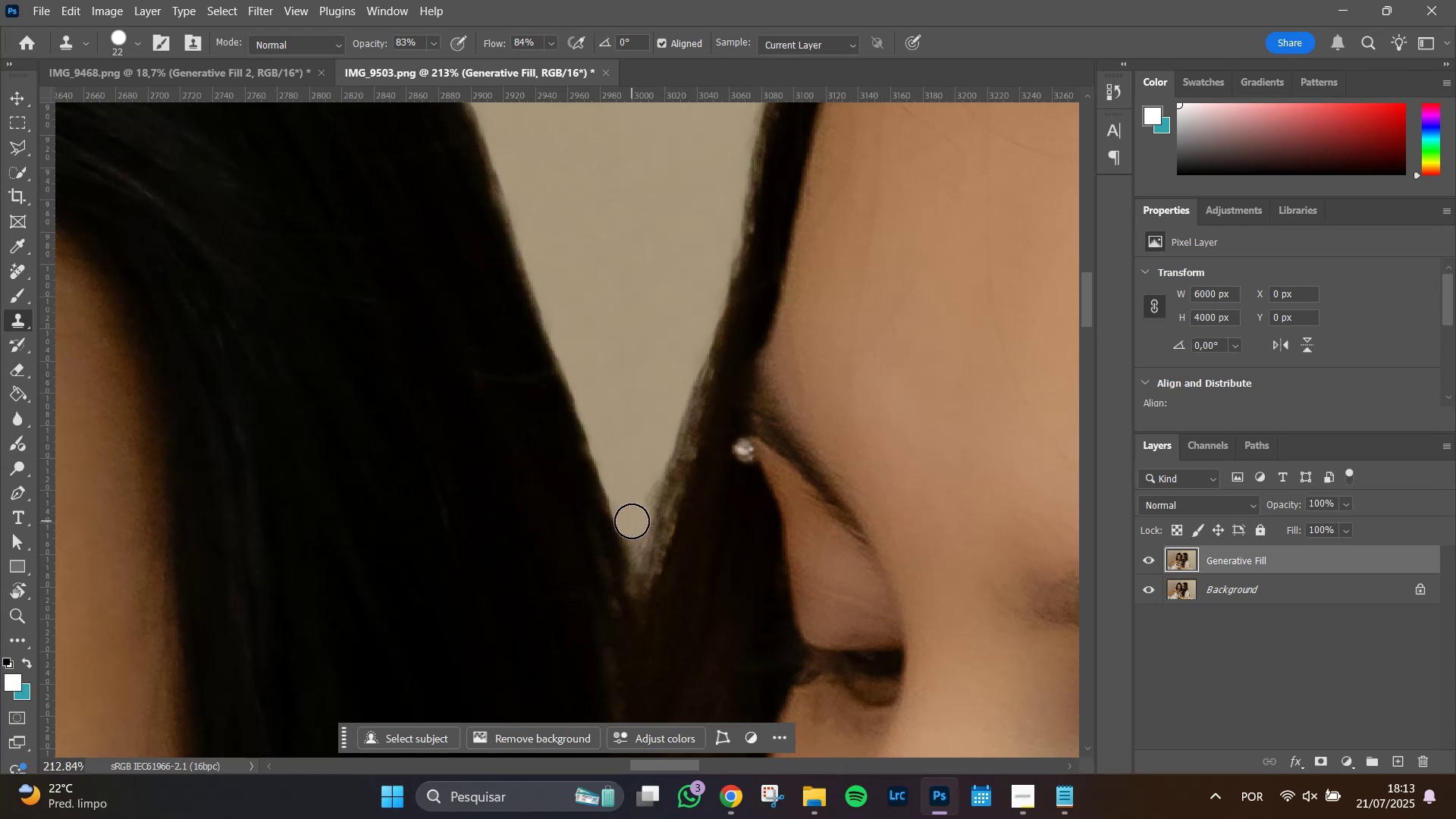 
left_click_drag(start_coordinate=[632, 521], to_coordinate=[676, 327])
 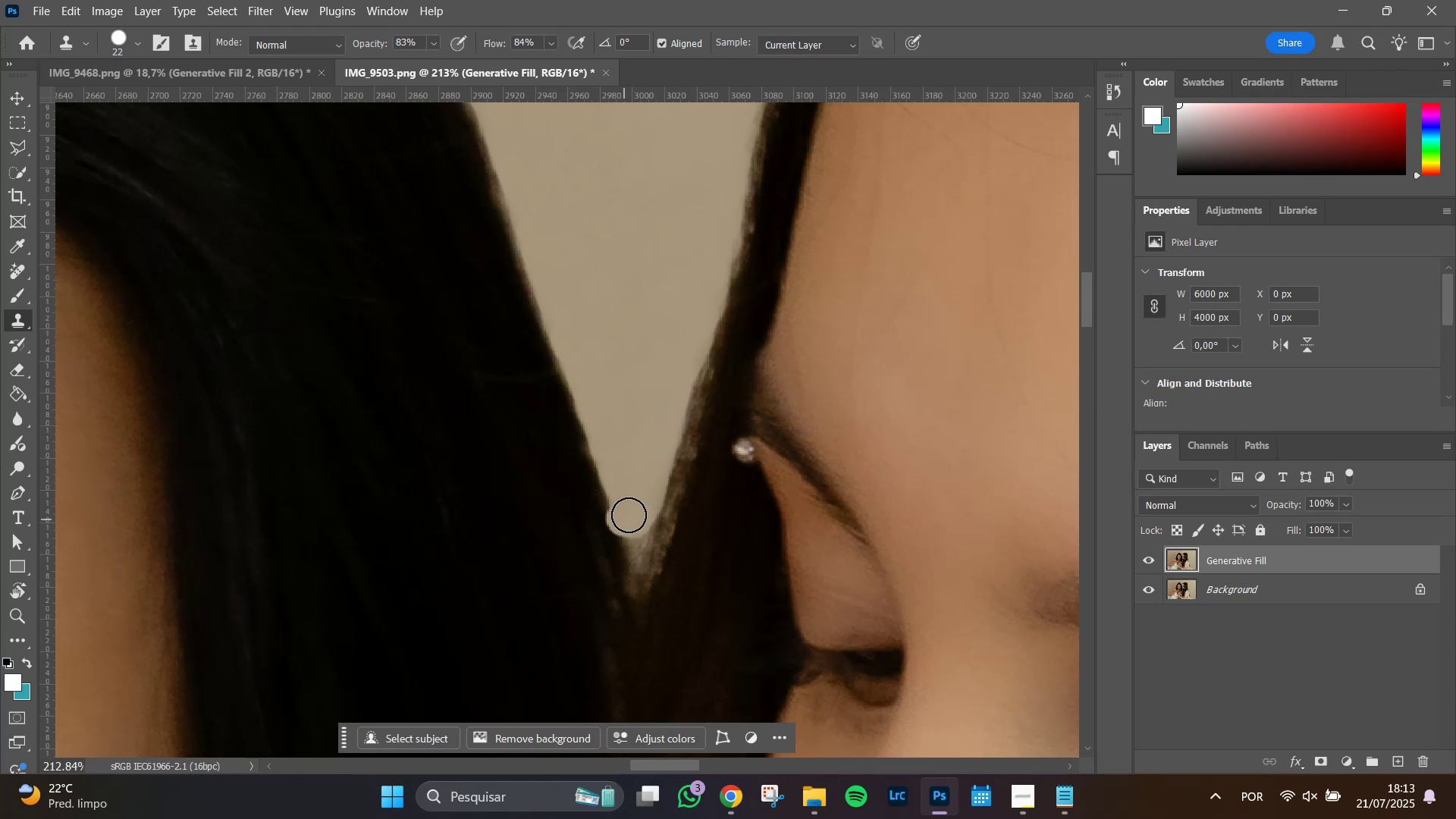 
hold_key(key=Space, duration=0.83)
 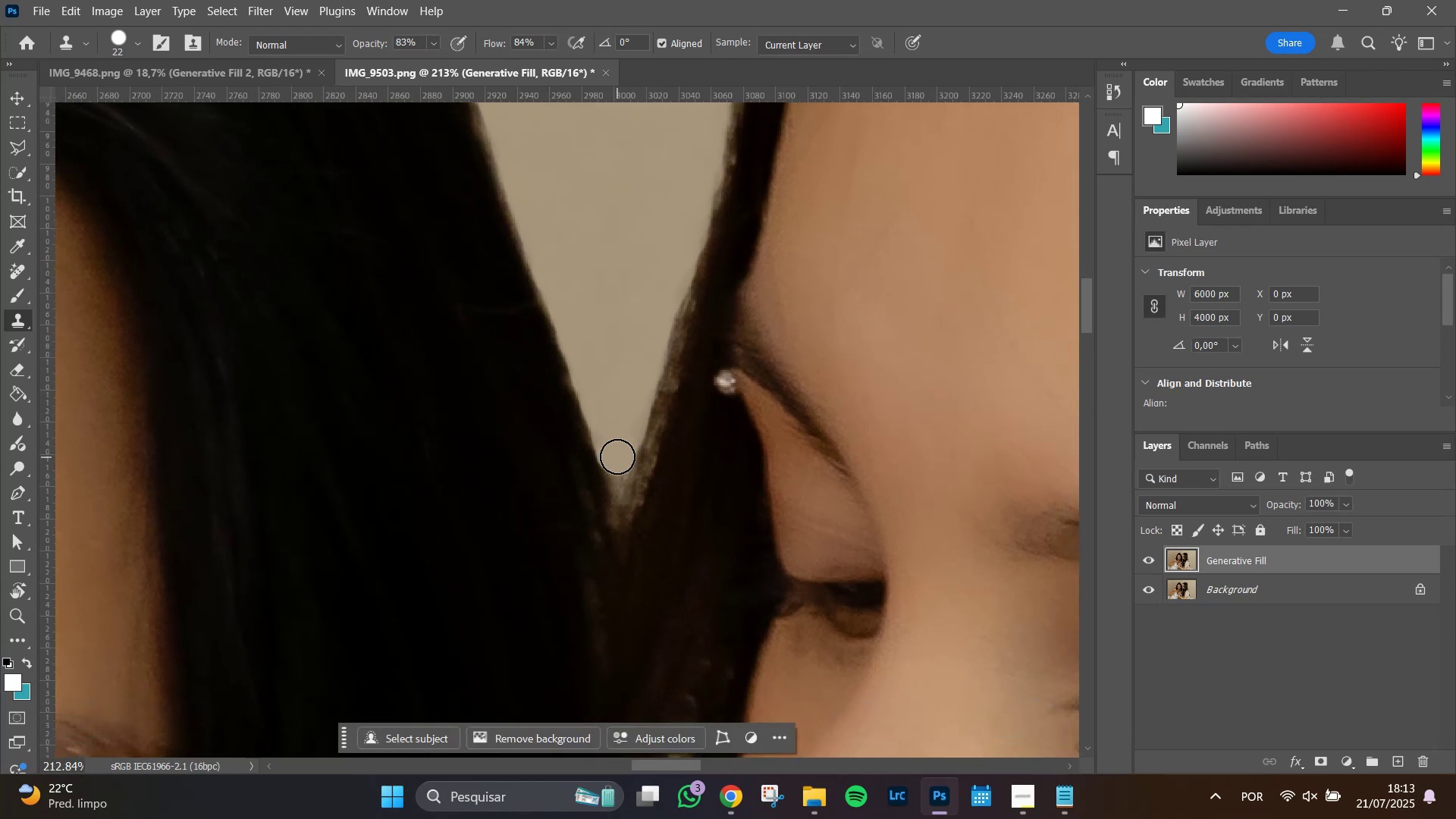 
left_click_drag(start_coordinate=[635, 483], to_coordinate=[617, 415])
 